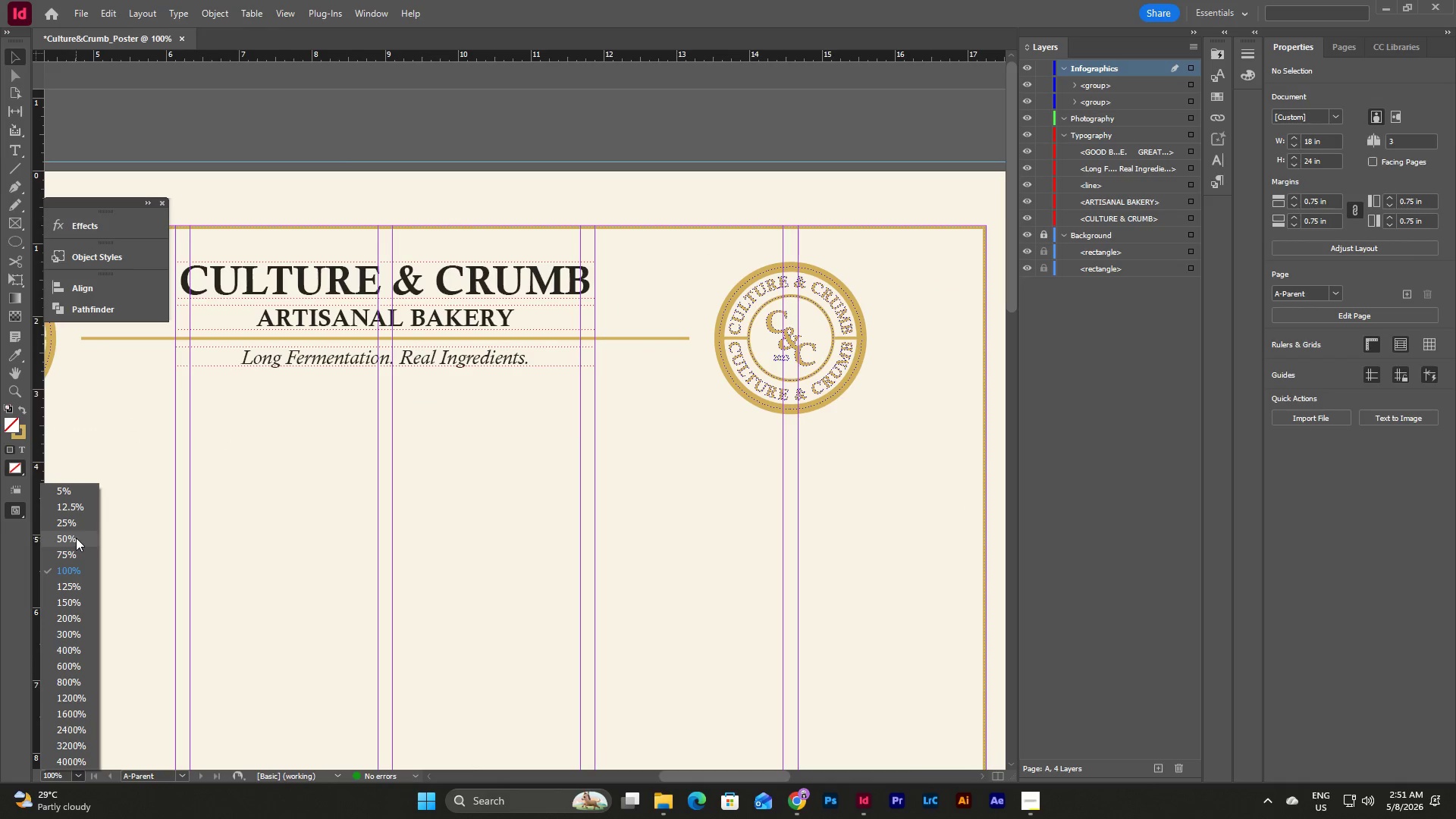 
left_click([76, 538])
 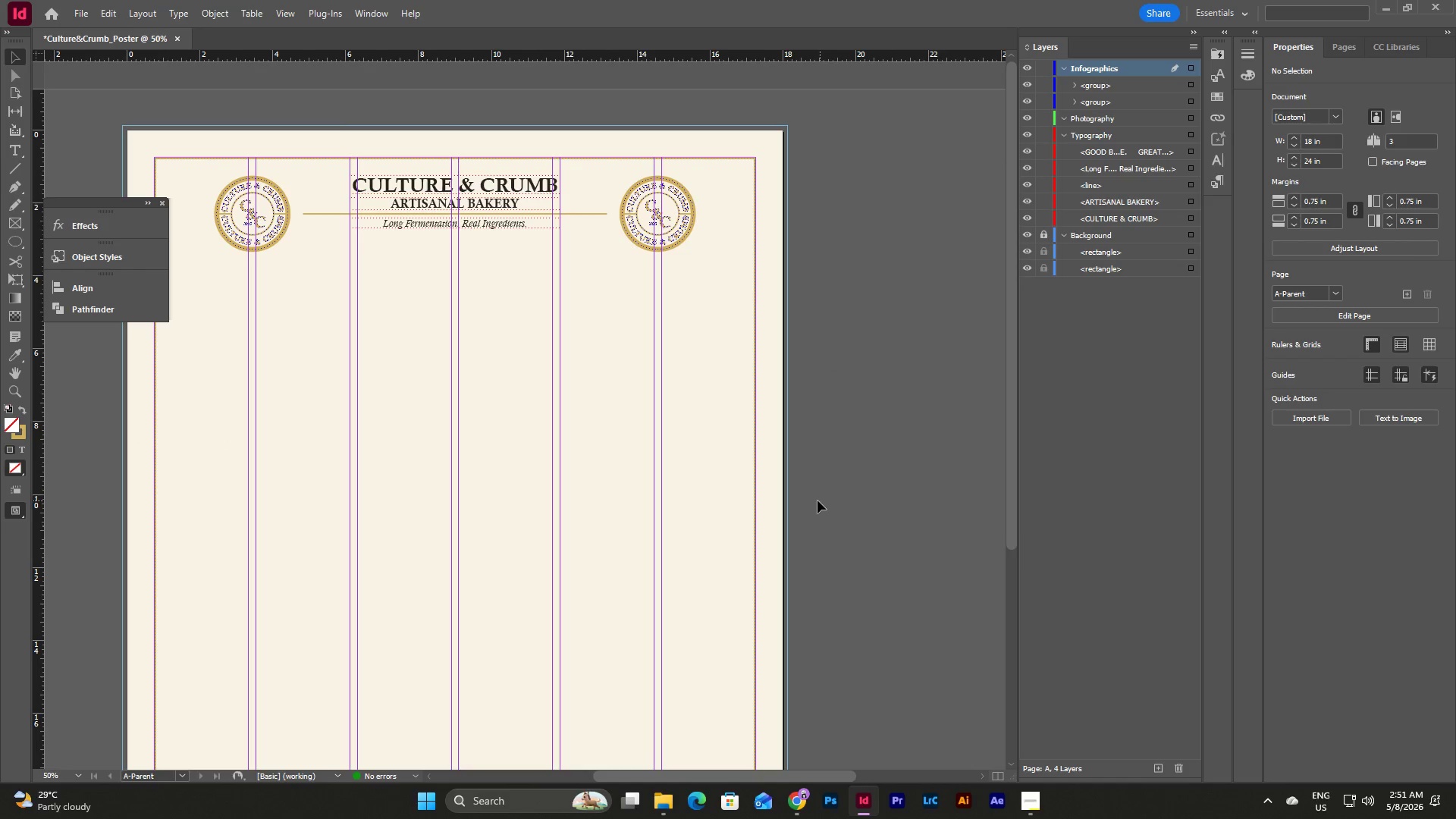 
key(W)
 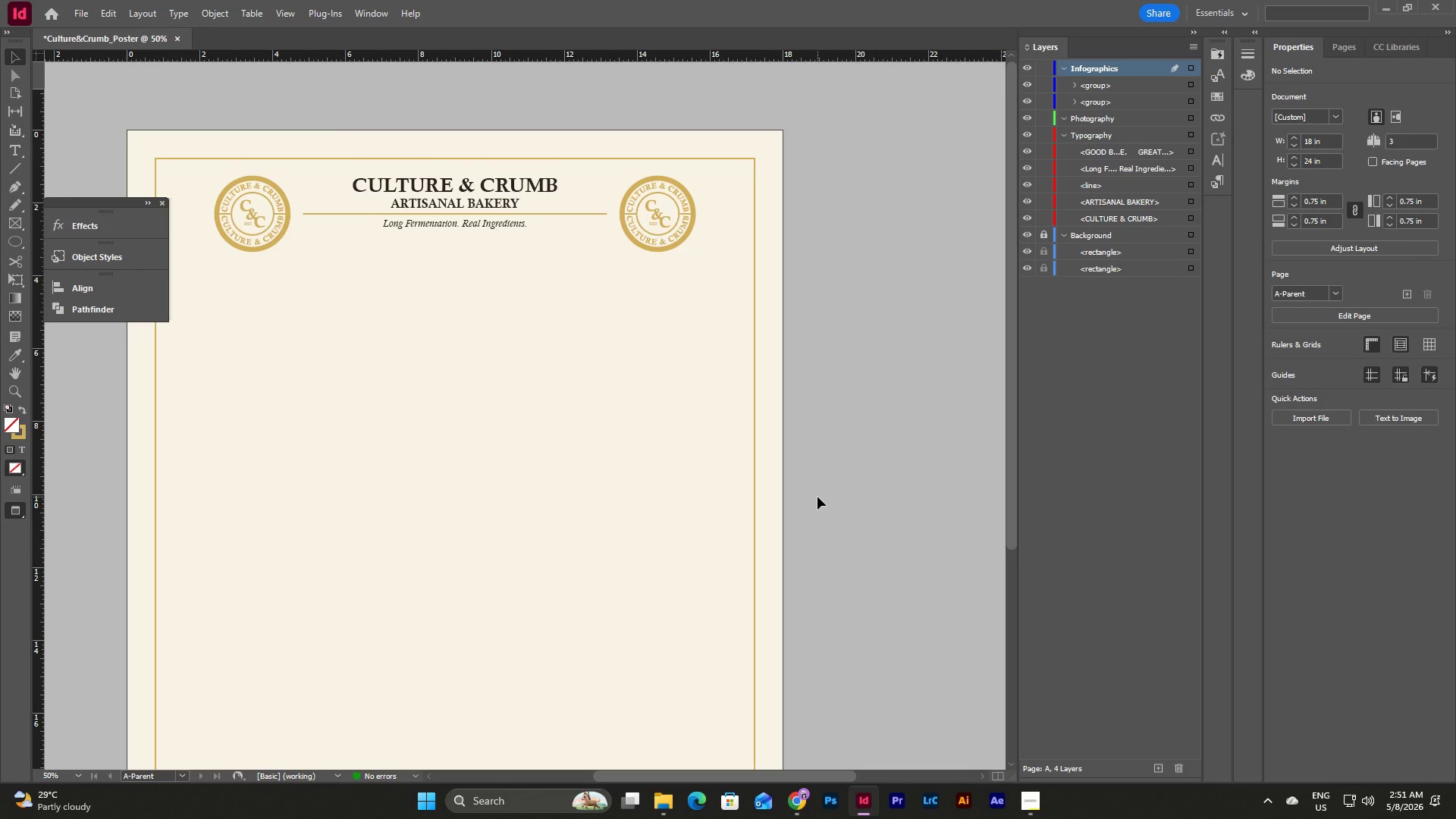 
scroll: coordinate [817, 497], scroll_direction: up, amount: 3.0
 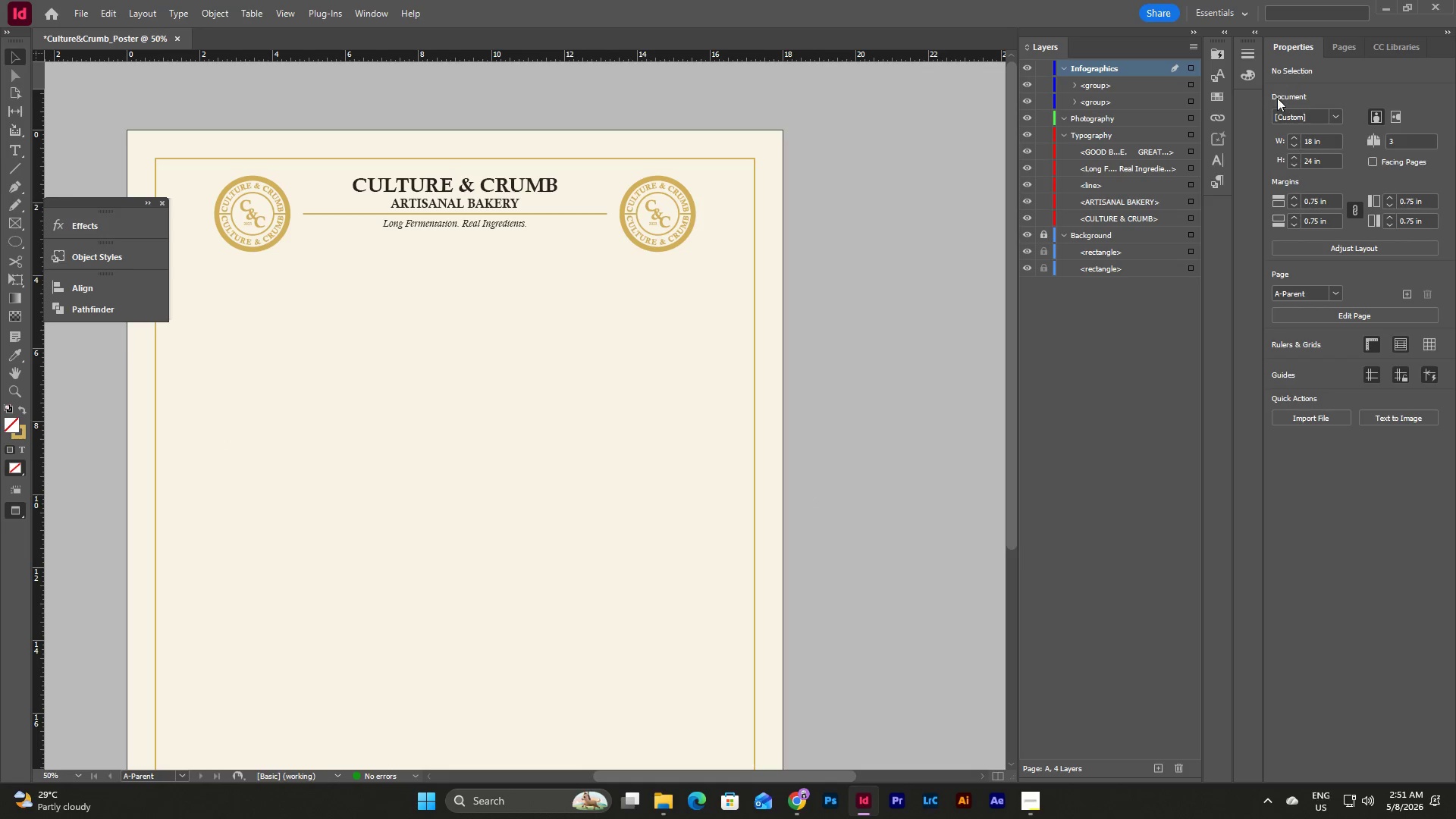 
left_click([1345, 49])
 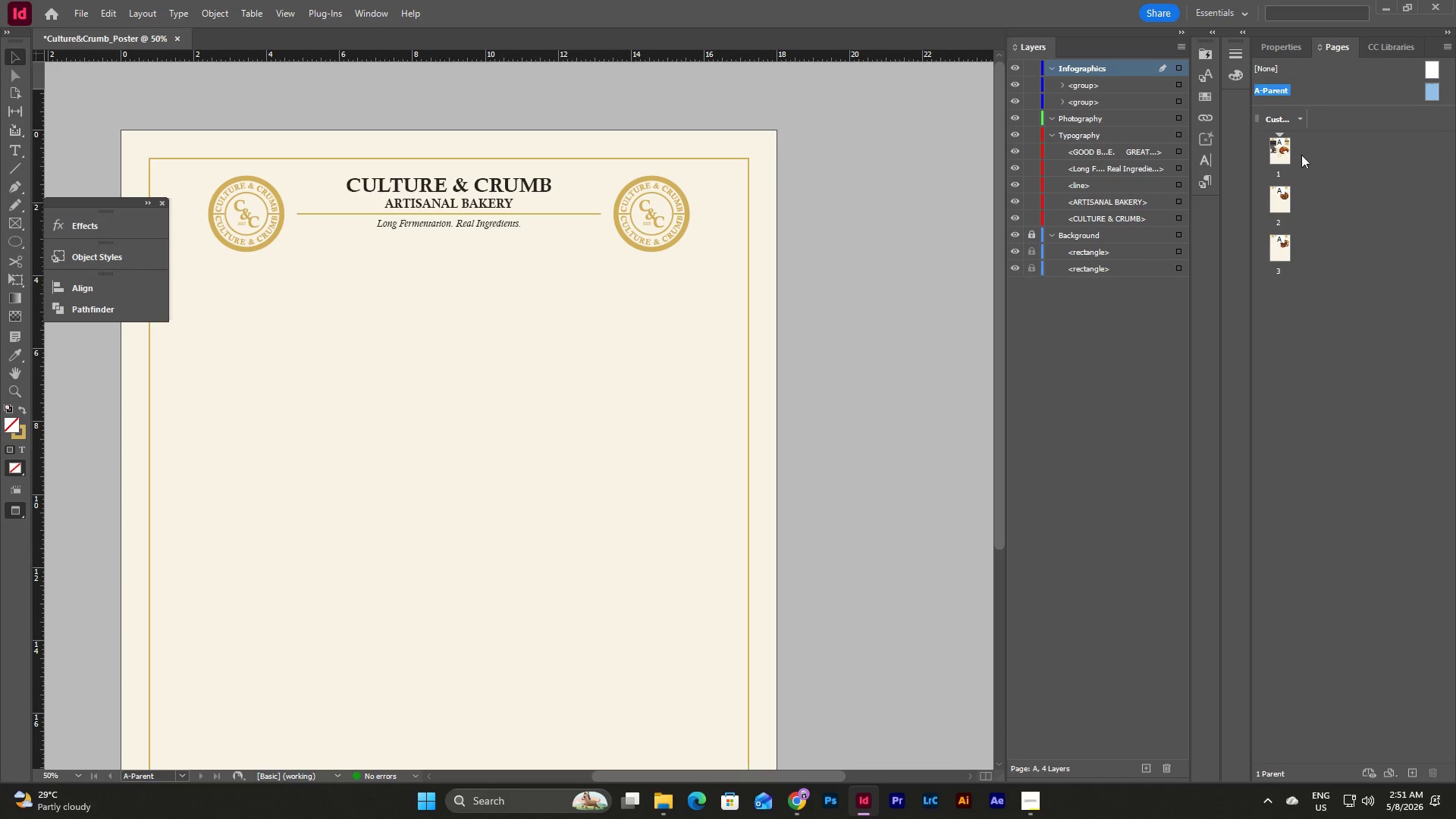 
left_click([1277, 144])
 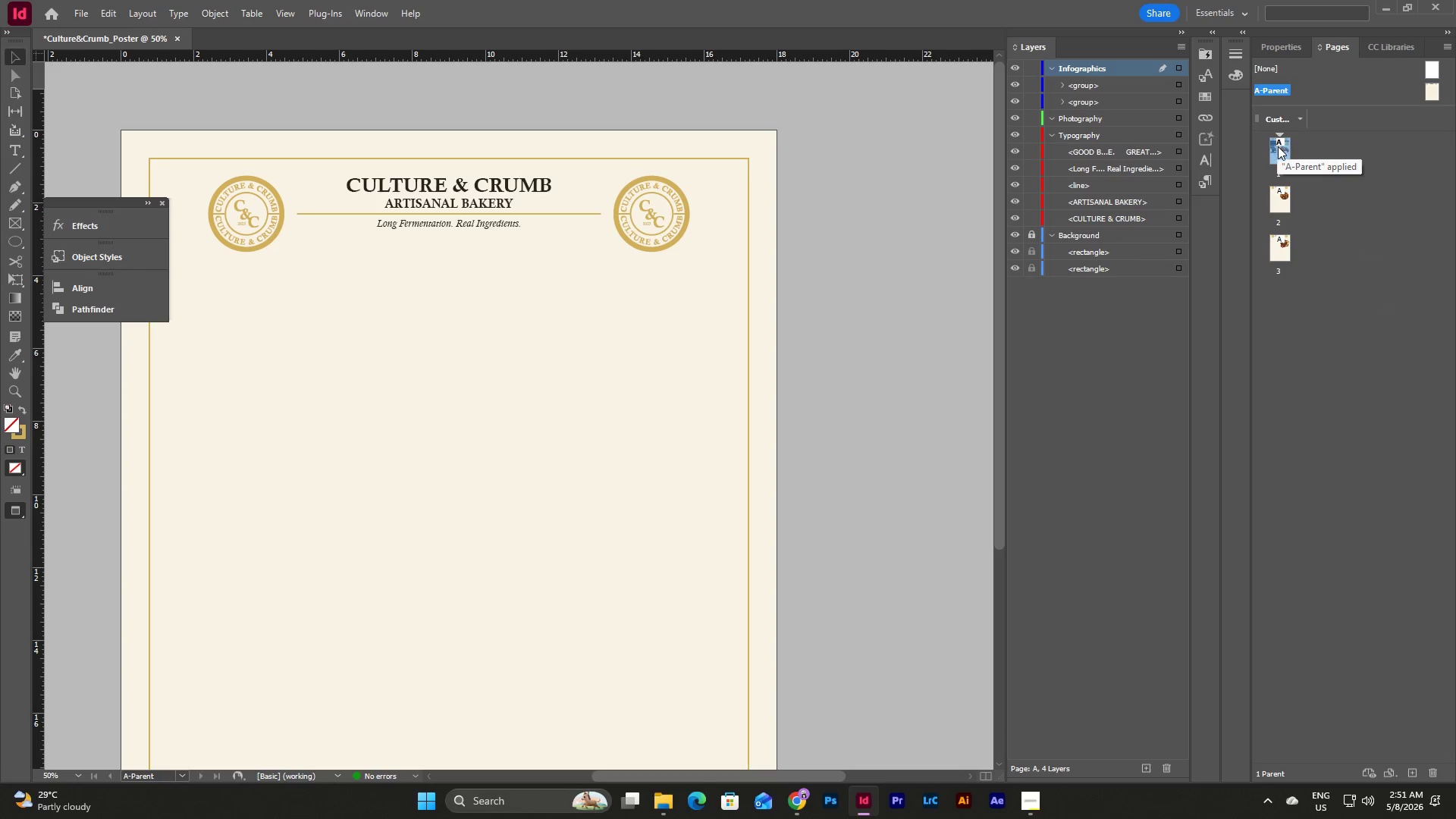 
left_click([1280, 152])
 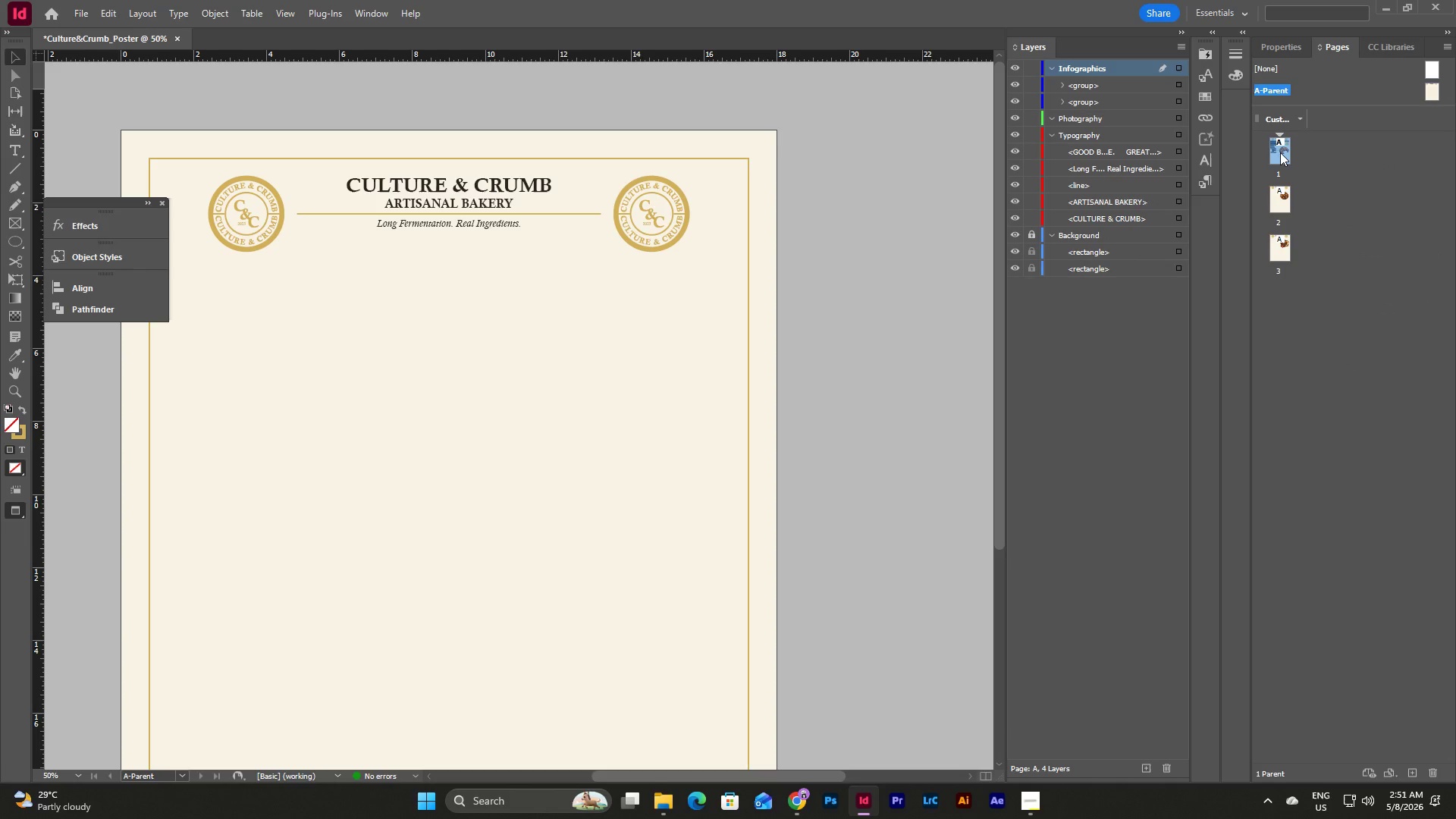 
double_click([1280, 152])
 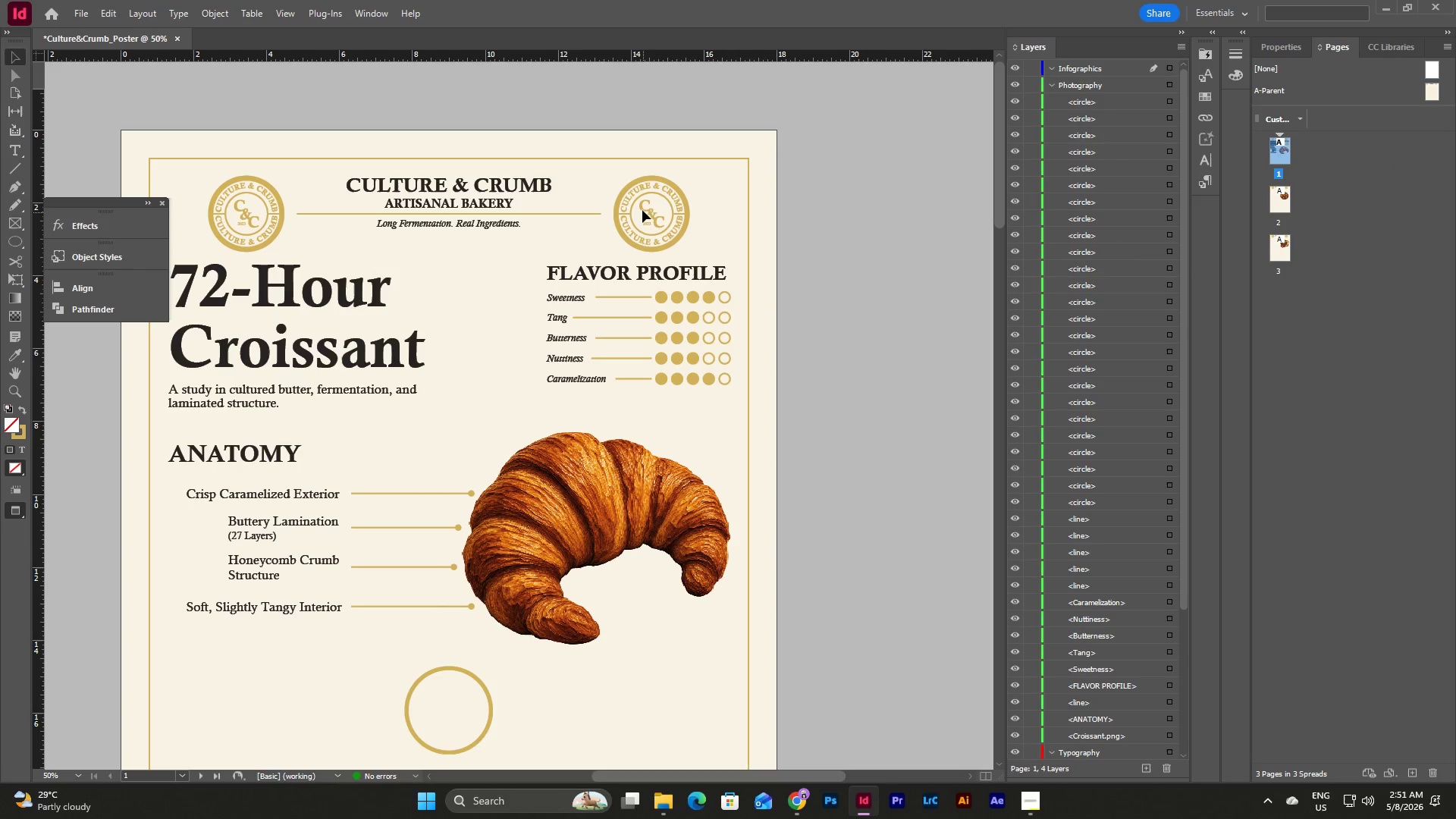 
scroll: coordinate [695, 278], scroll_direction: up, amount: 2.0
 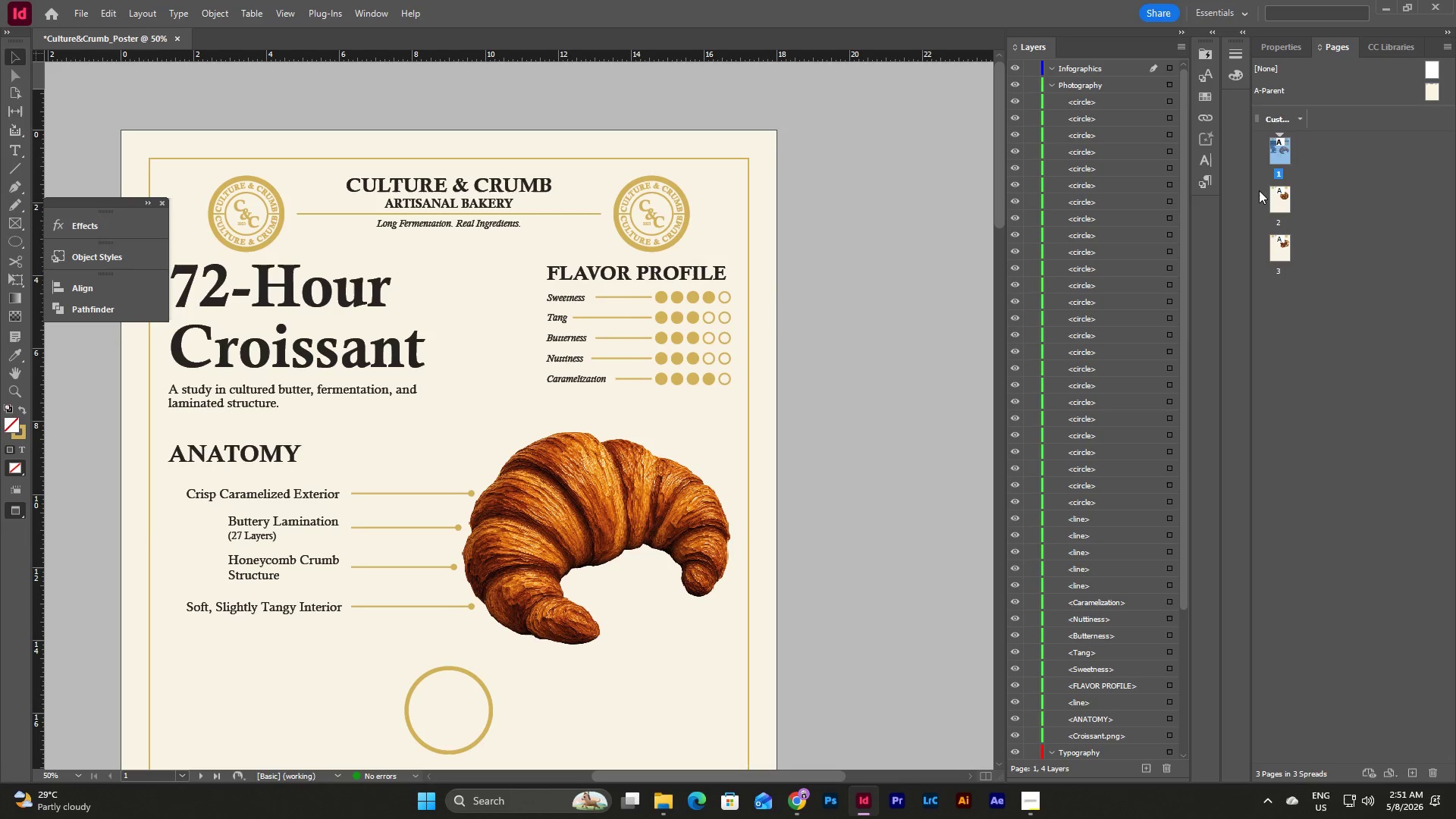 
wait(6.4)
 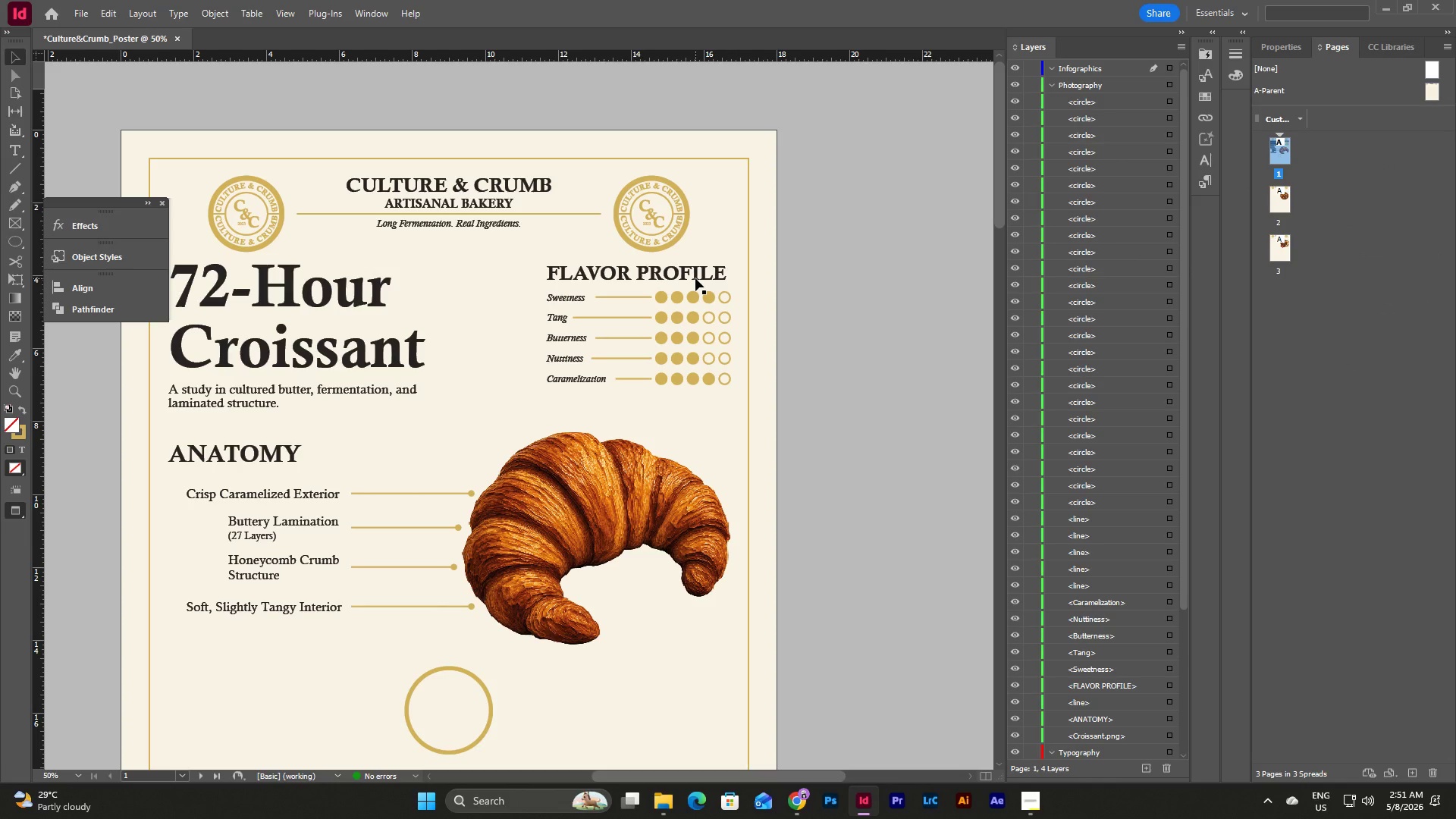 
double_click([1436, 89])
 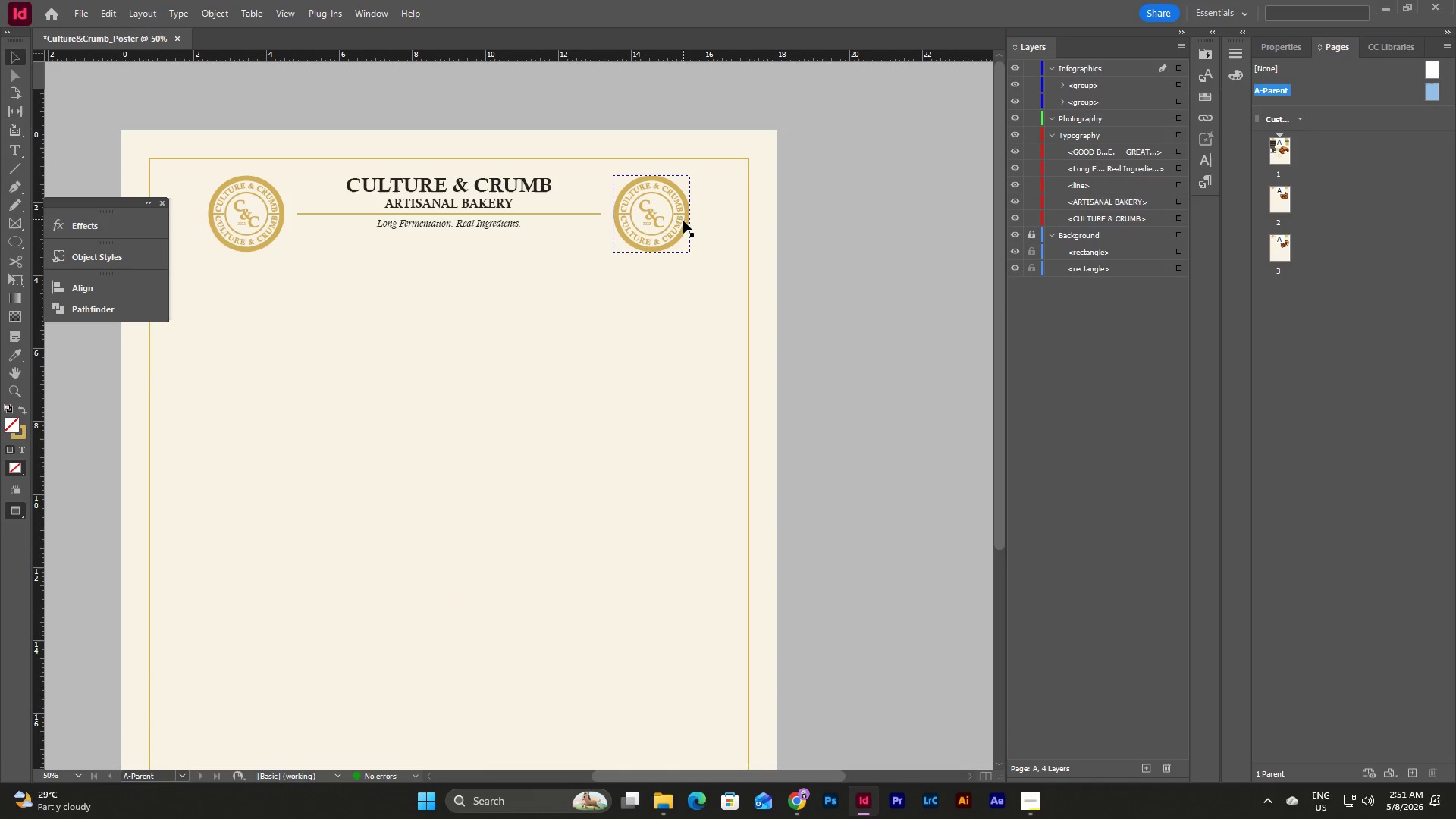 
double_click([685, 226])
 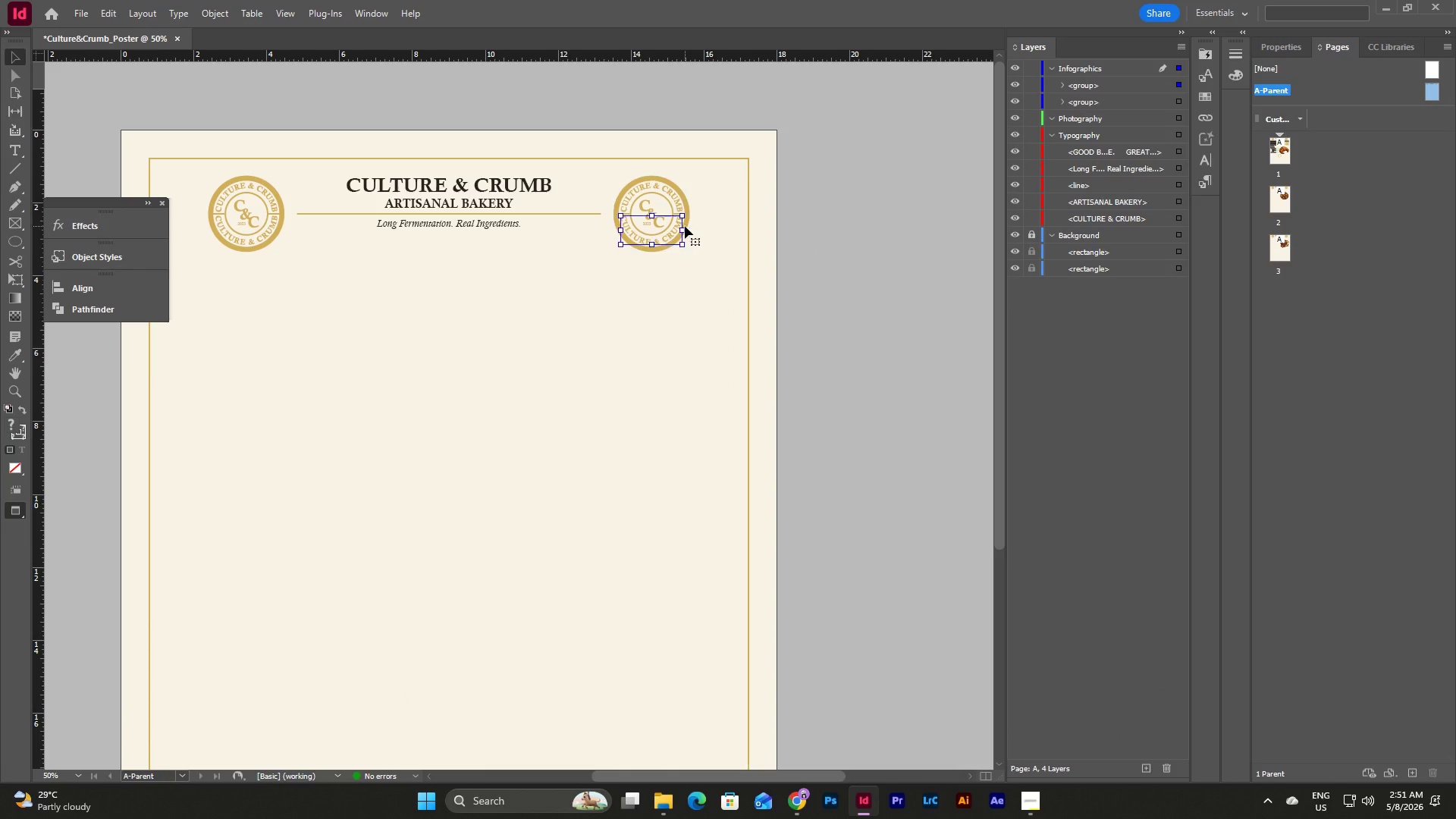 
triple_click([685, 226])
 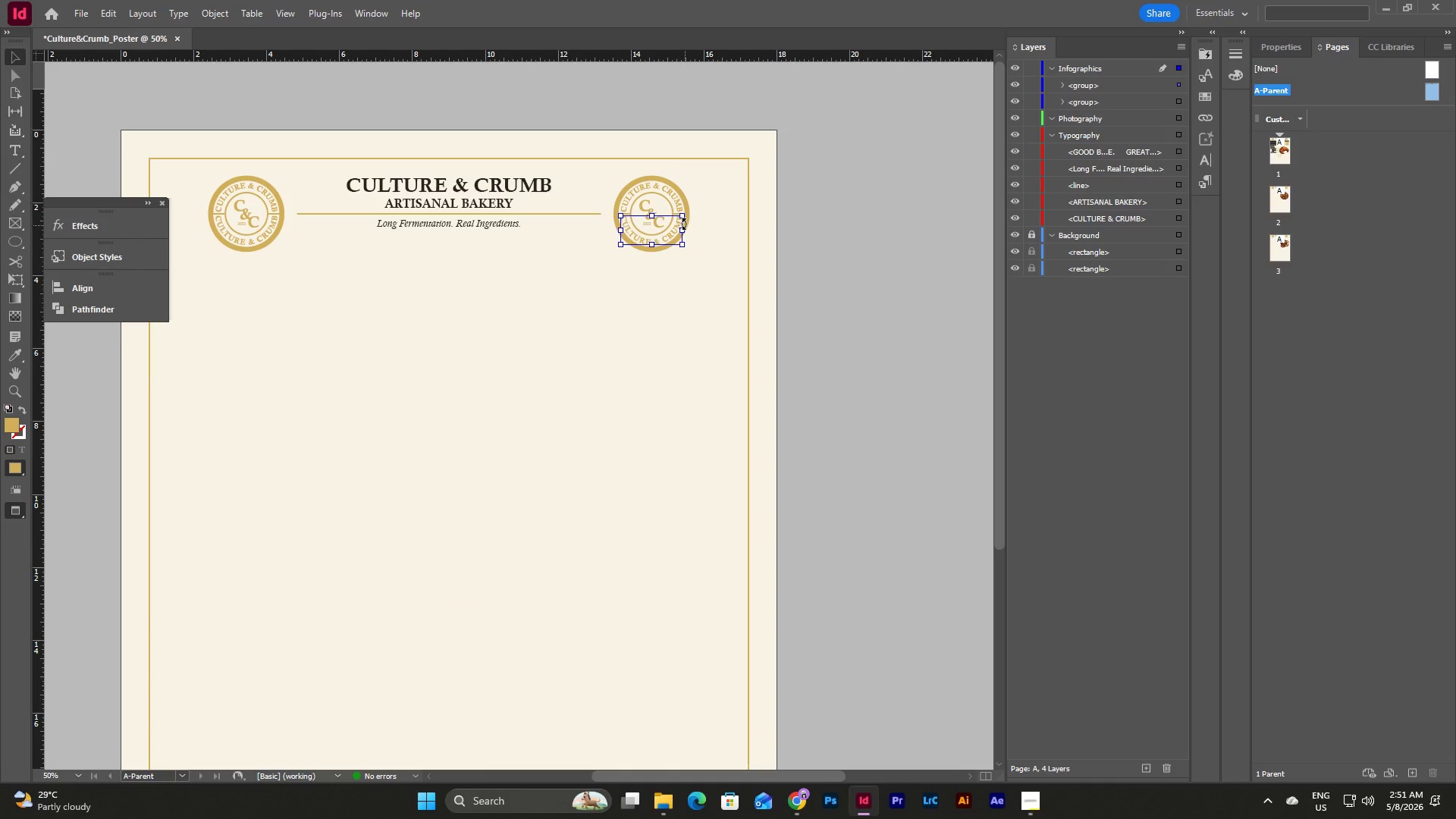 
left_click([685, 224])
 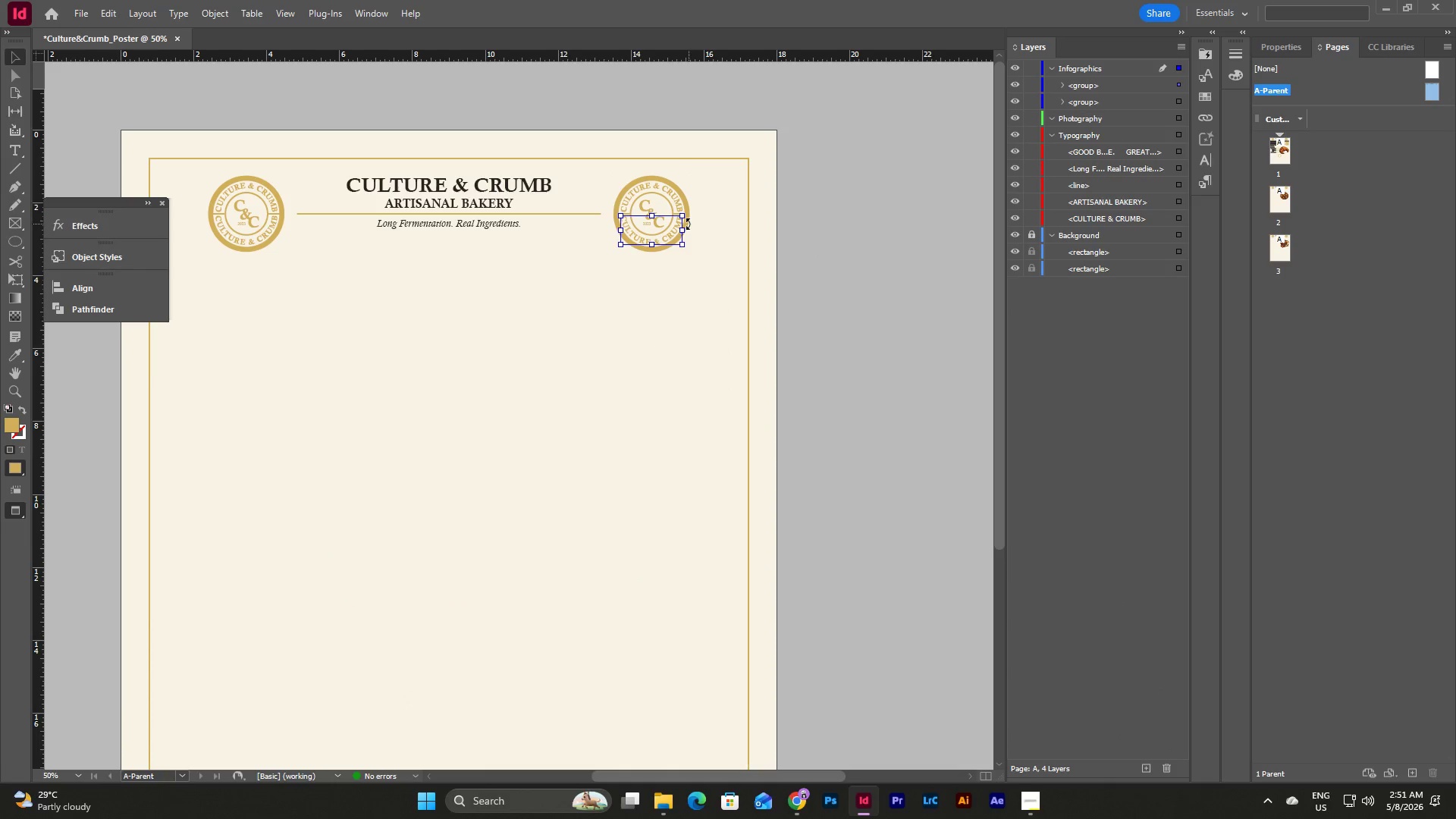 
double_click([689, 224])
 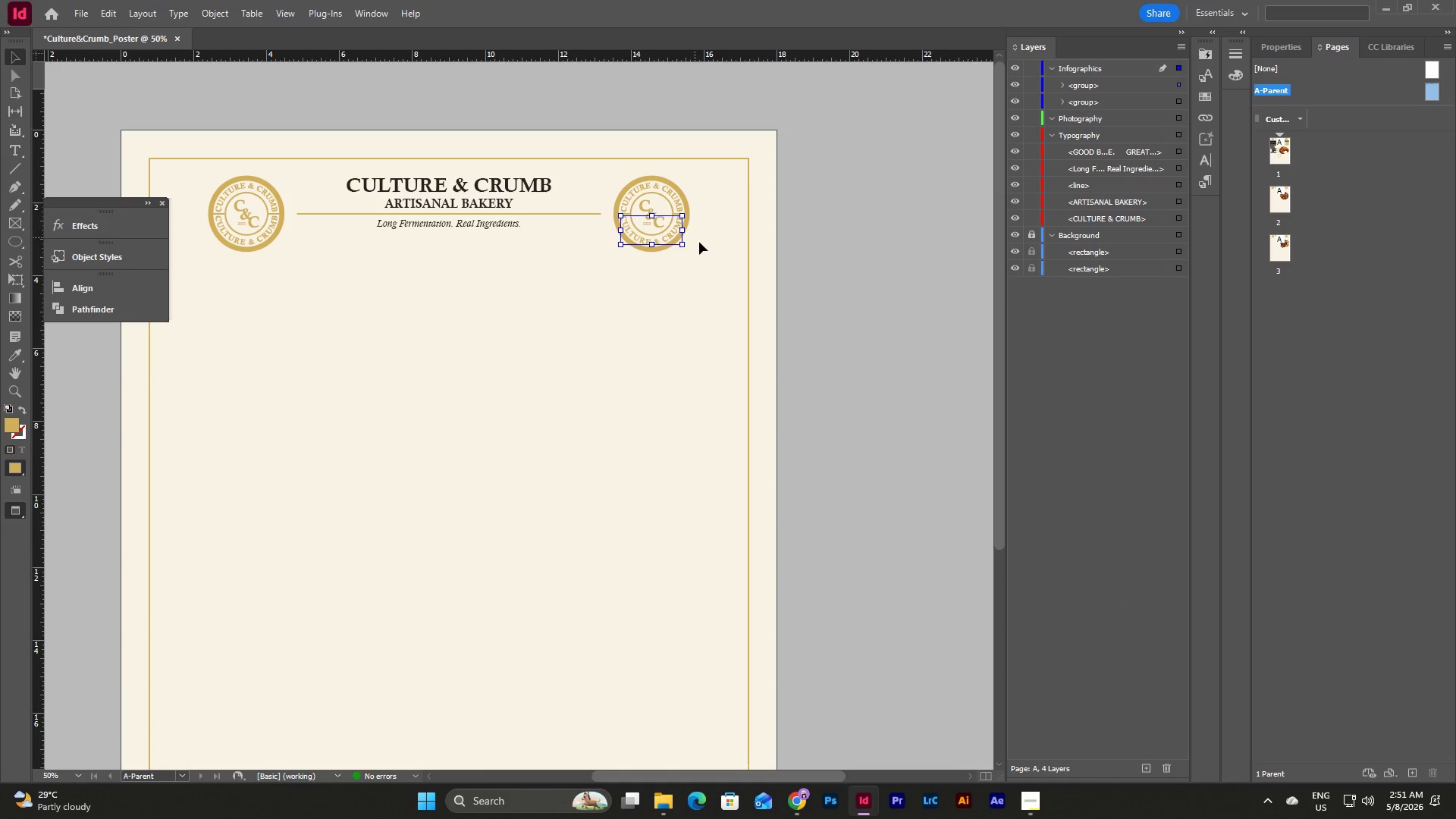 
triple_click([699, 242])
 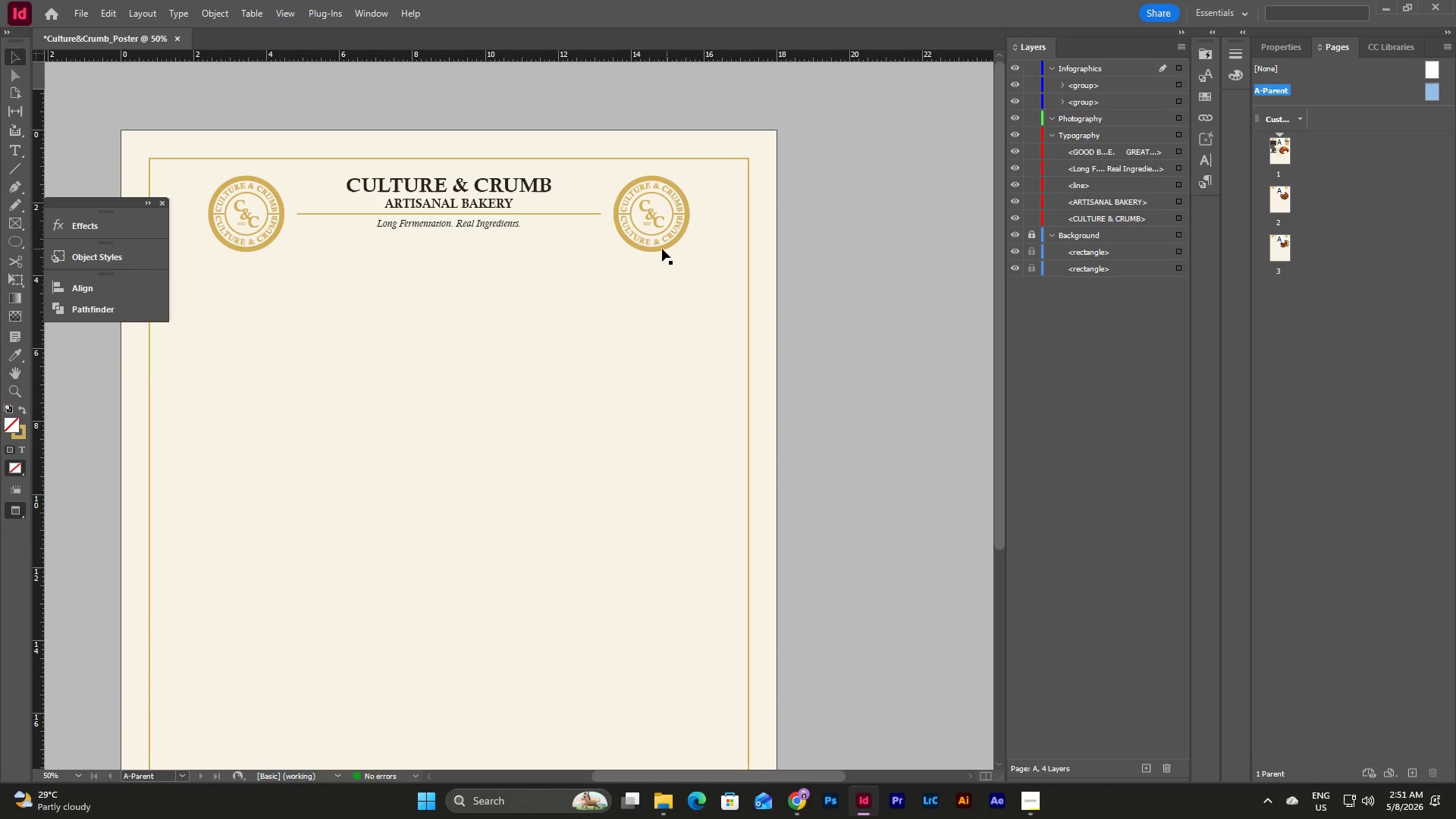 
left_click([658, 249])
 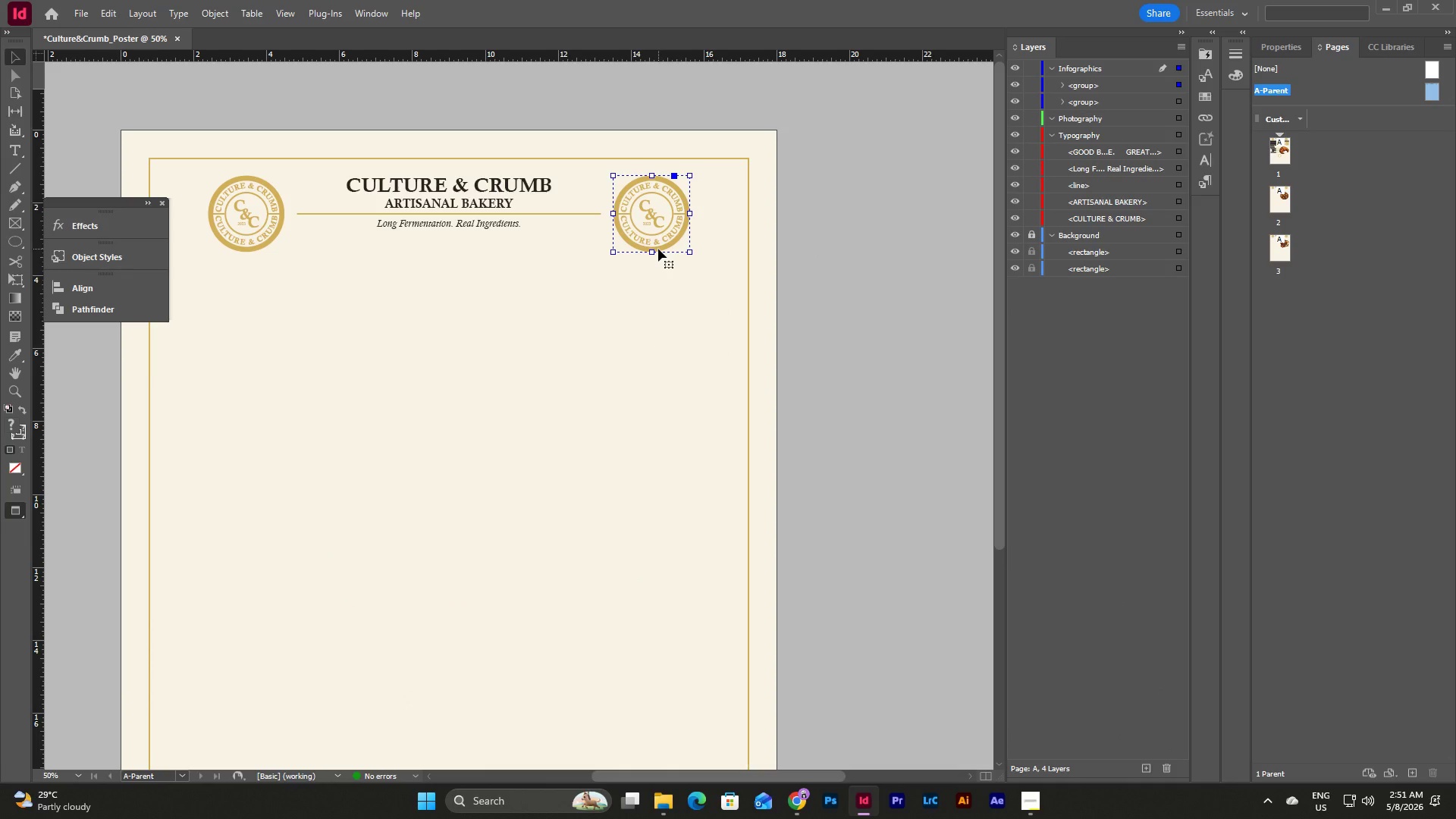 
left_click([658, 249])
 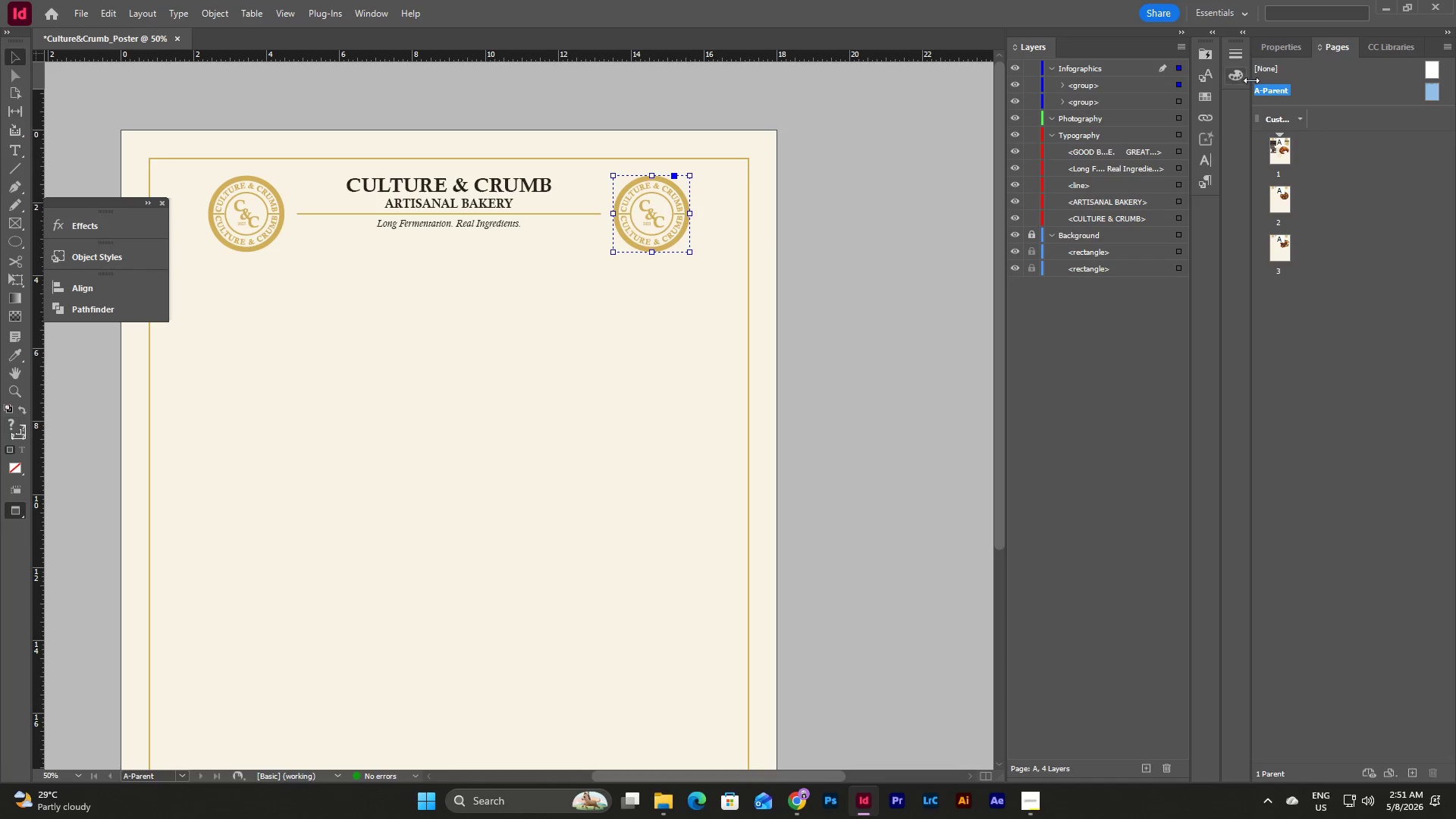 
left_click([1294, 46])
 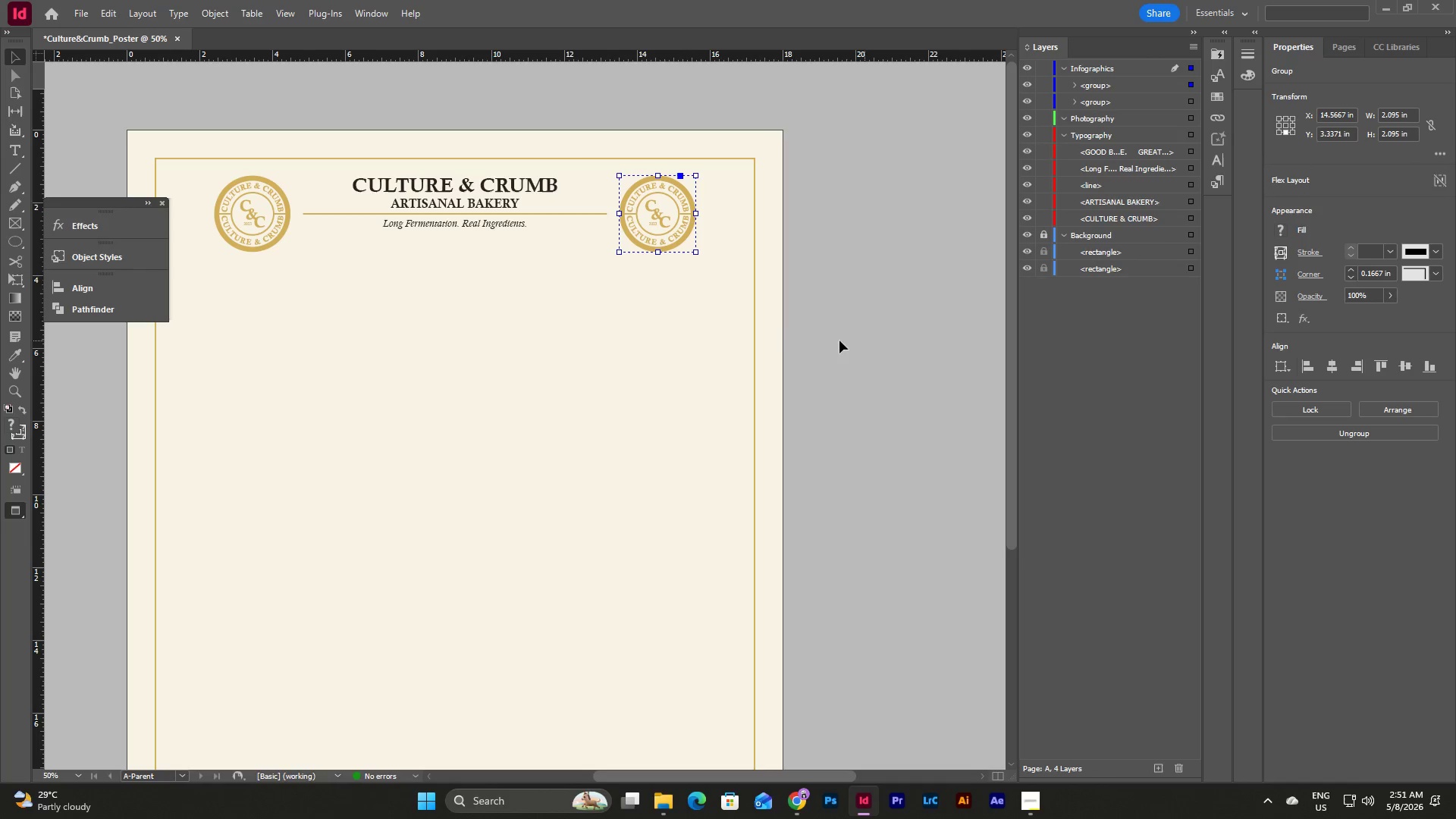 
left_click([743, 307])
 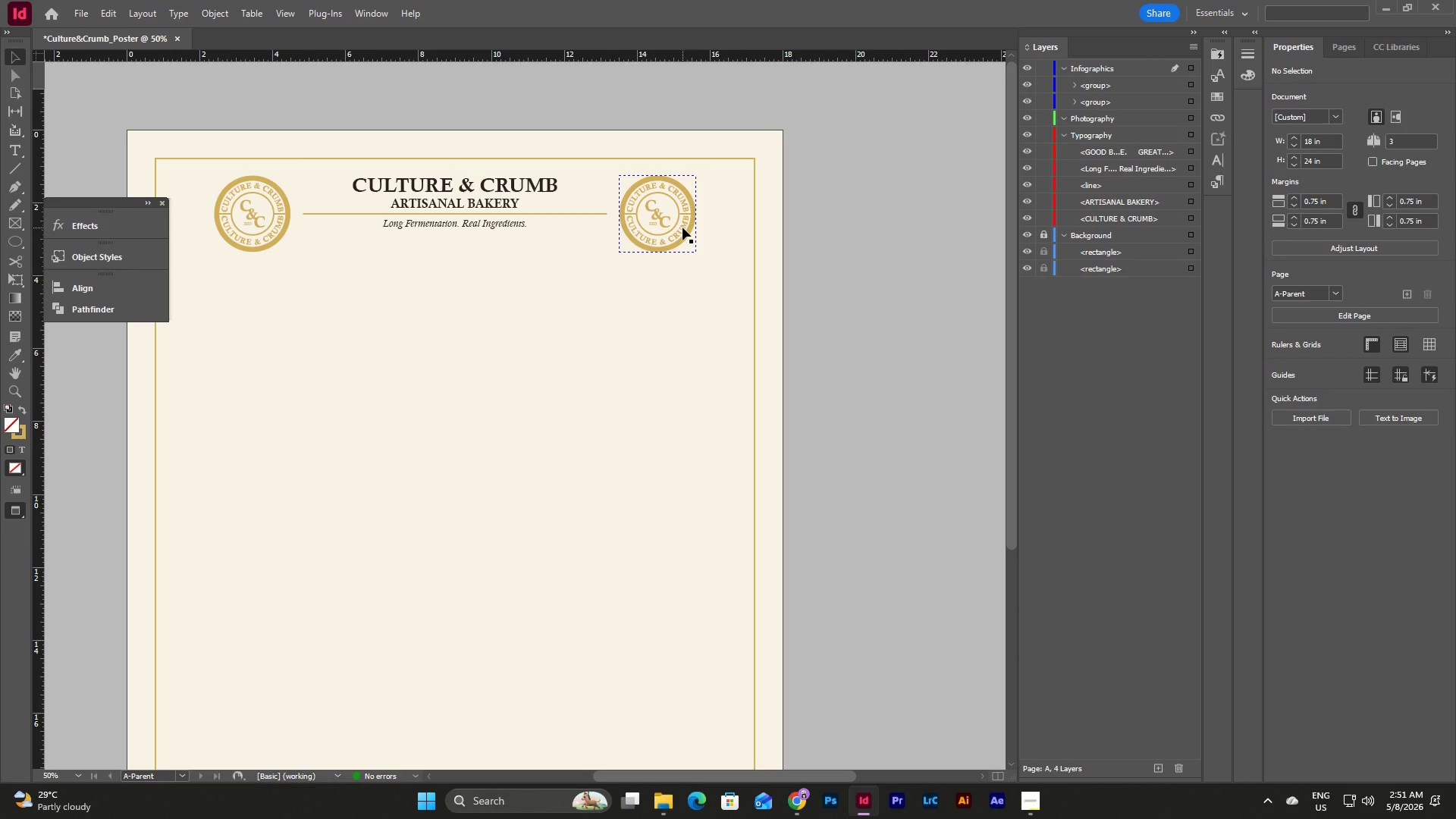 
left_click([682, 228])
 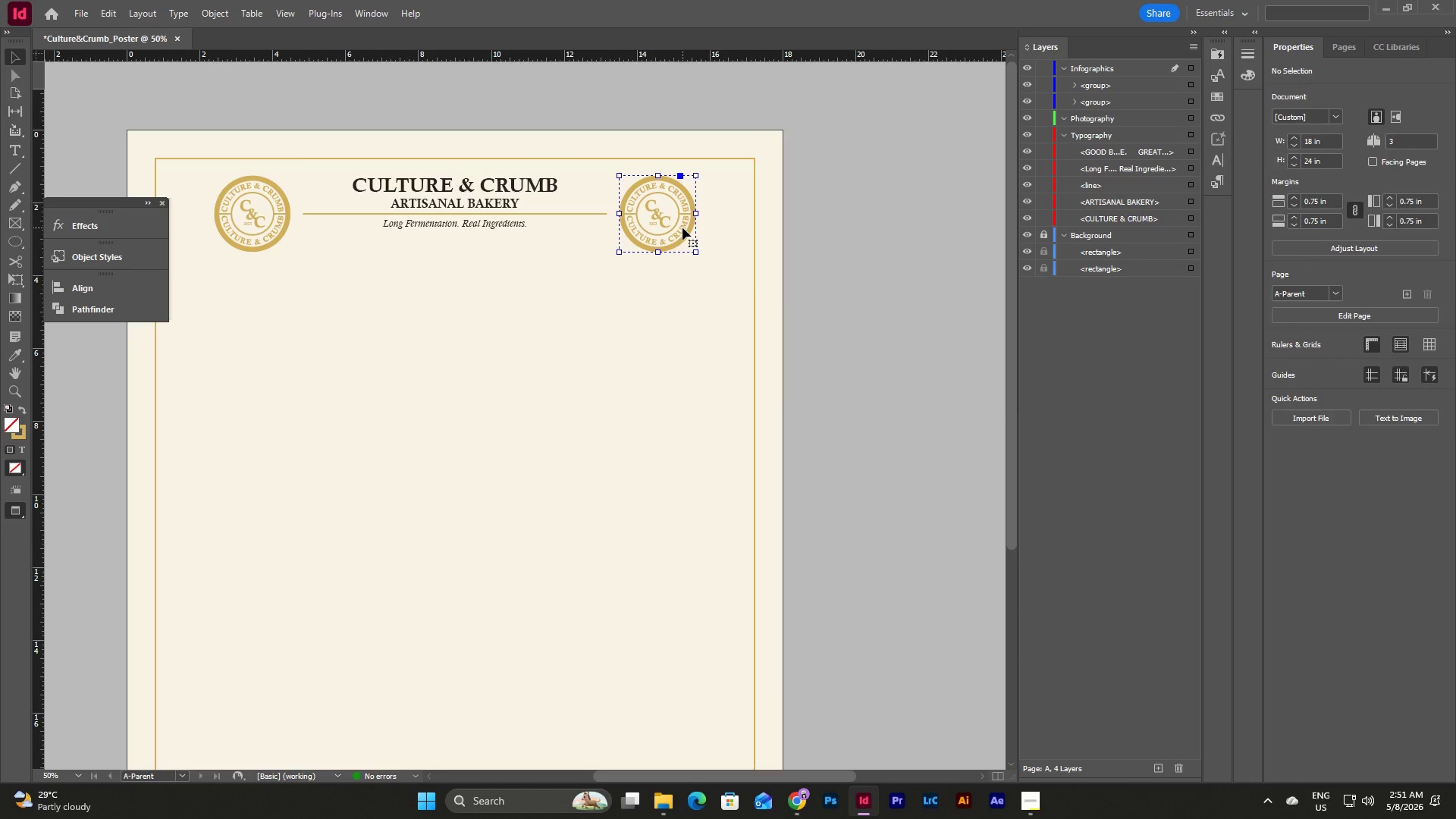 
right_click([682, 228])
 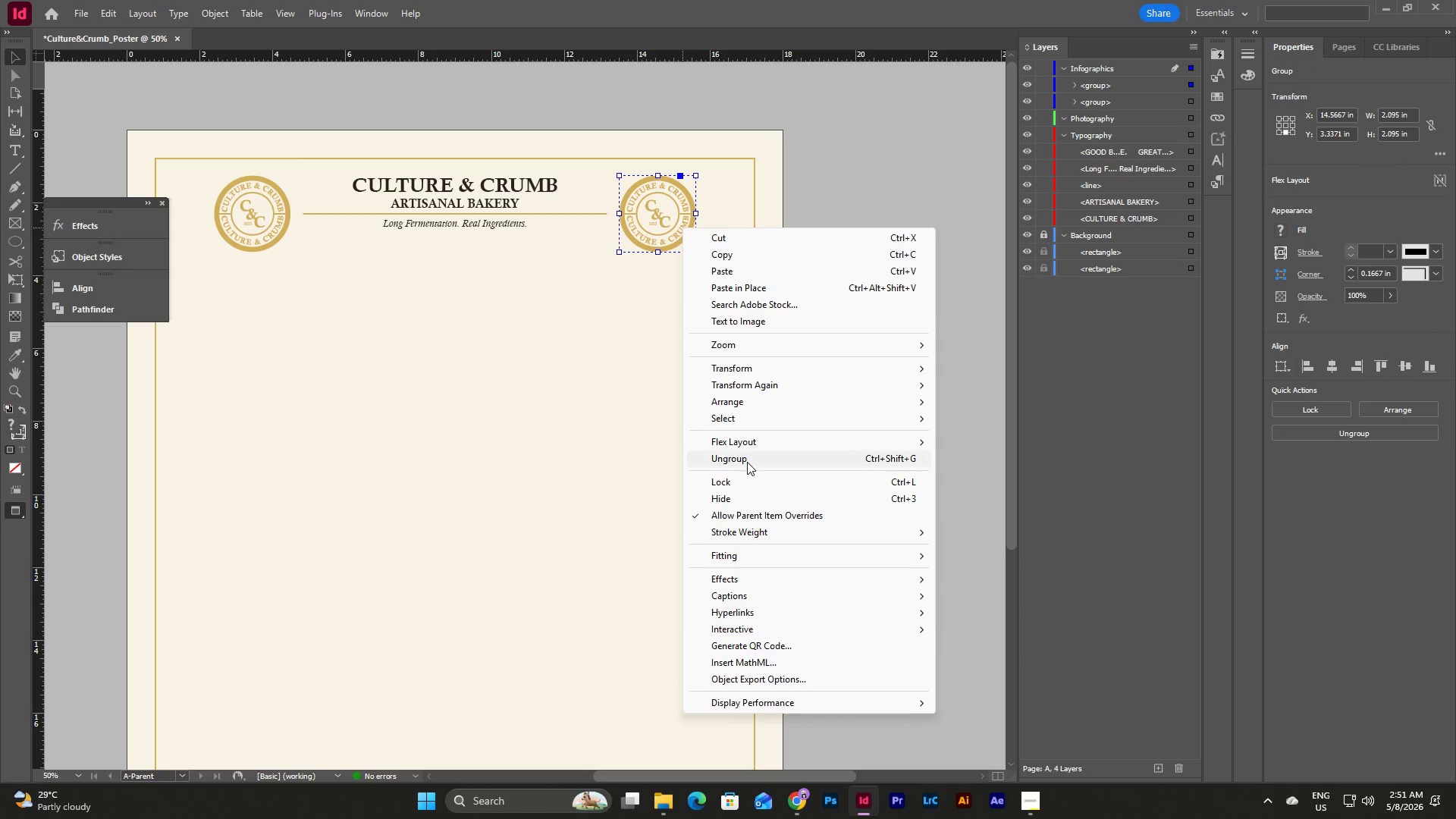 
left_click([546, 382])
 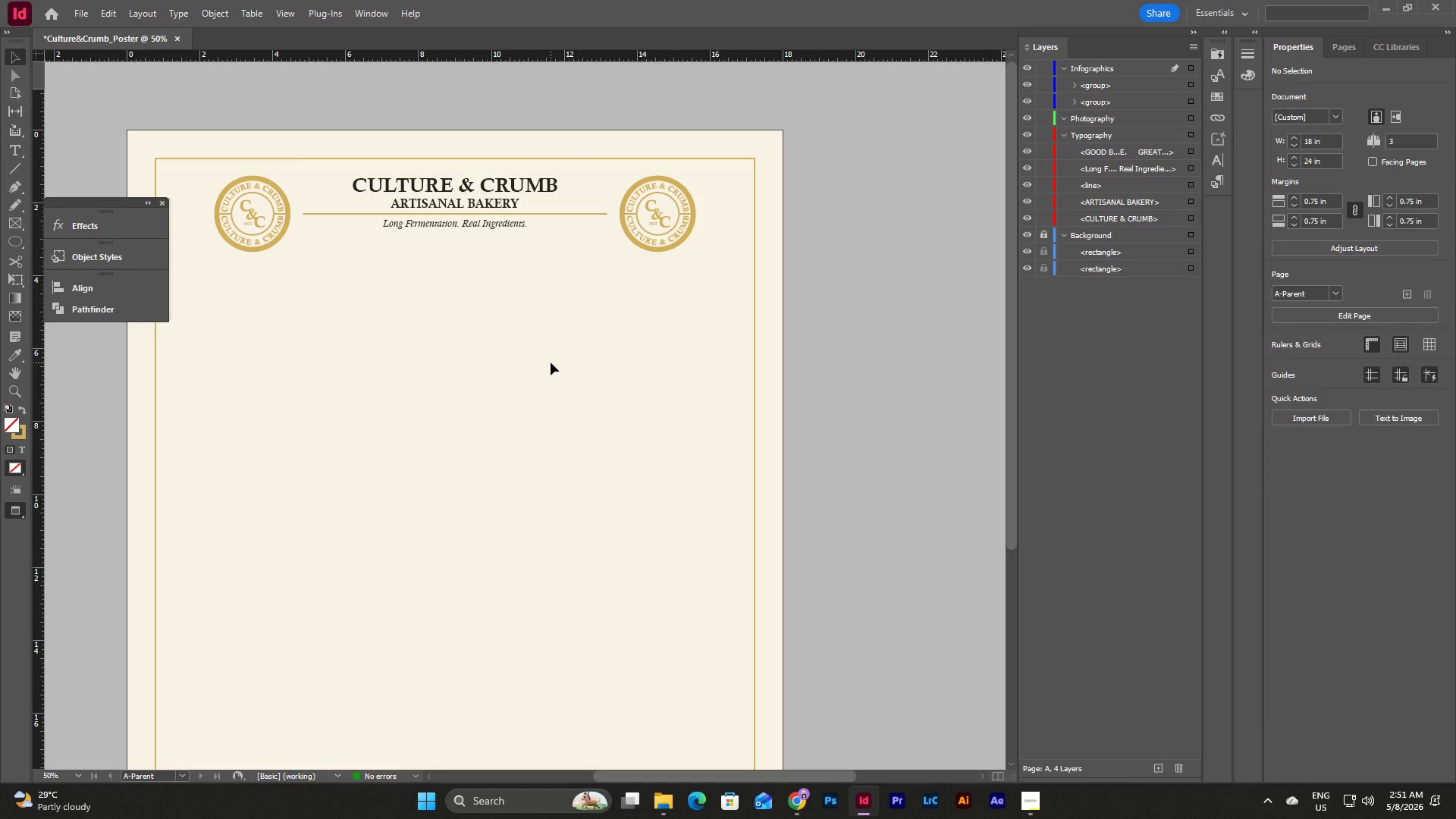 
wait(11.41)
 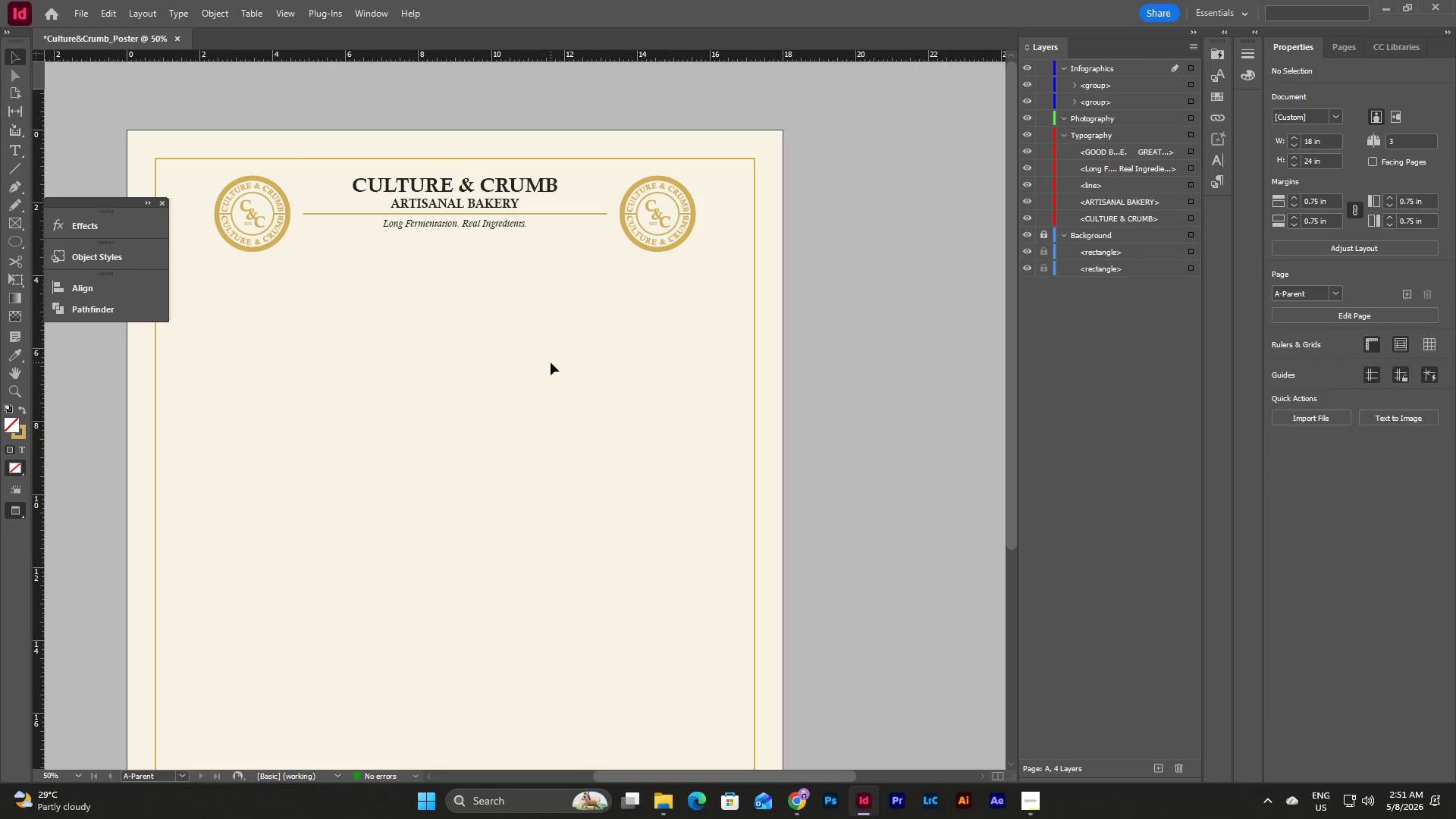 
left_click_drag(start_coordinate=[698, 267], to_coordinate=[636, 202])
 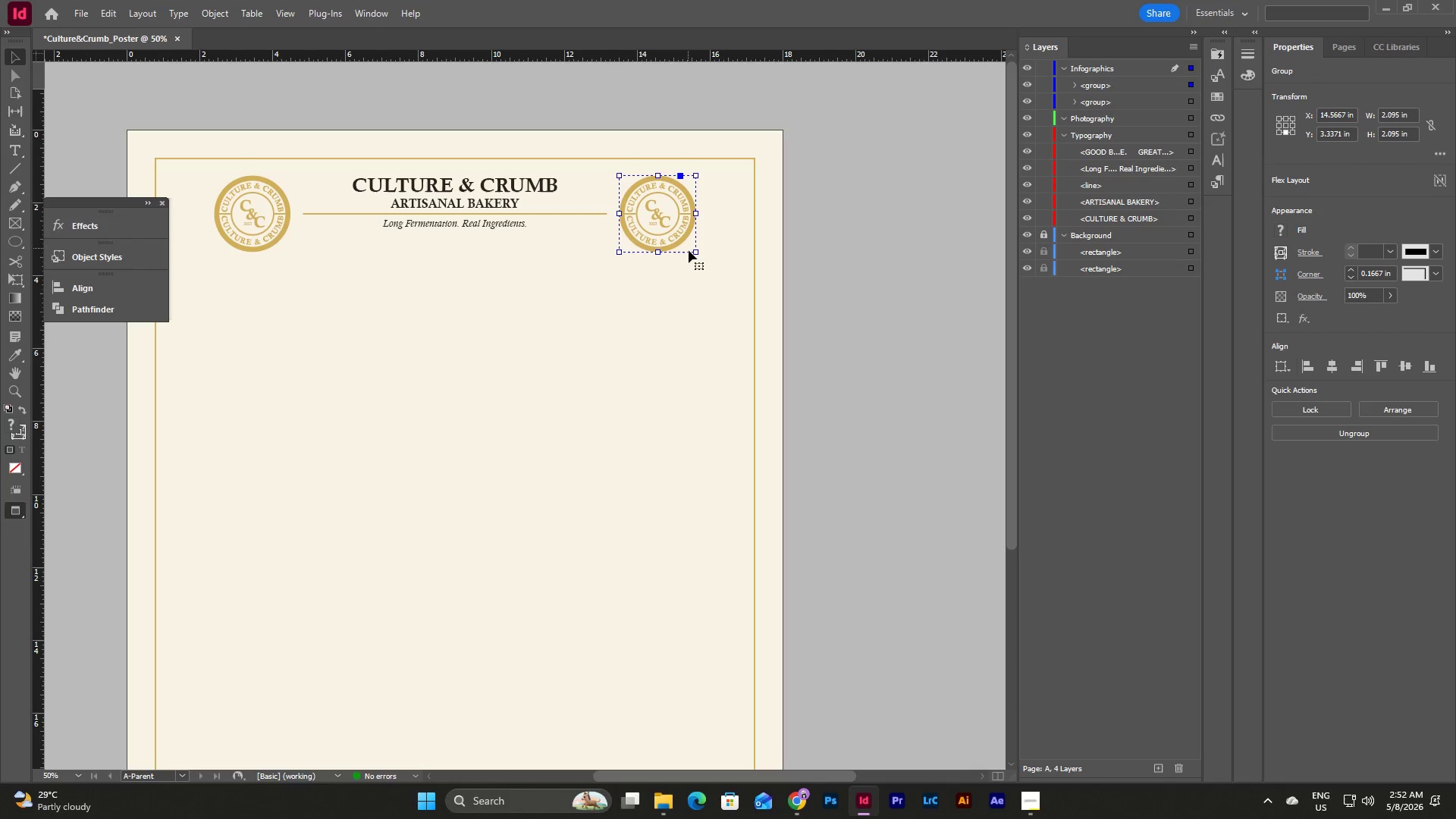 
key(Control+C)
 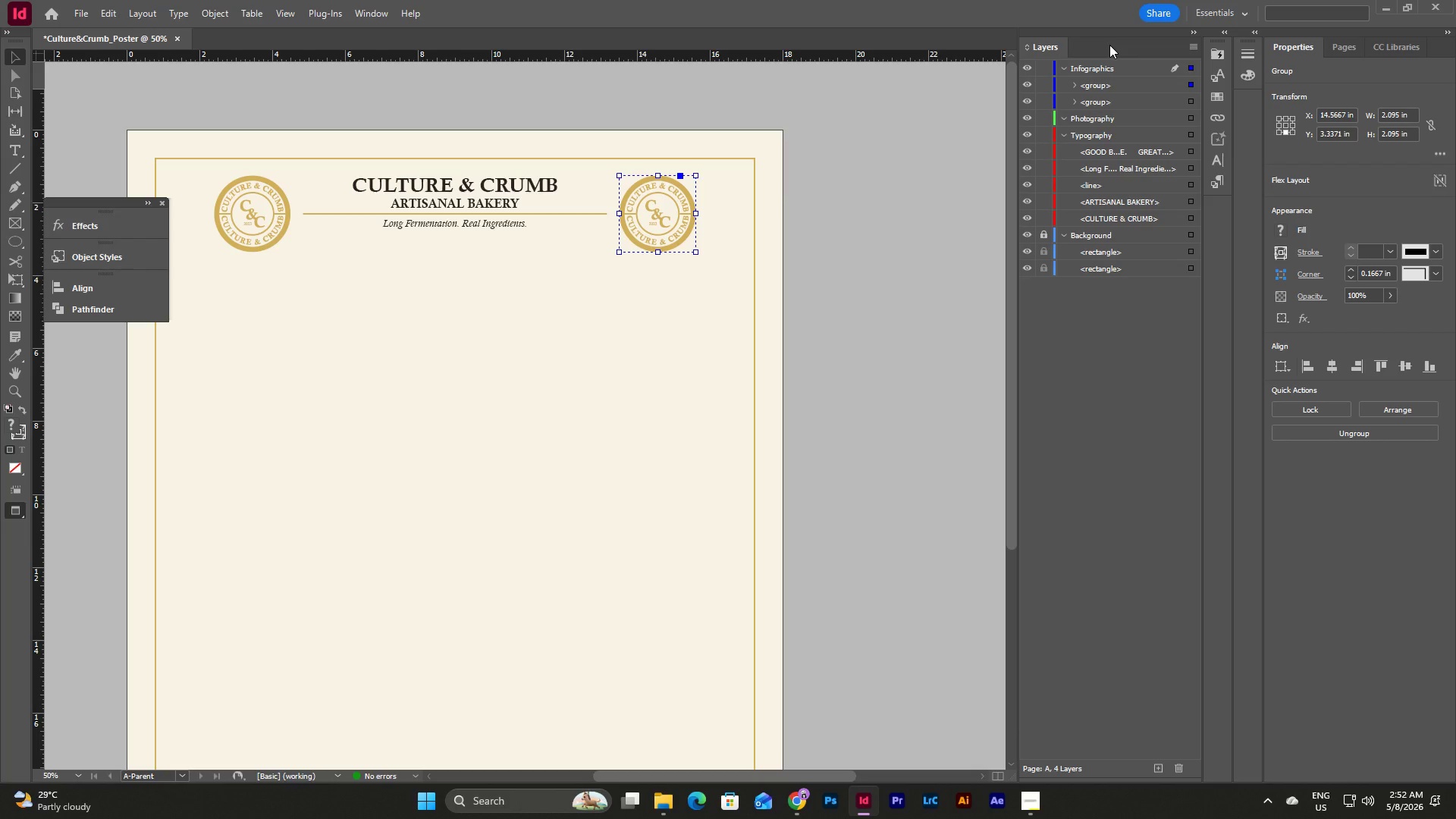 
wait(9.02)
 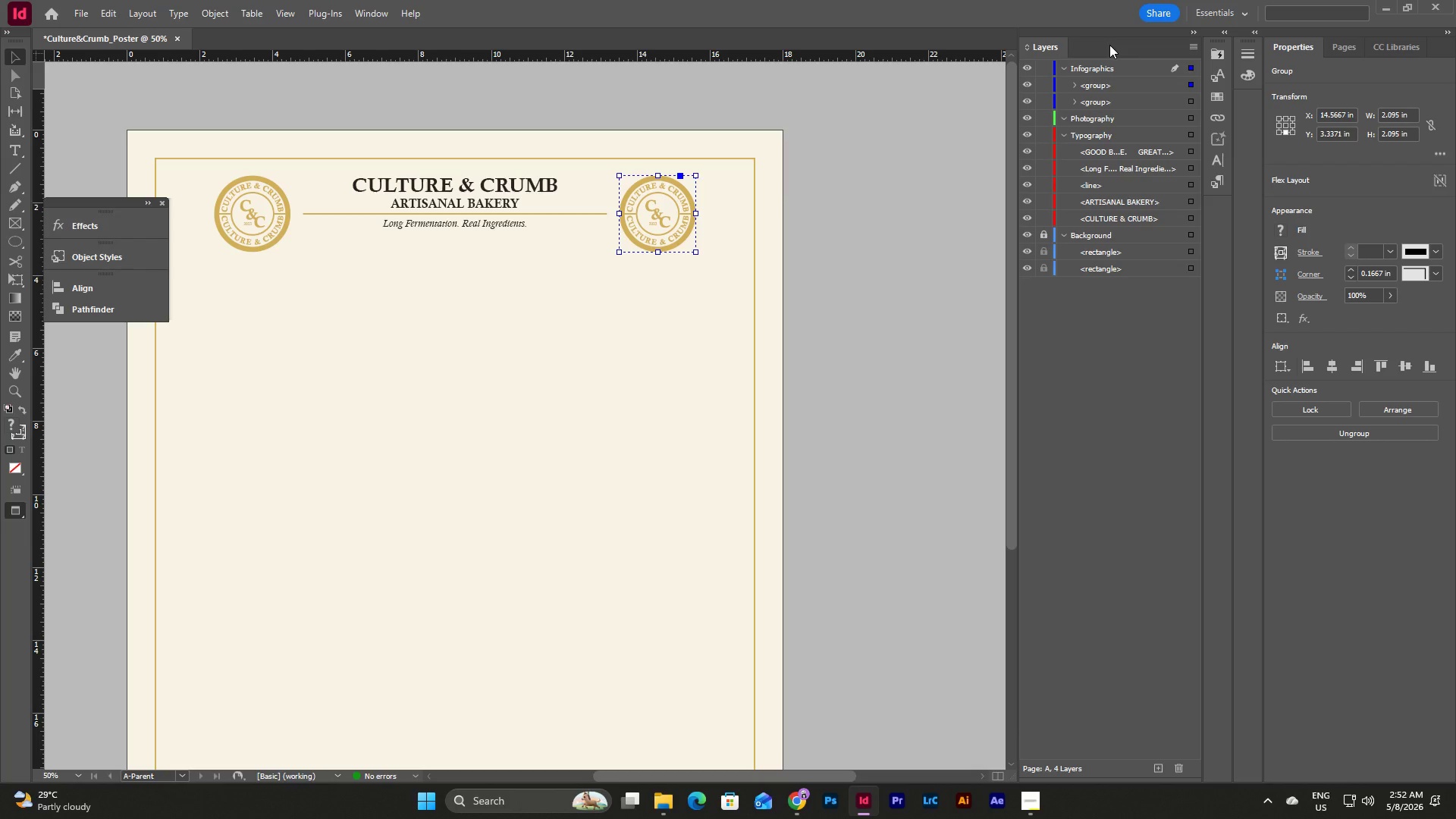 
left_click([1335, 41])
 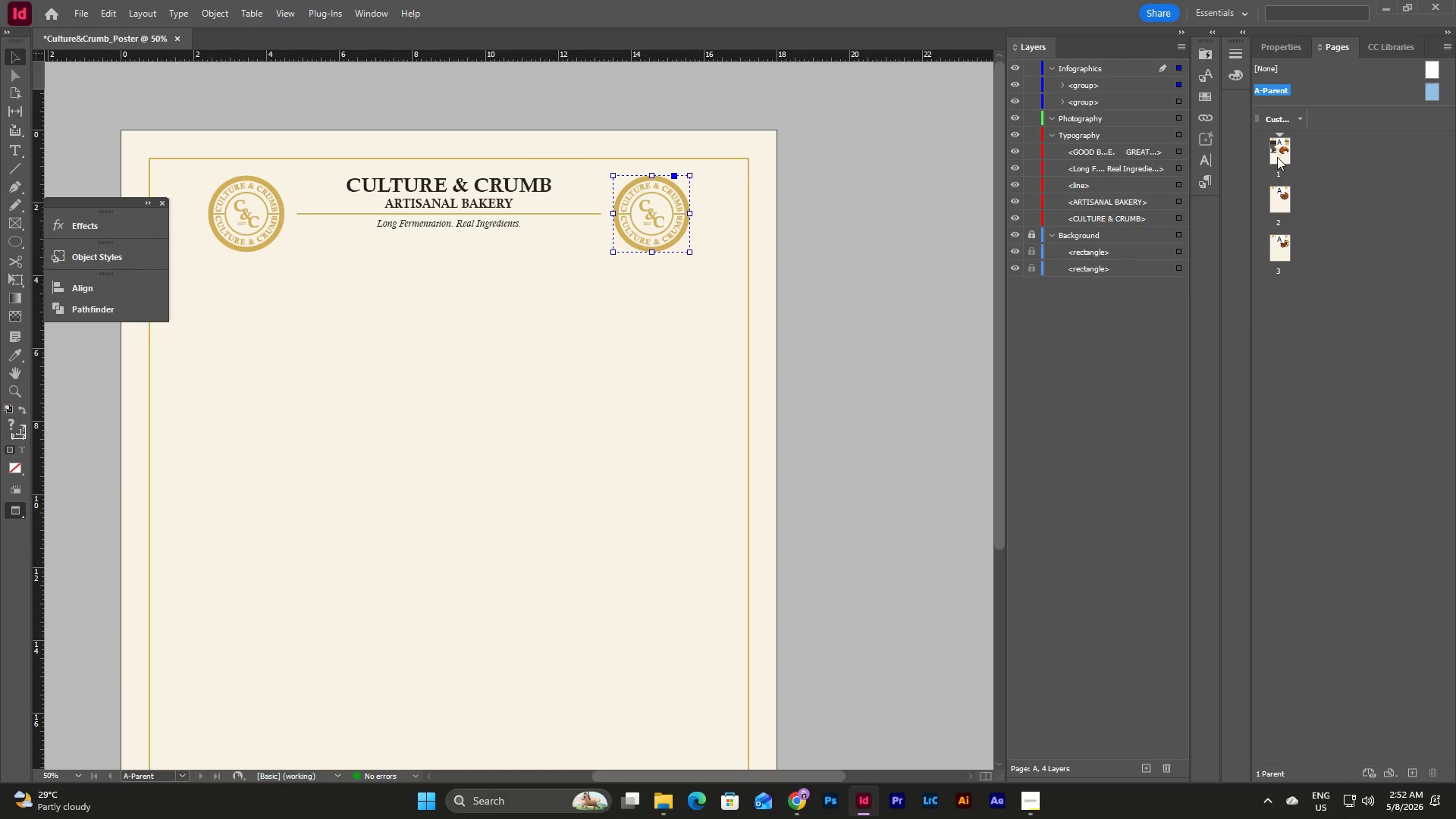 
double_click([1277, 157])
 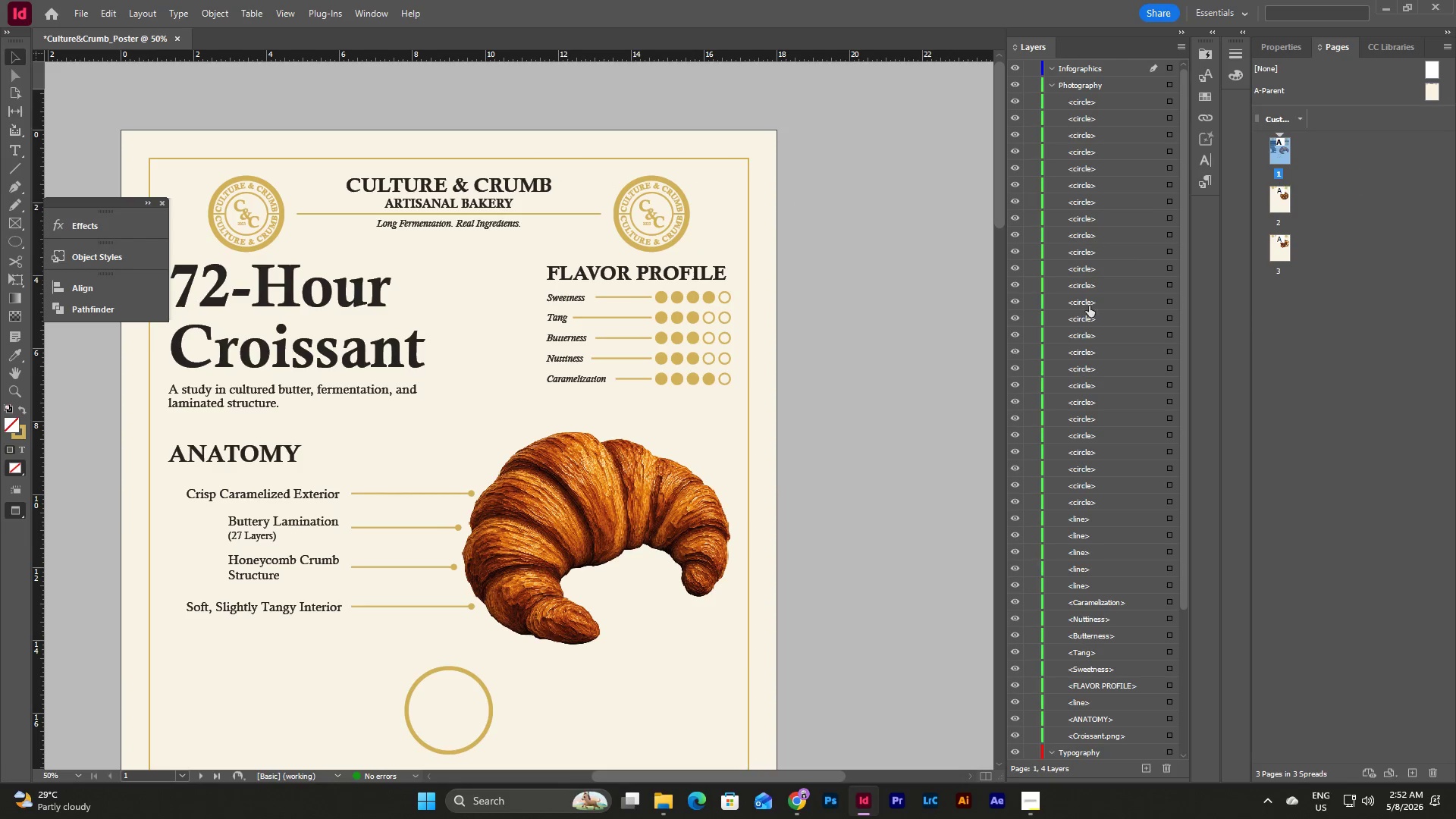 
left_click([585, 524])
 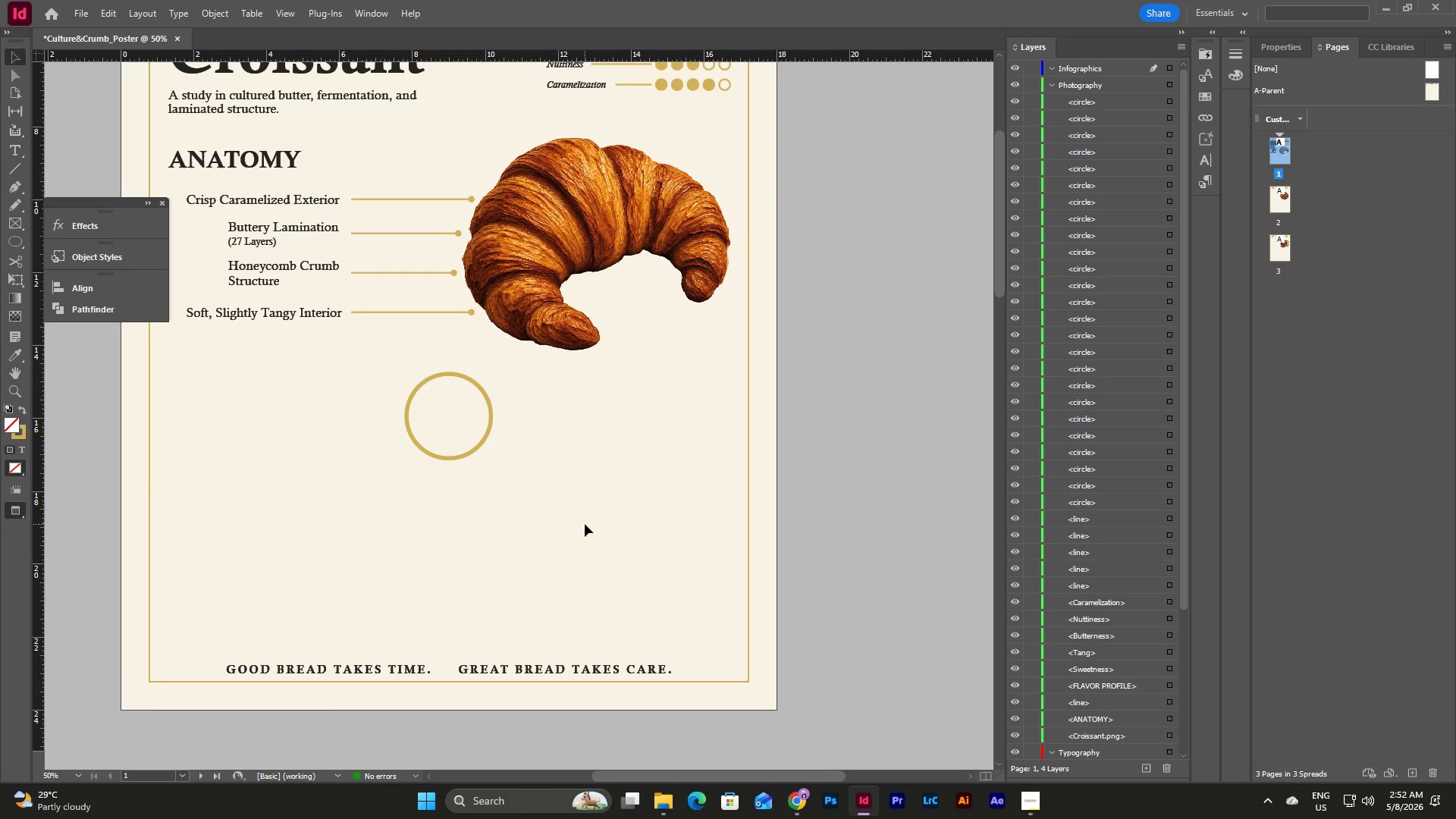 
scroll: coordinate [674, 453], scroll_direction: down, amount: 5.0
 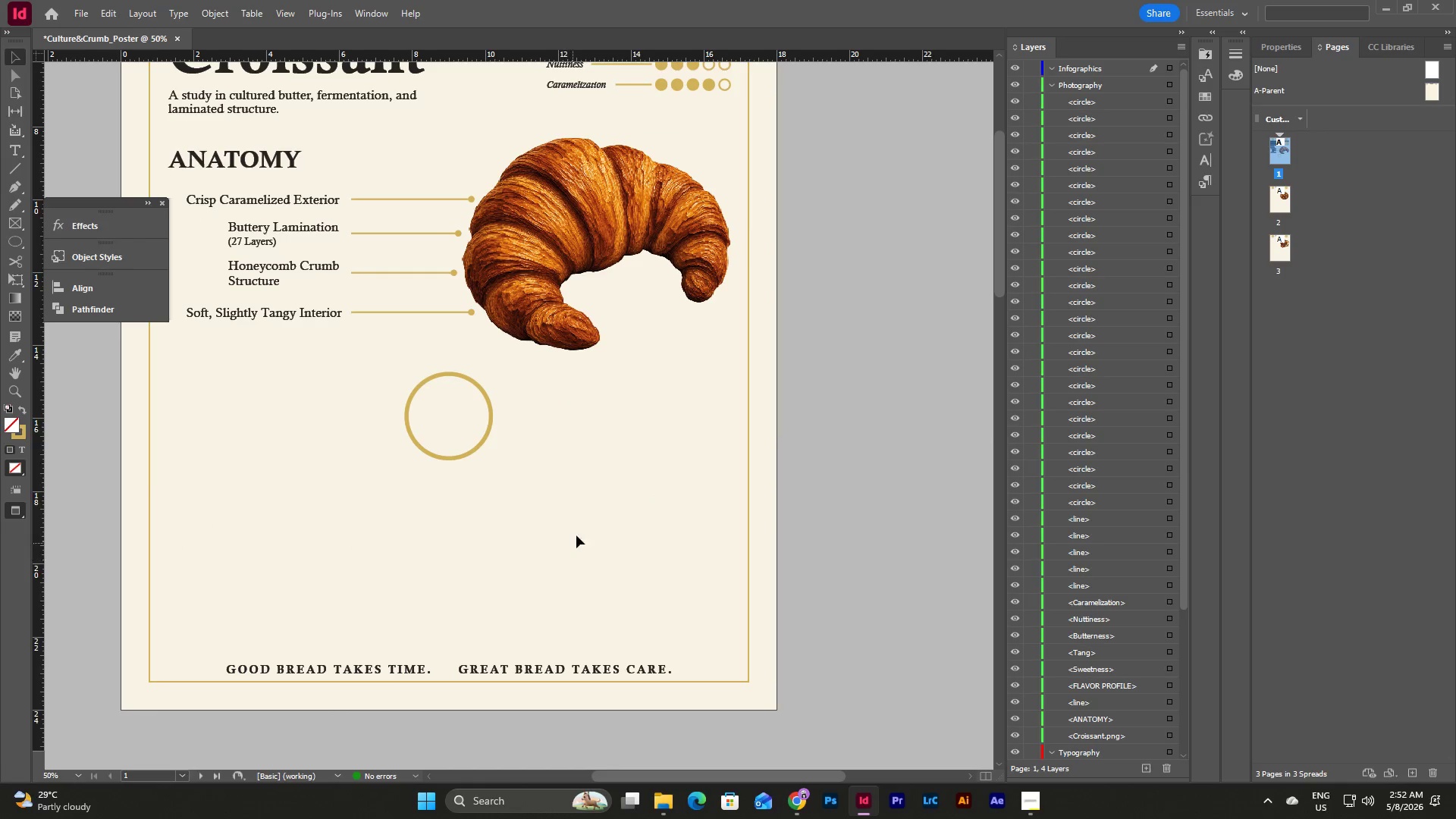 
key(Control+V)
 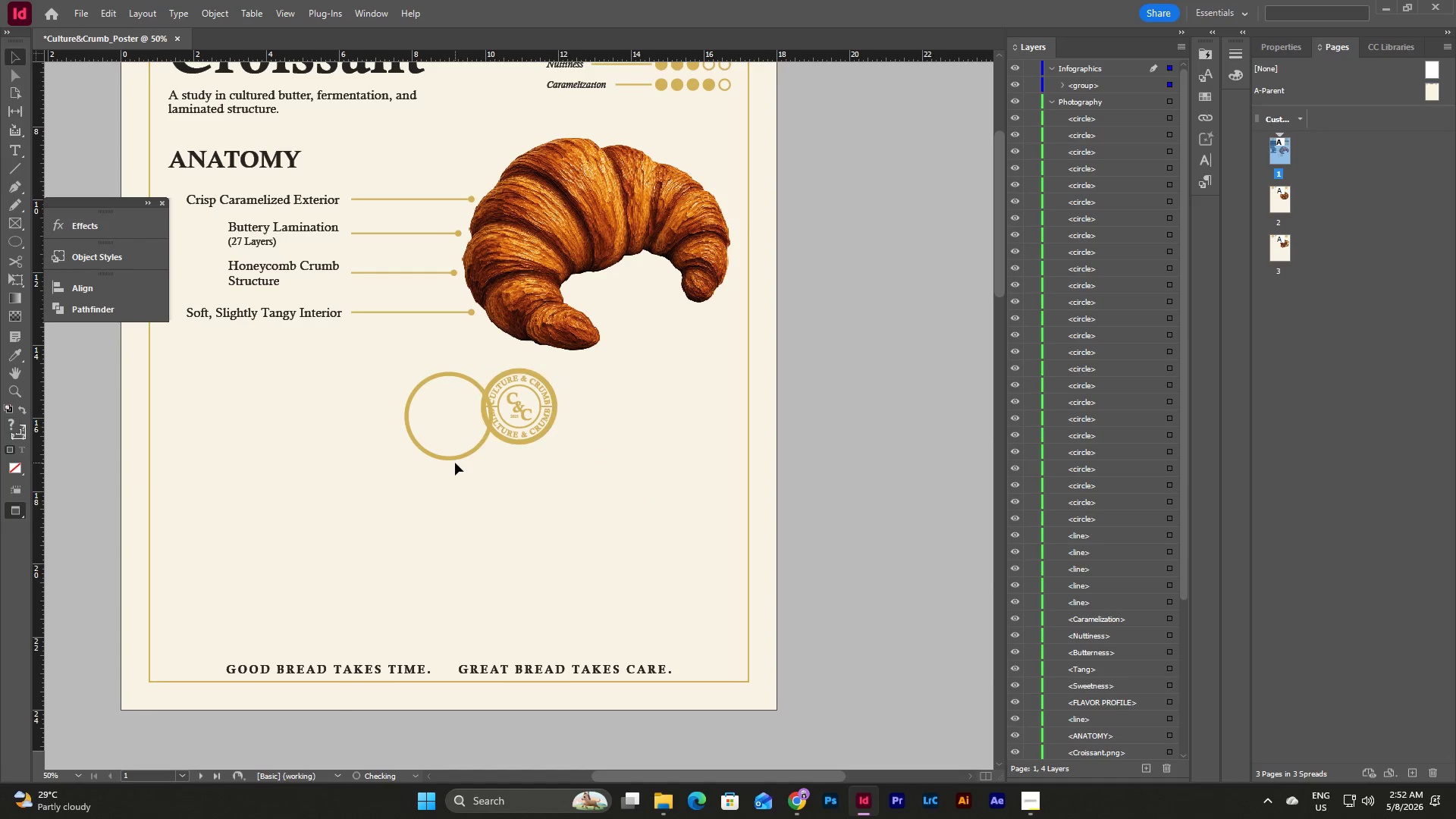 
double_click([455, 457])
 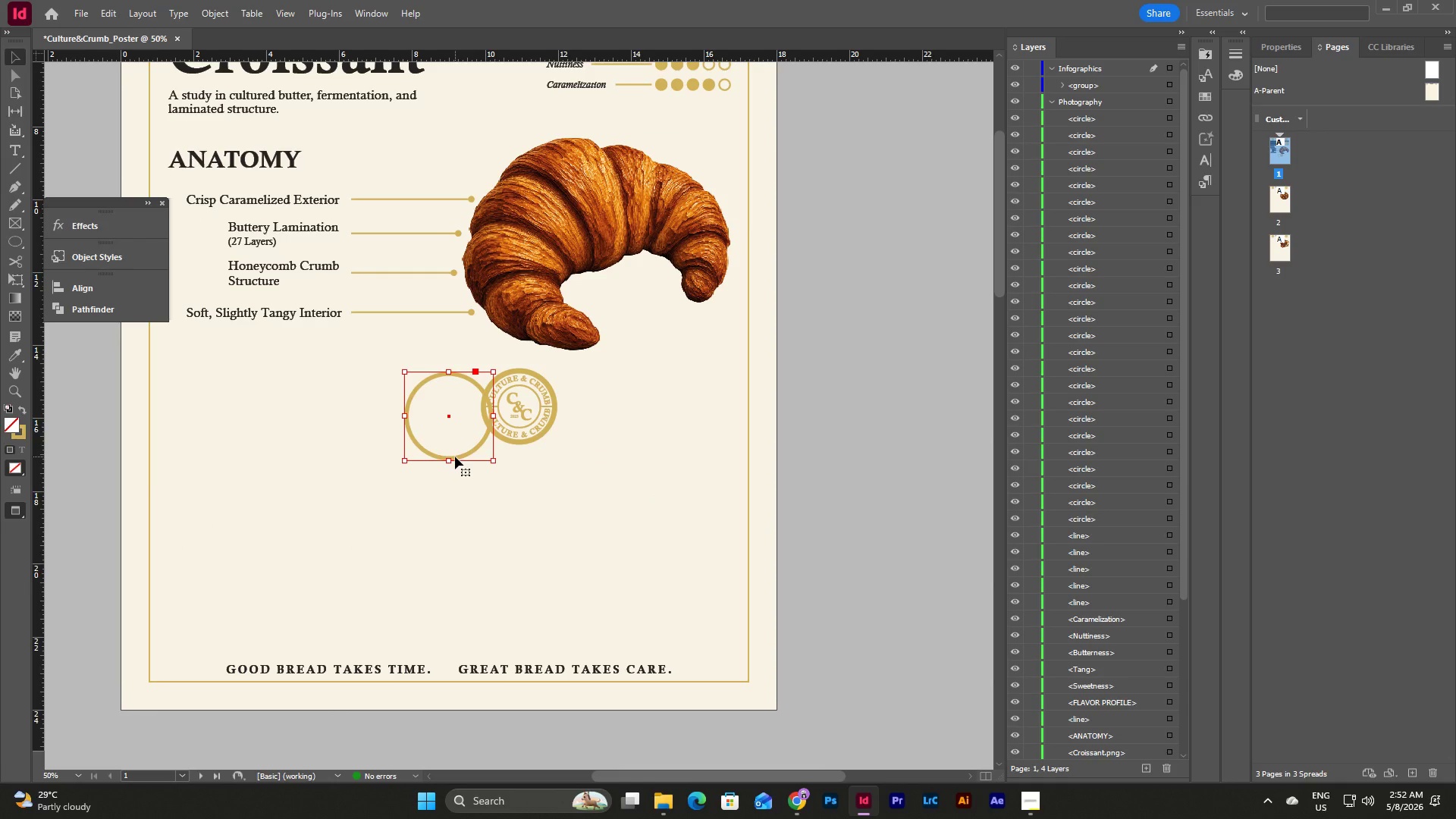 
key(Backspace)
 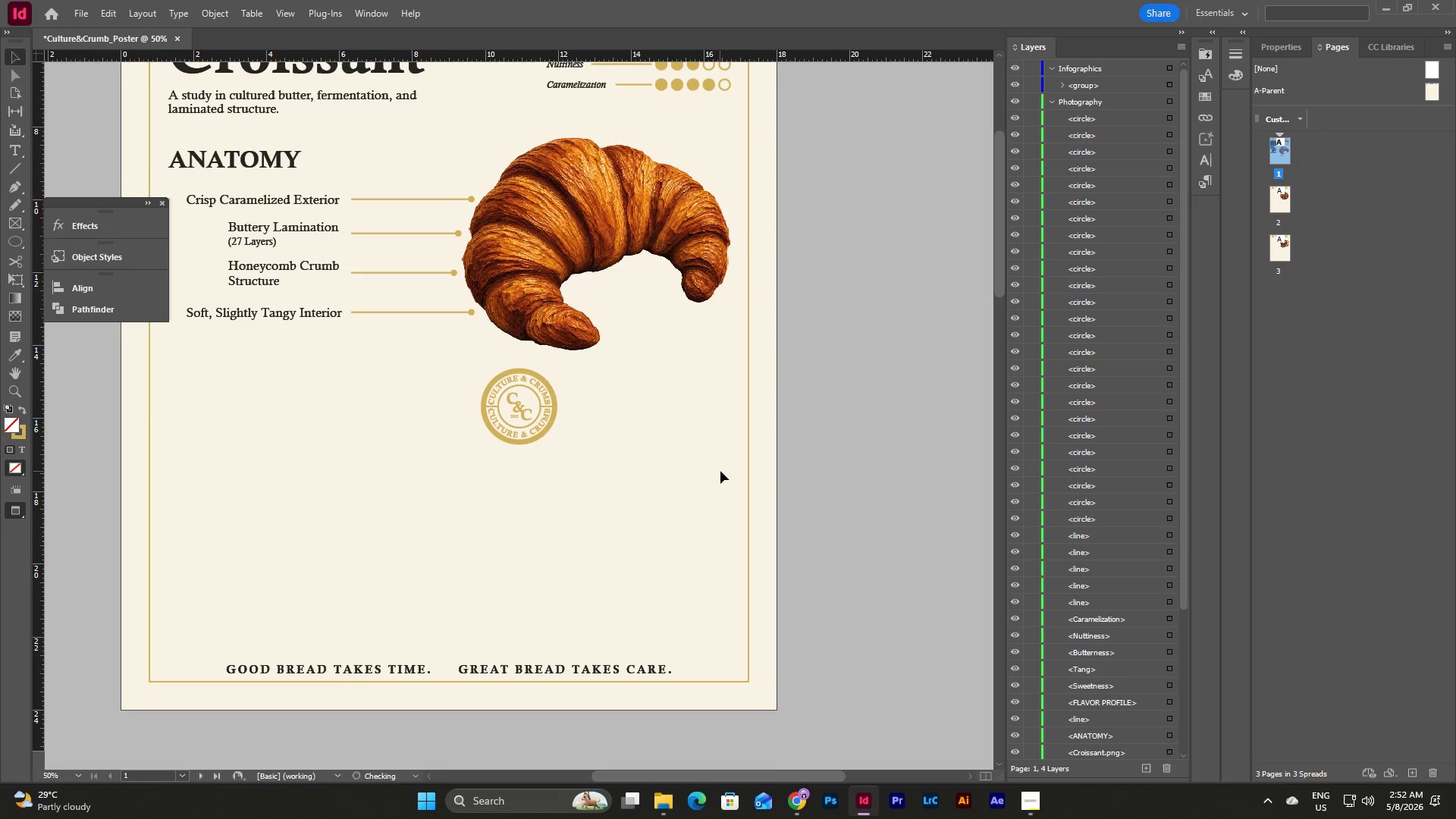 
scroll: coordinate [720, 471], scroll_direction: up, amount: 5.0
 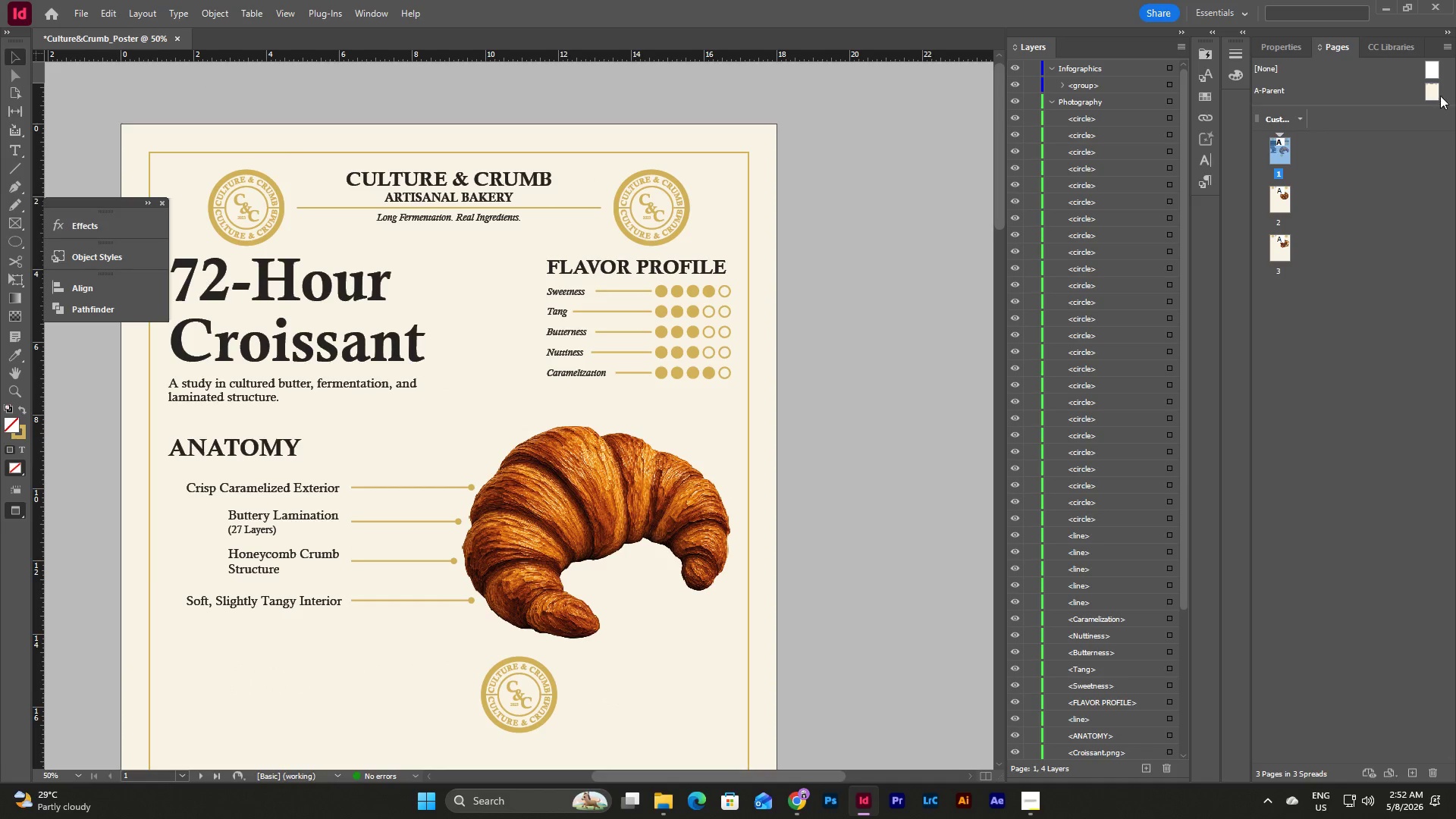 
double_click([1437, 94])
 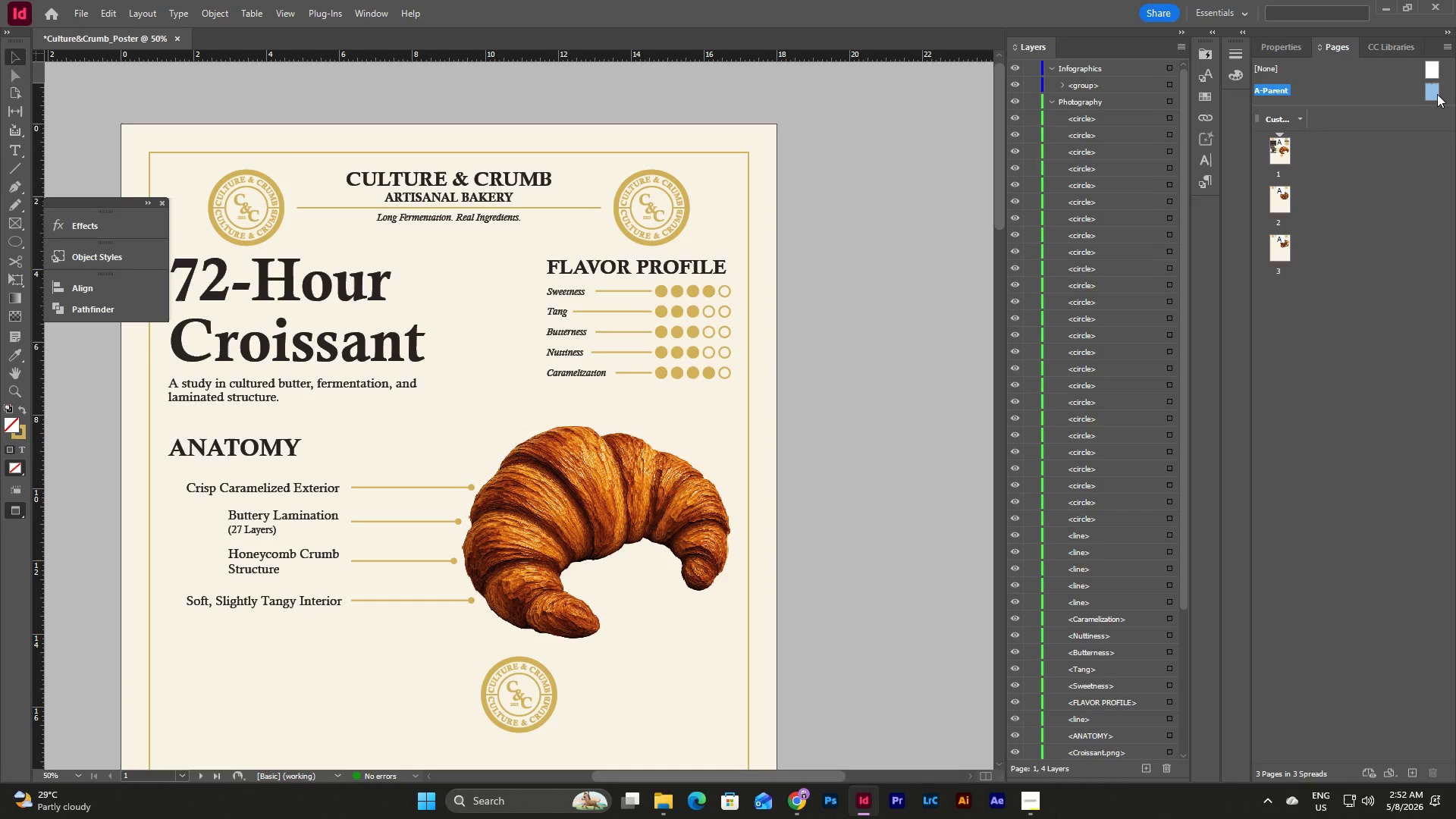 
triple_click([1437, 94])
 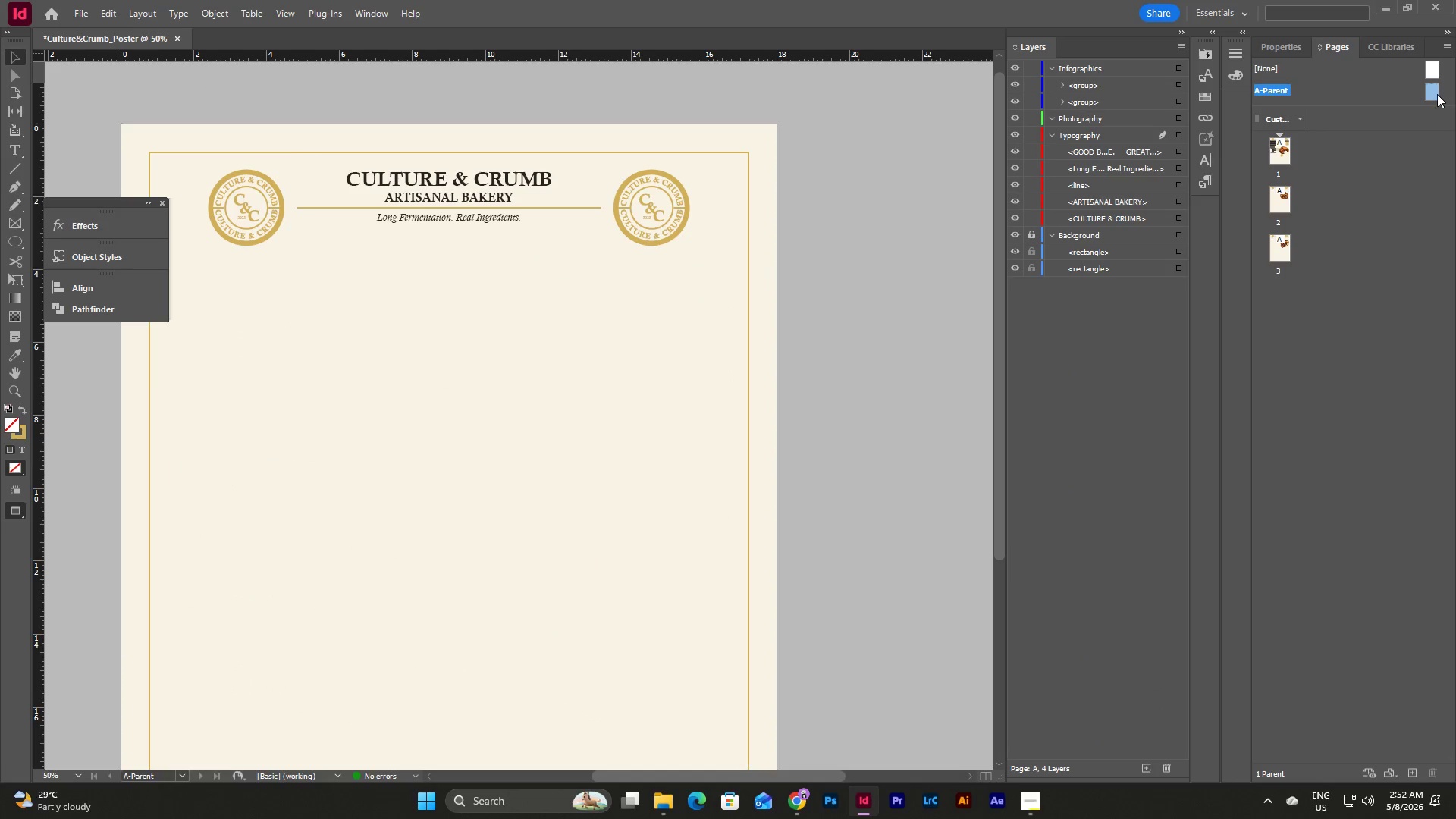 
triple_click([1437, 94])
 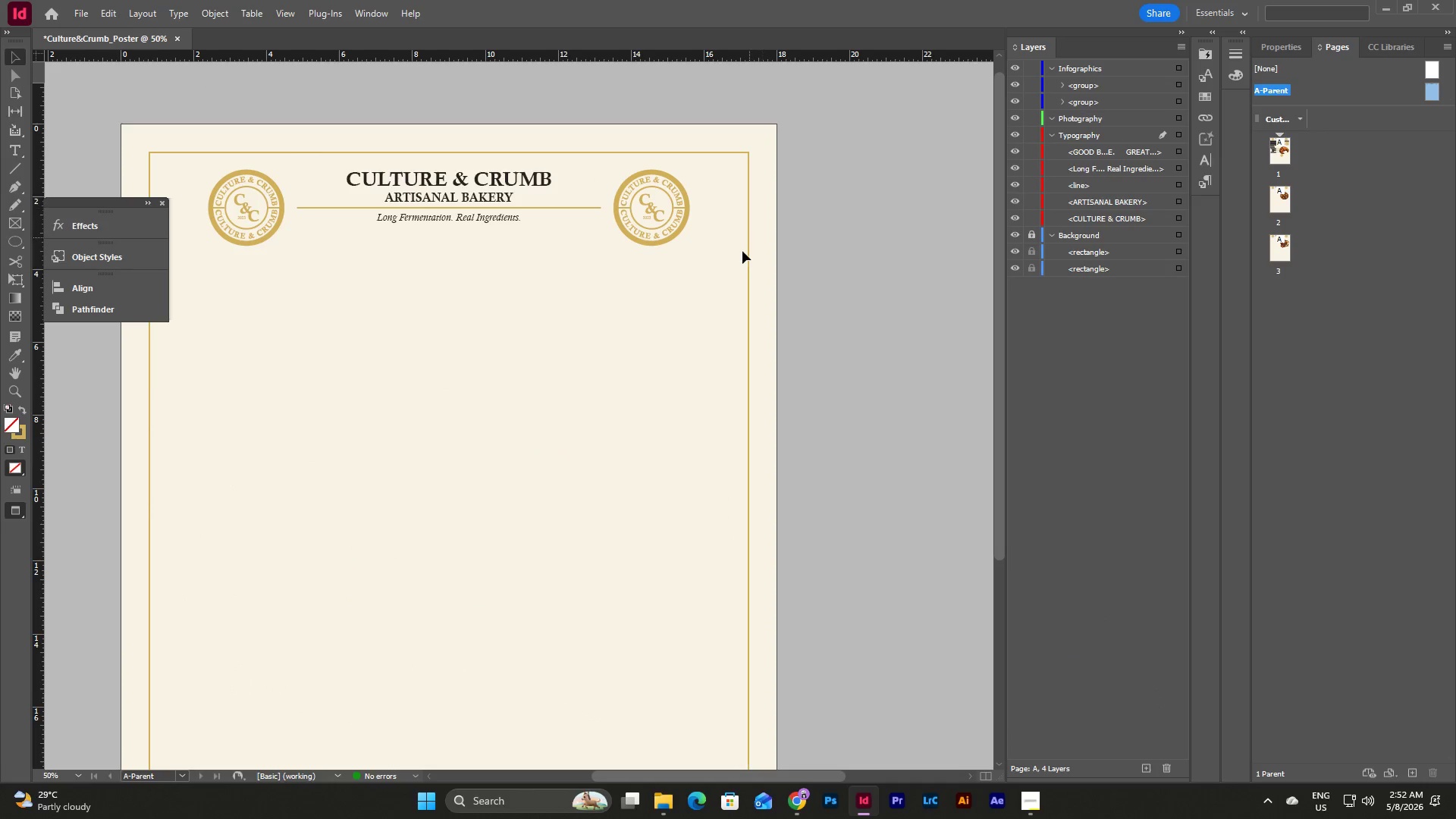 
left_click_drag(start_coordinate=[732, 268], to_coordinate=[667, 189])
 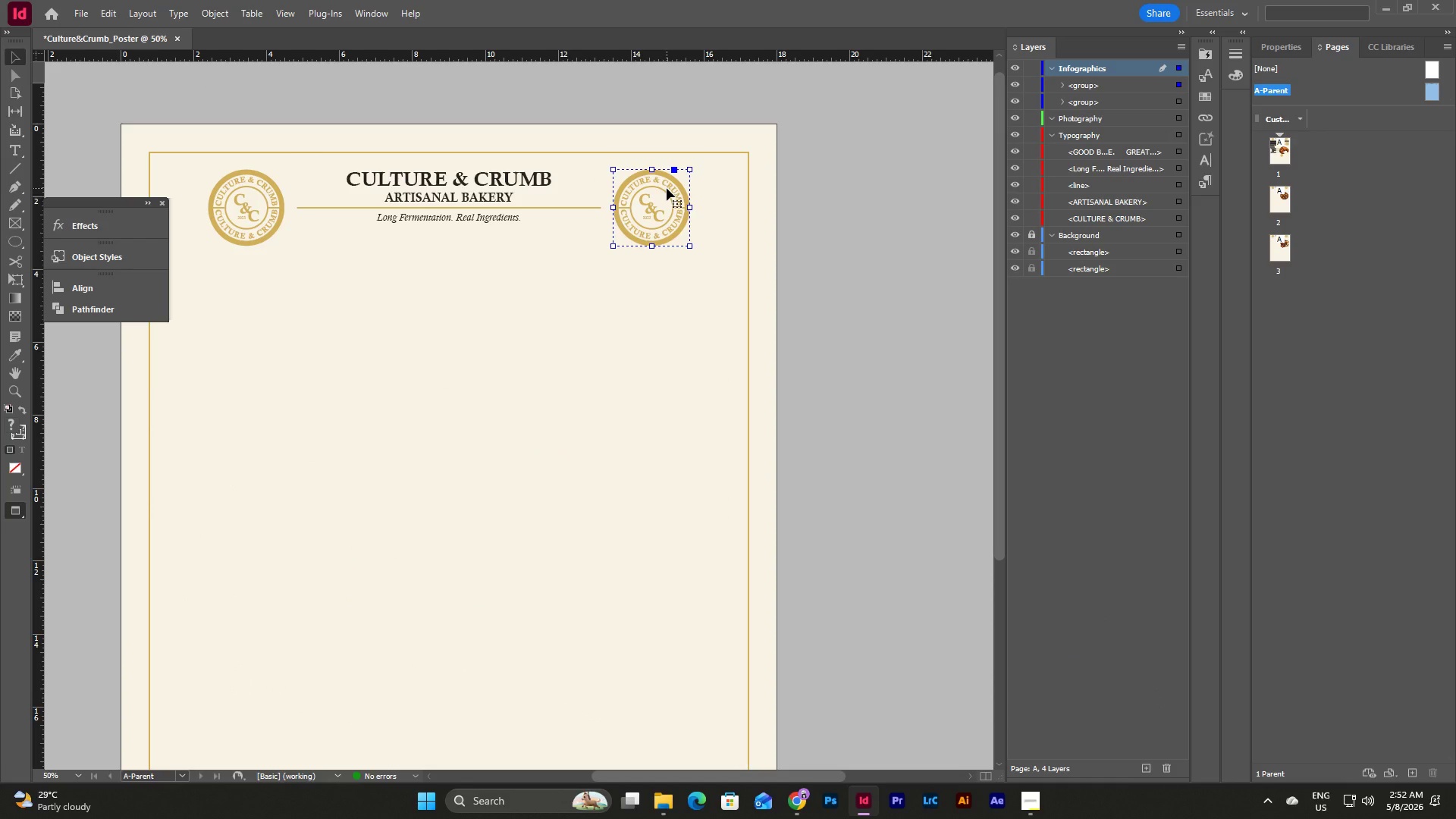 
key(Backspace)
 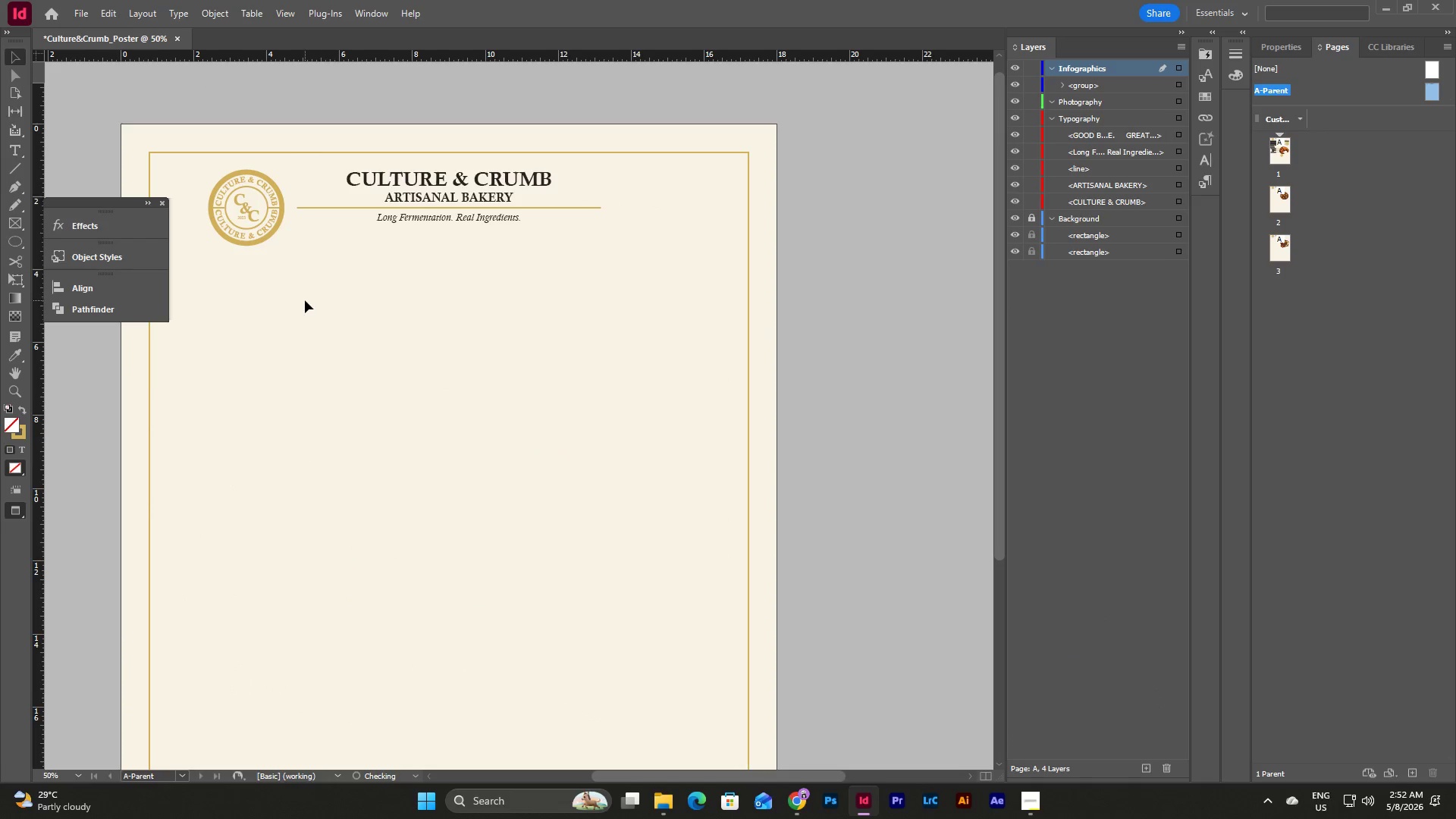 
left_click_drag(start_coordinate=[291, 296], to_coordinate=[231, 202])
 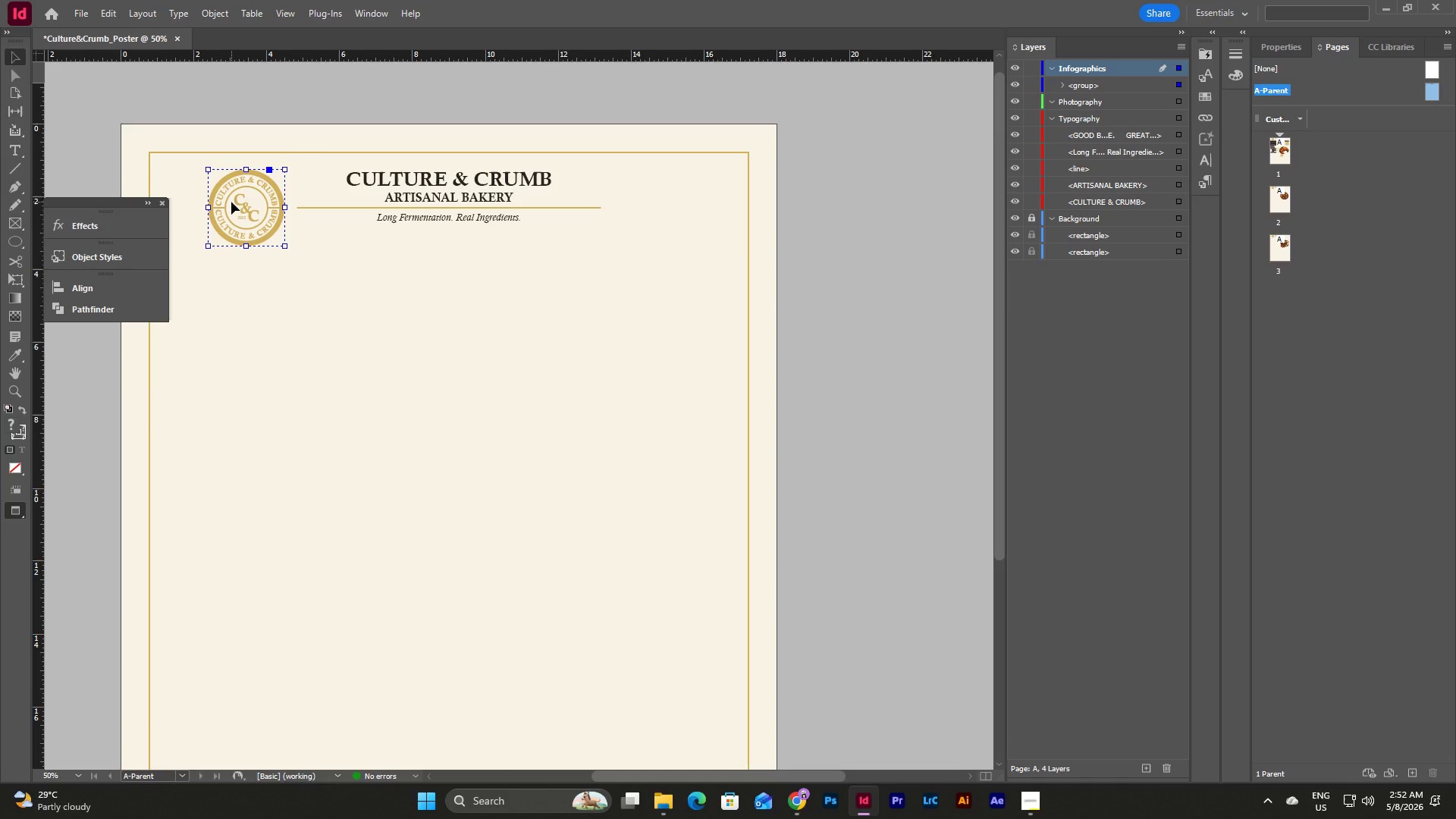 
key(Backspace)
 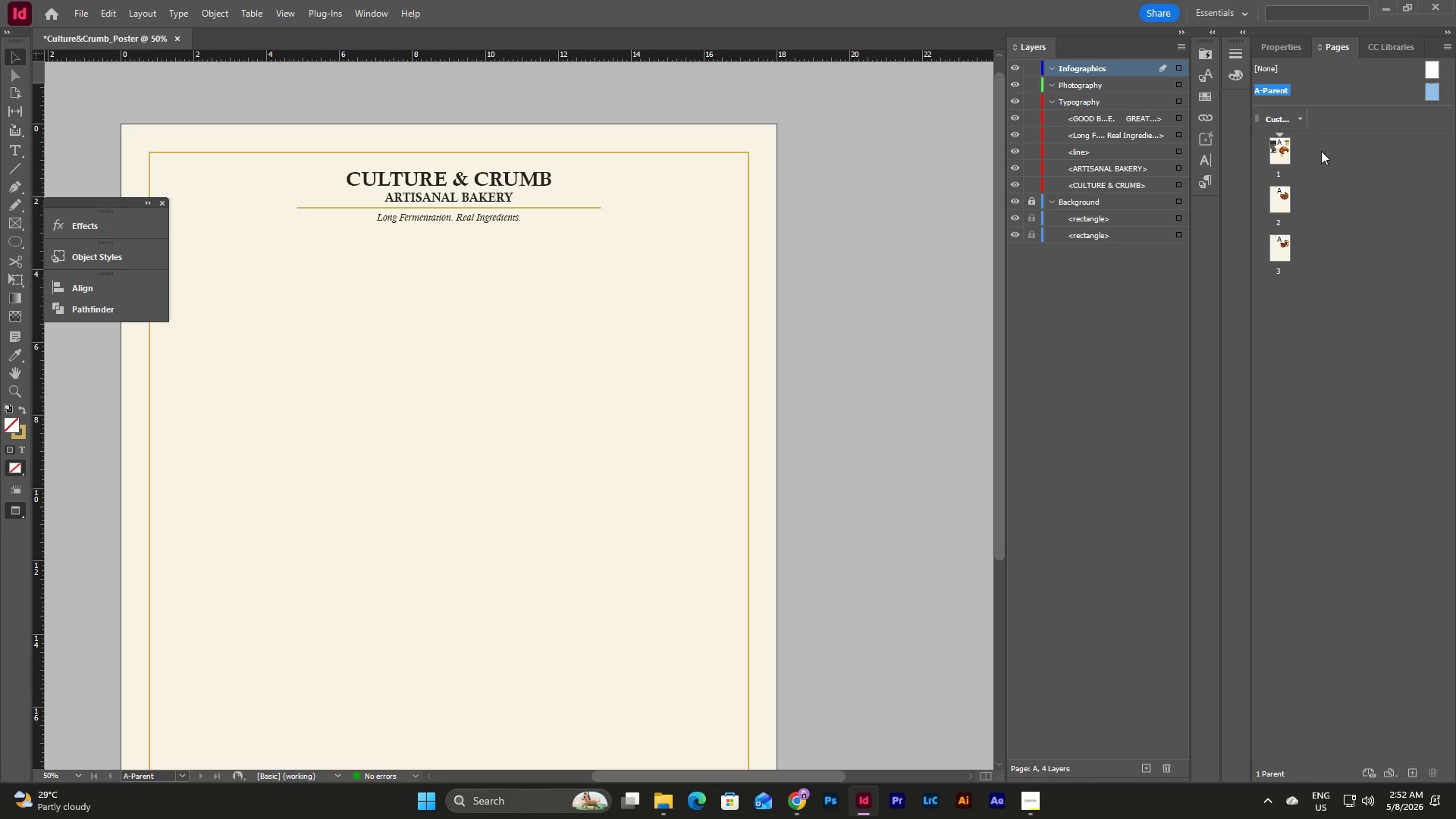 
double_click([1282, 160])
 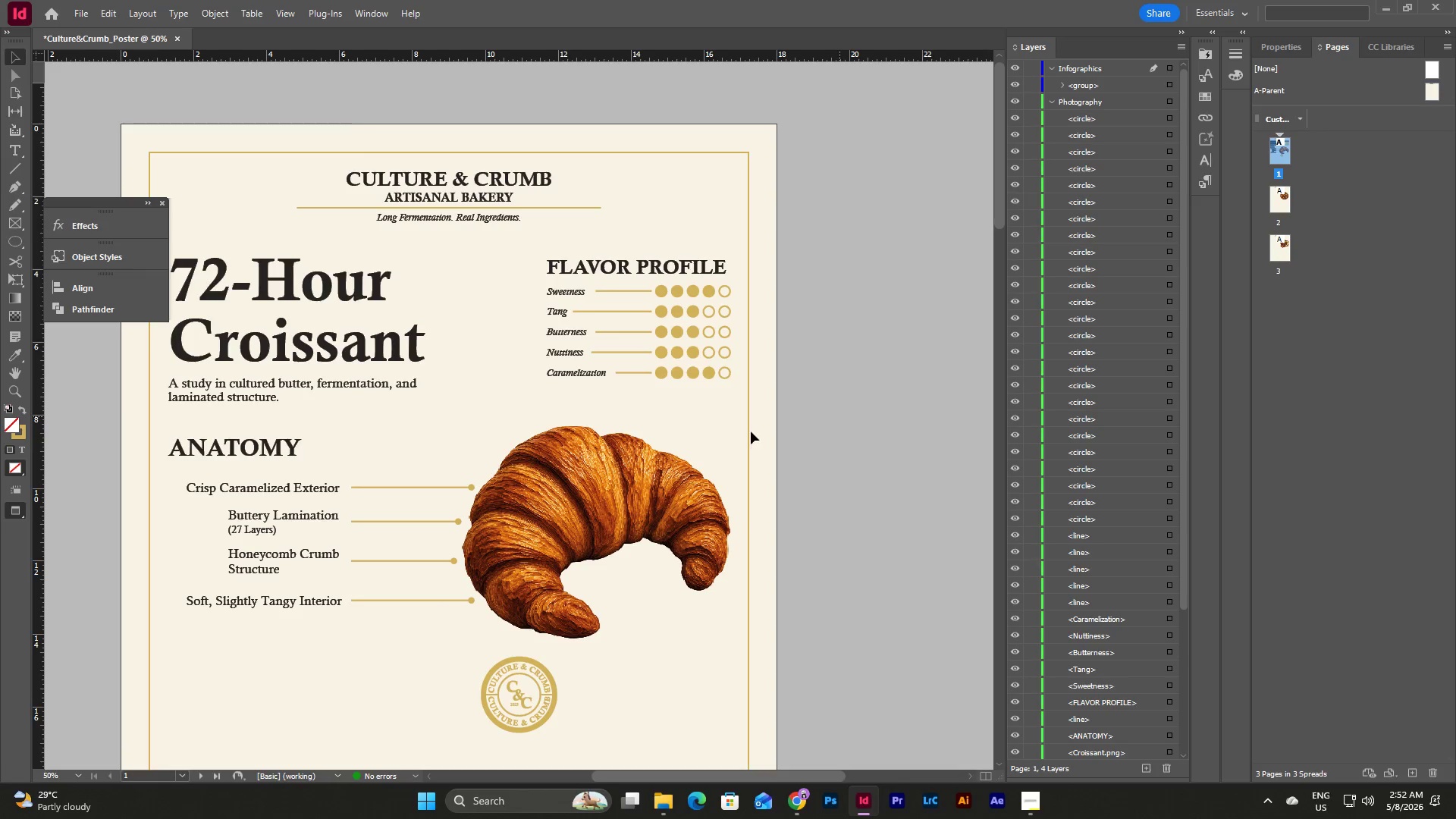 
scroll: coordinate [748, 416], scroll_direction: down, amount: 5.0
 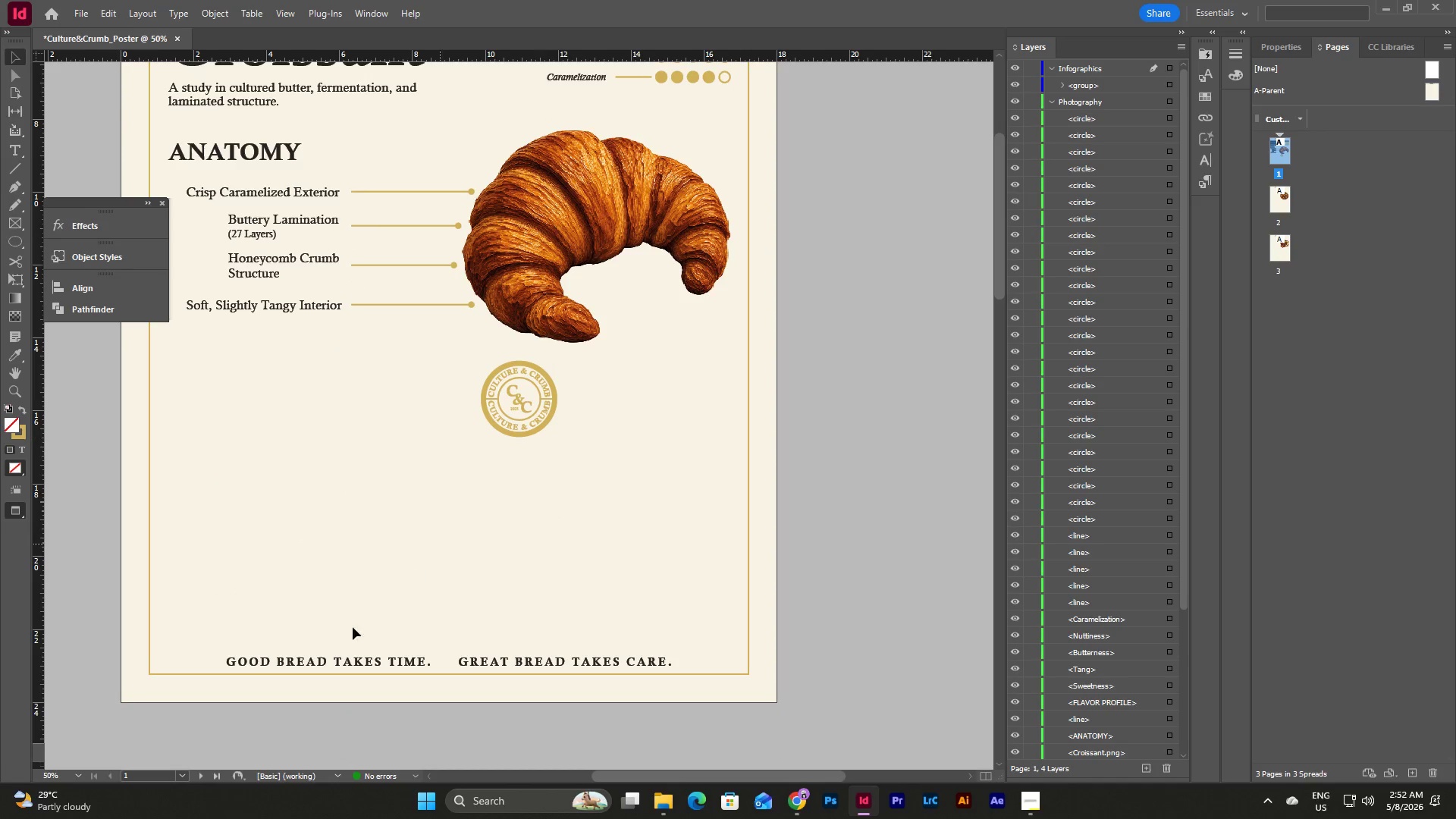 
left_click([541, 420])
 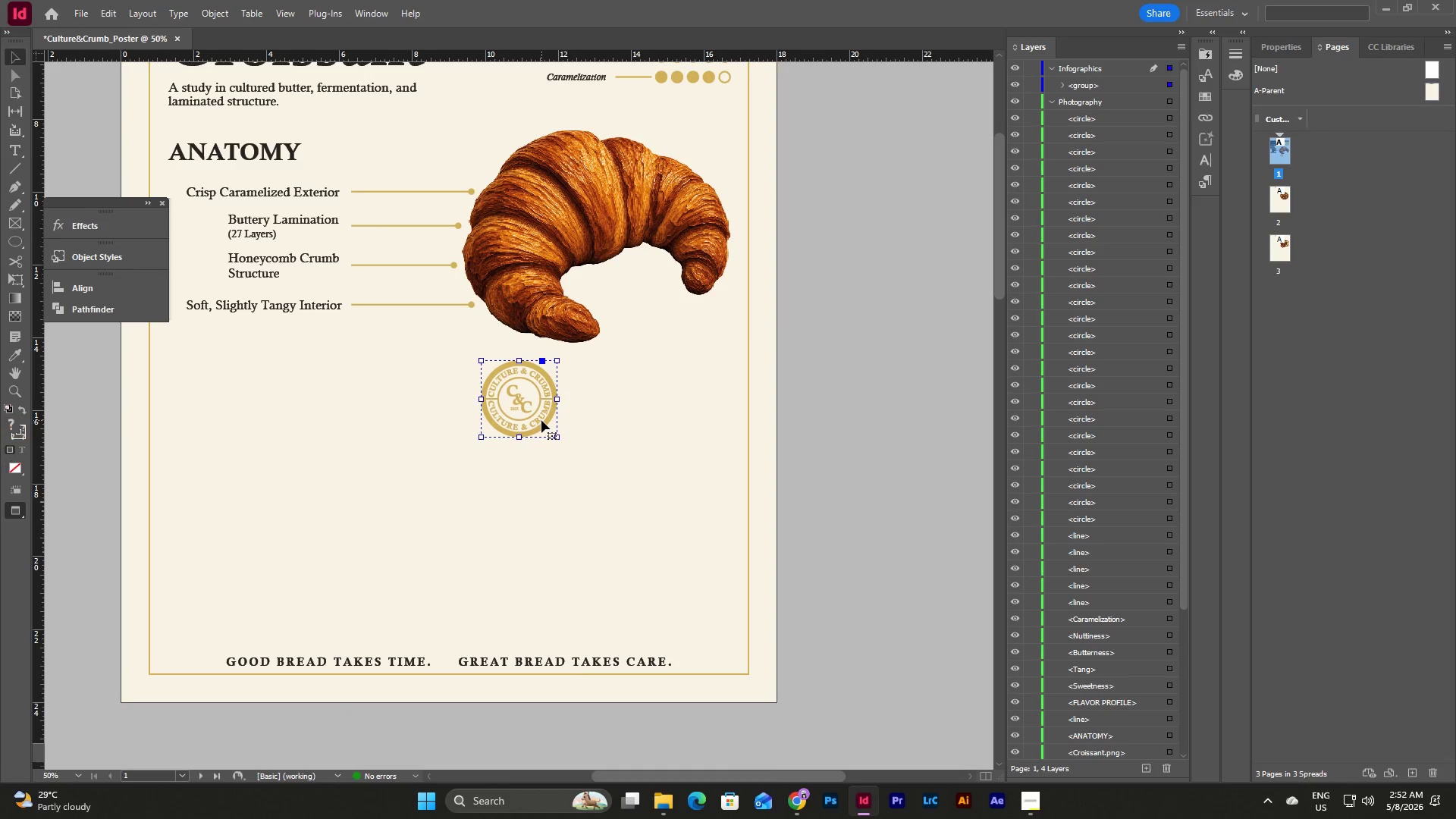 
right_click([541, 420])
 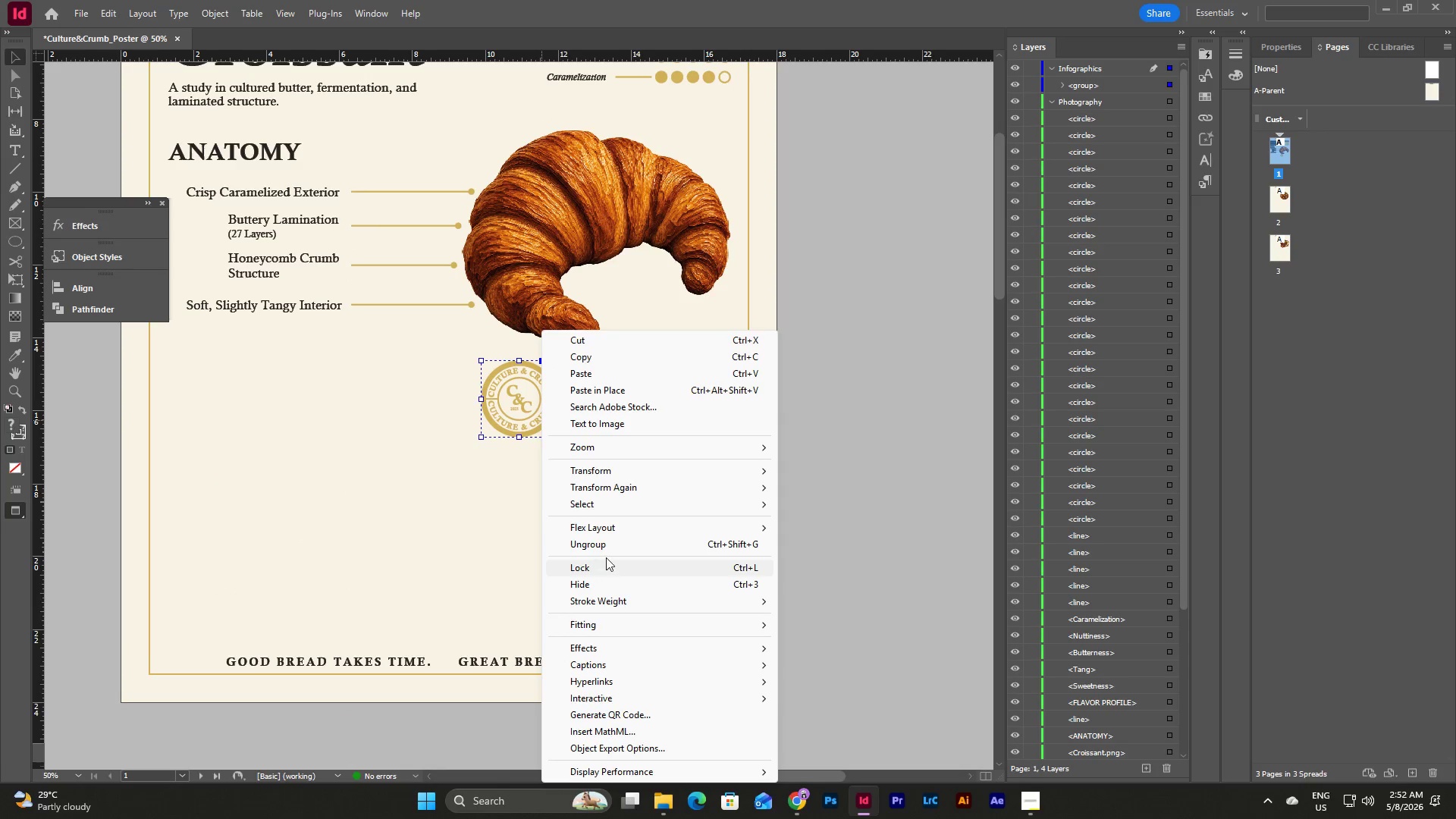 
double_click([604, 476])
 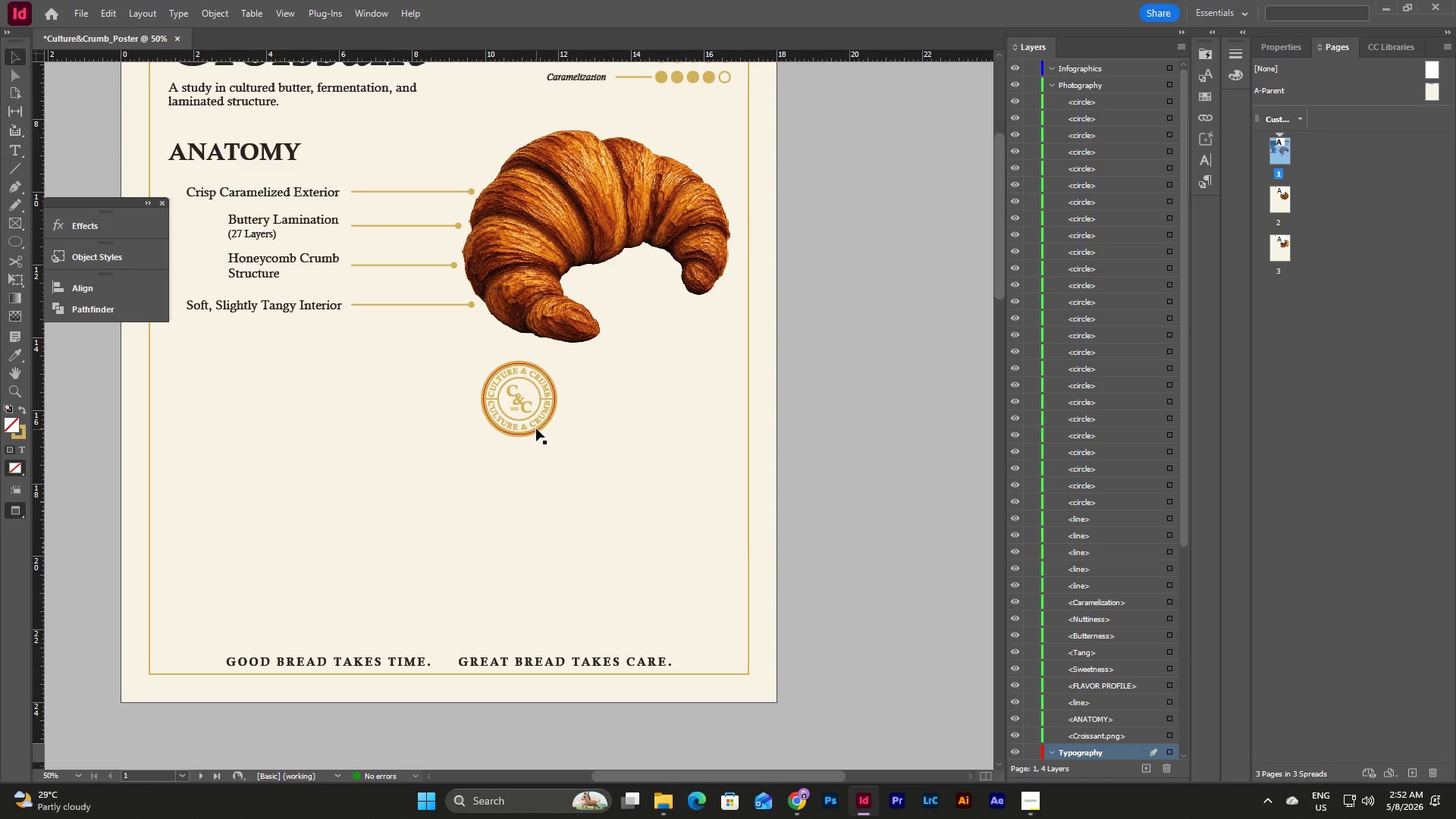 
left_click([536, 428])
 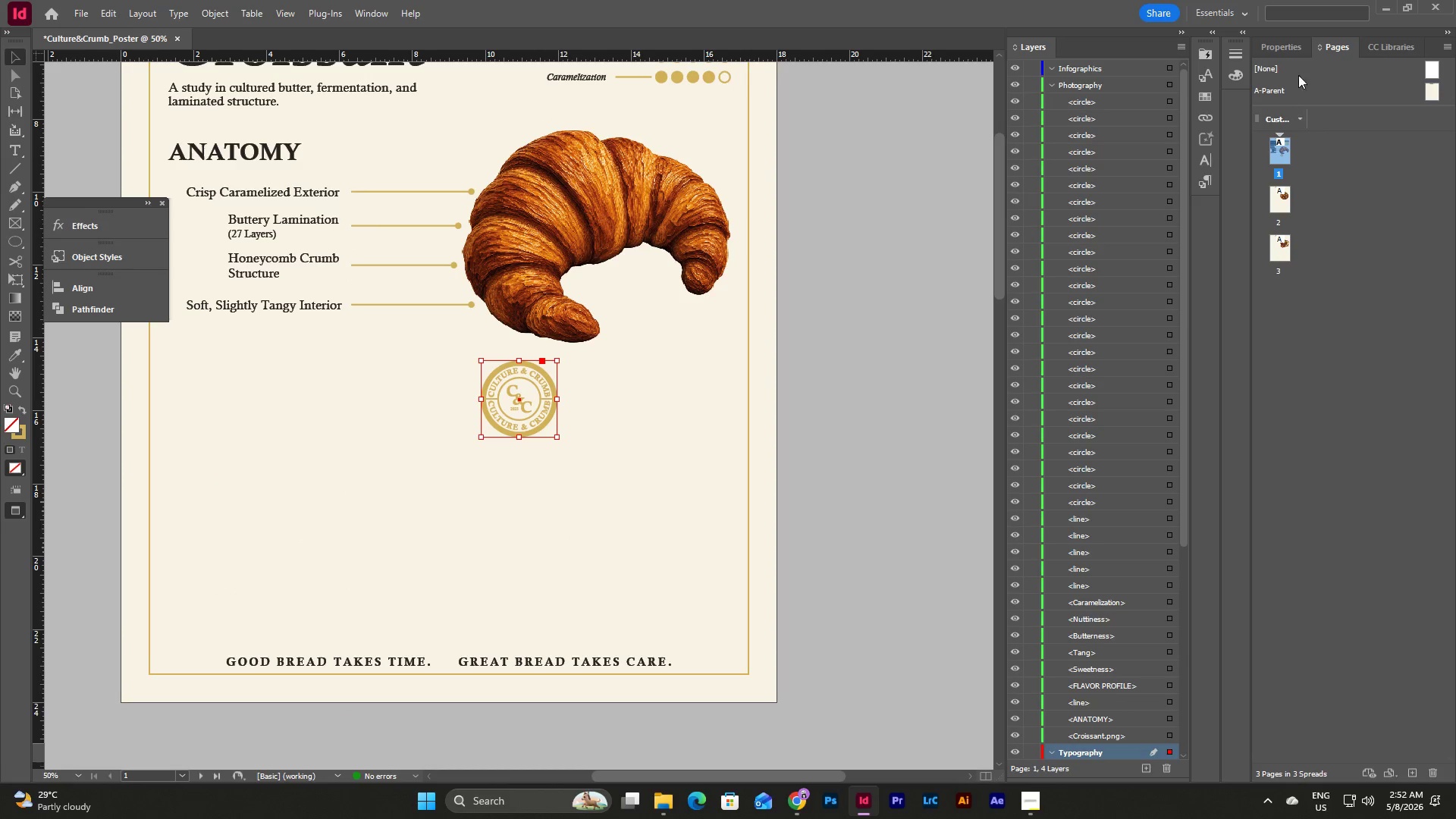 
left_click([1295, 43])
 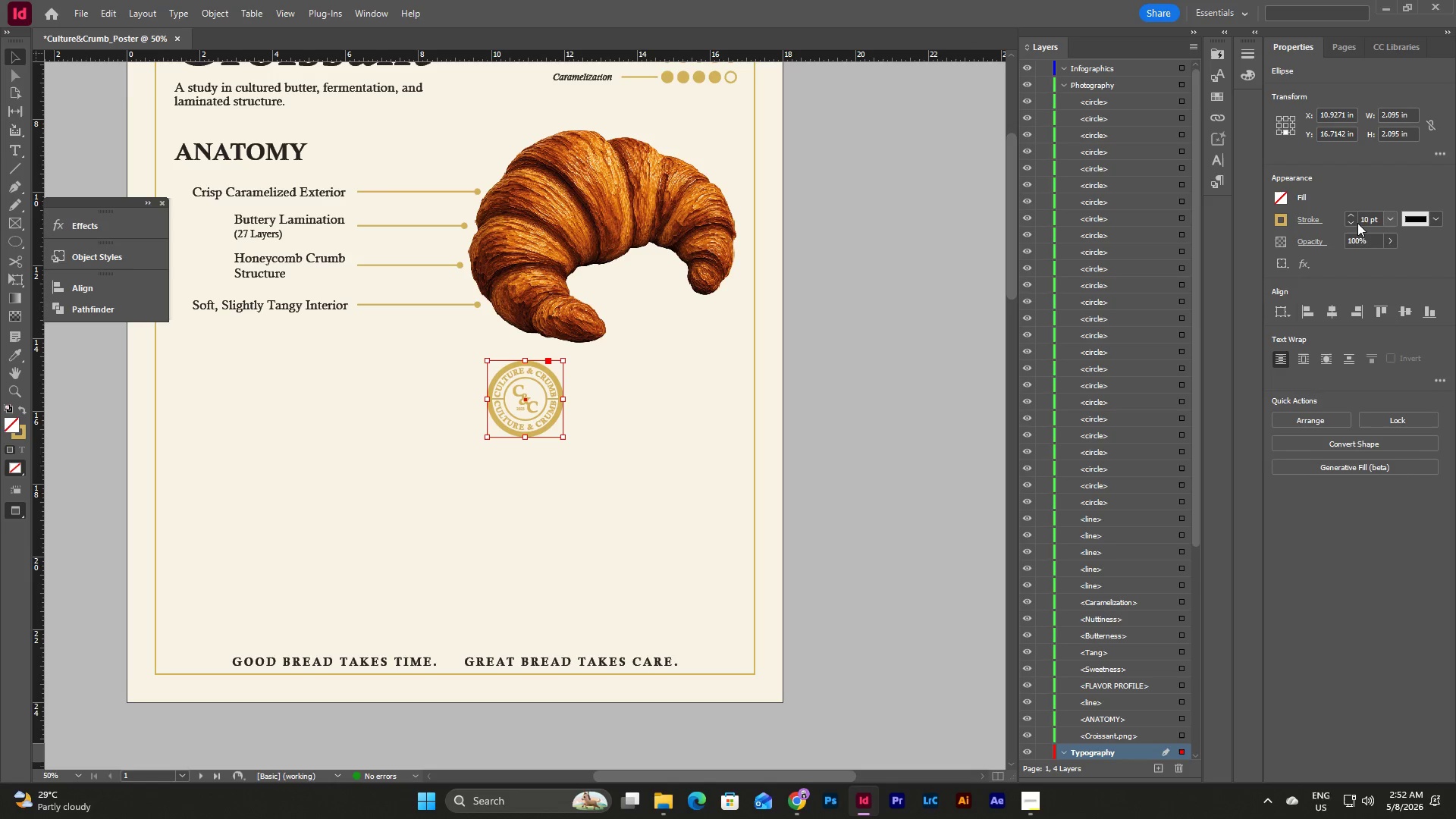 
double_click([1352, 223])
 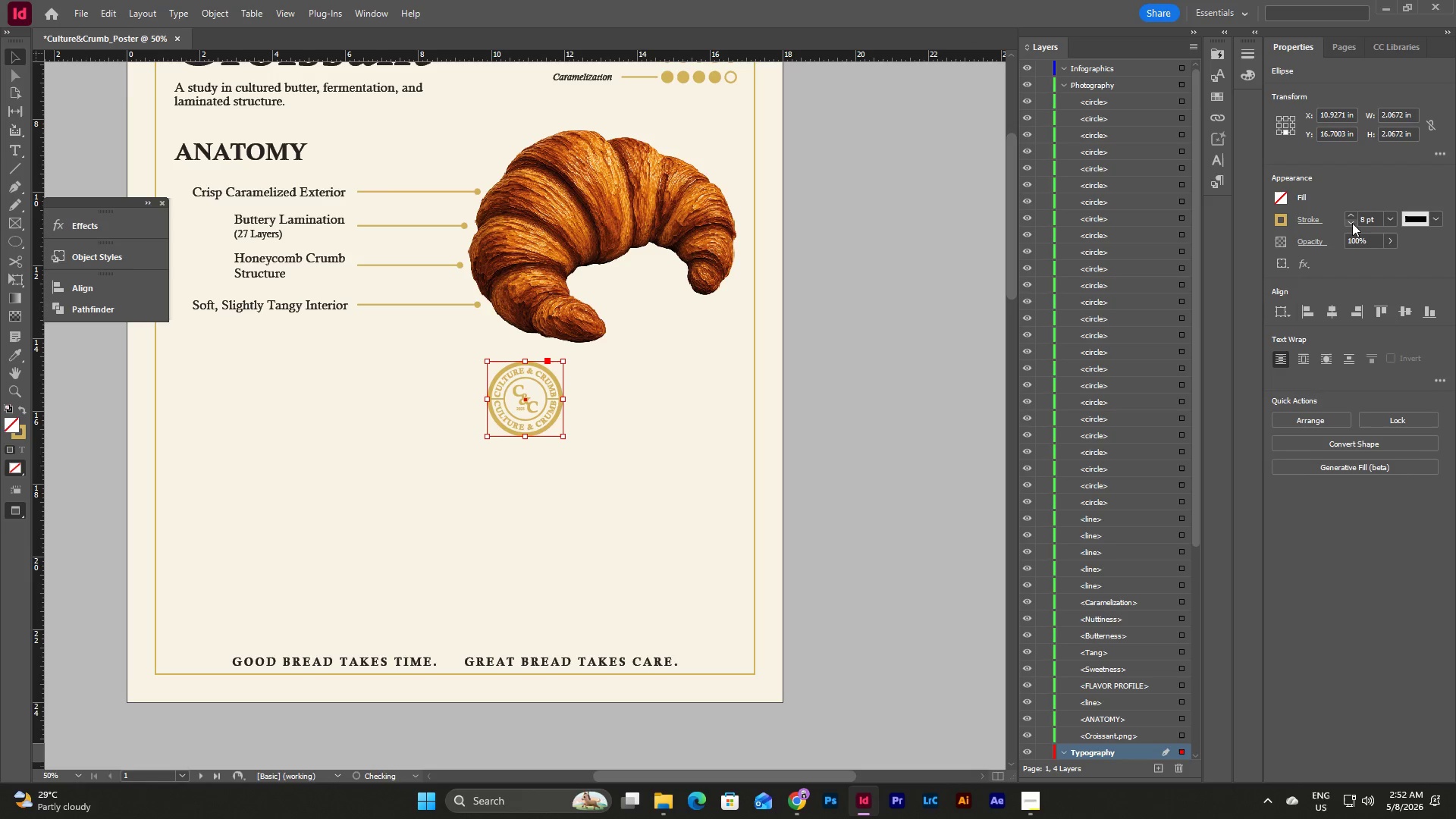 
triple_click([1352, 223])
 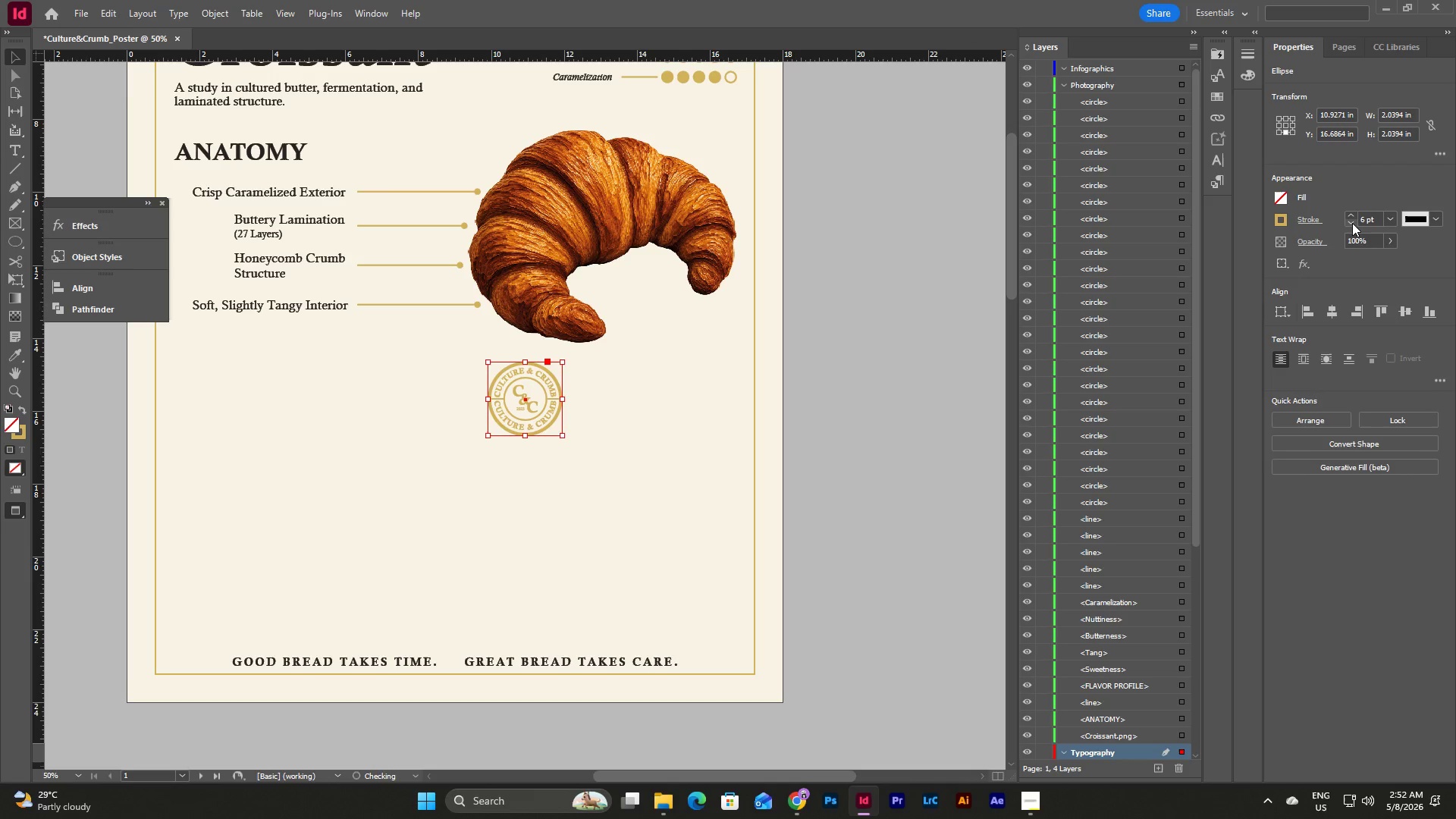 
double_click([1352, 223])
 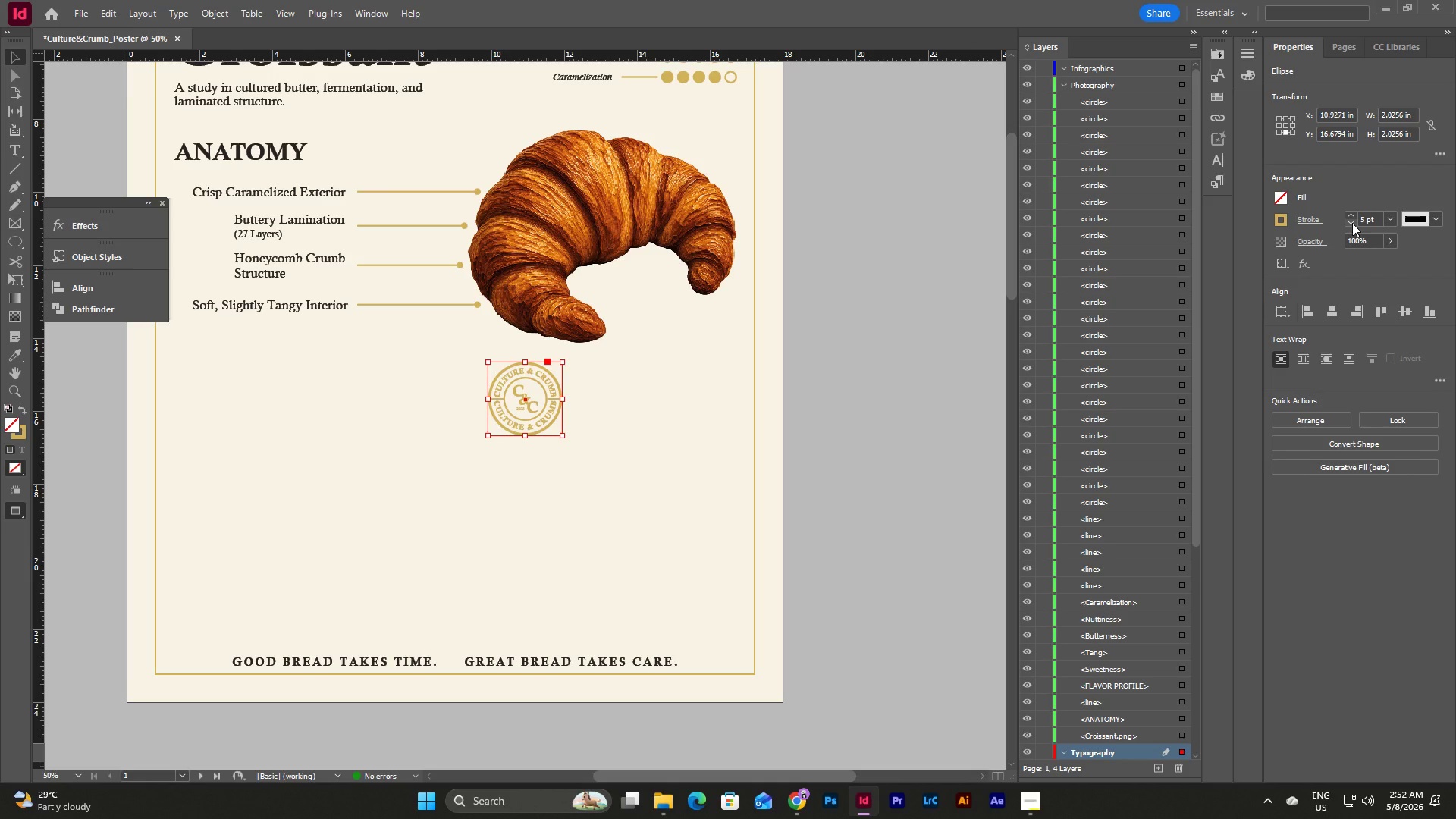 
left_click([1352, 223])
 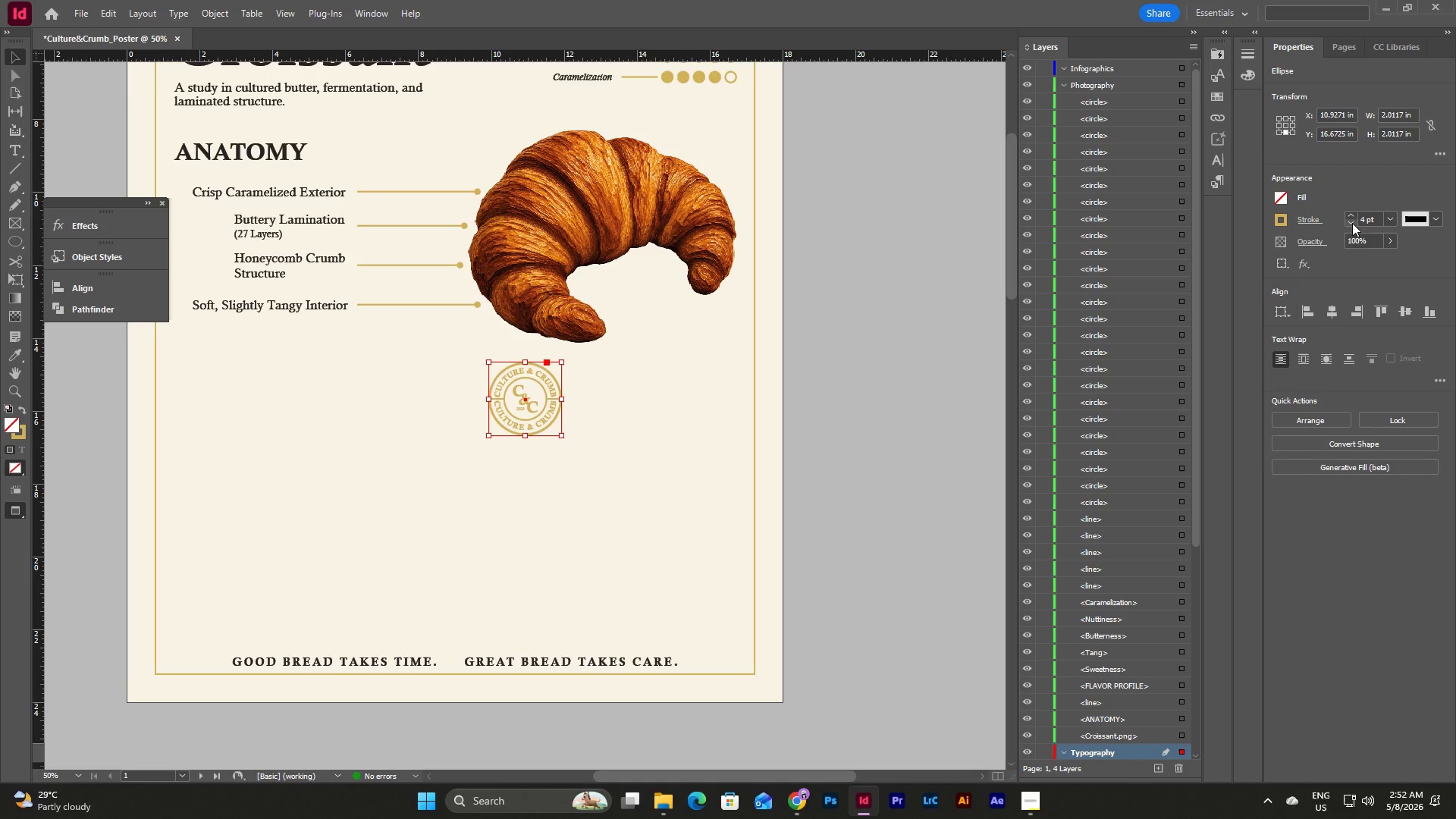 
left_click([1352, 223])
 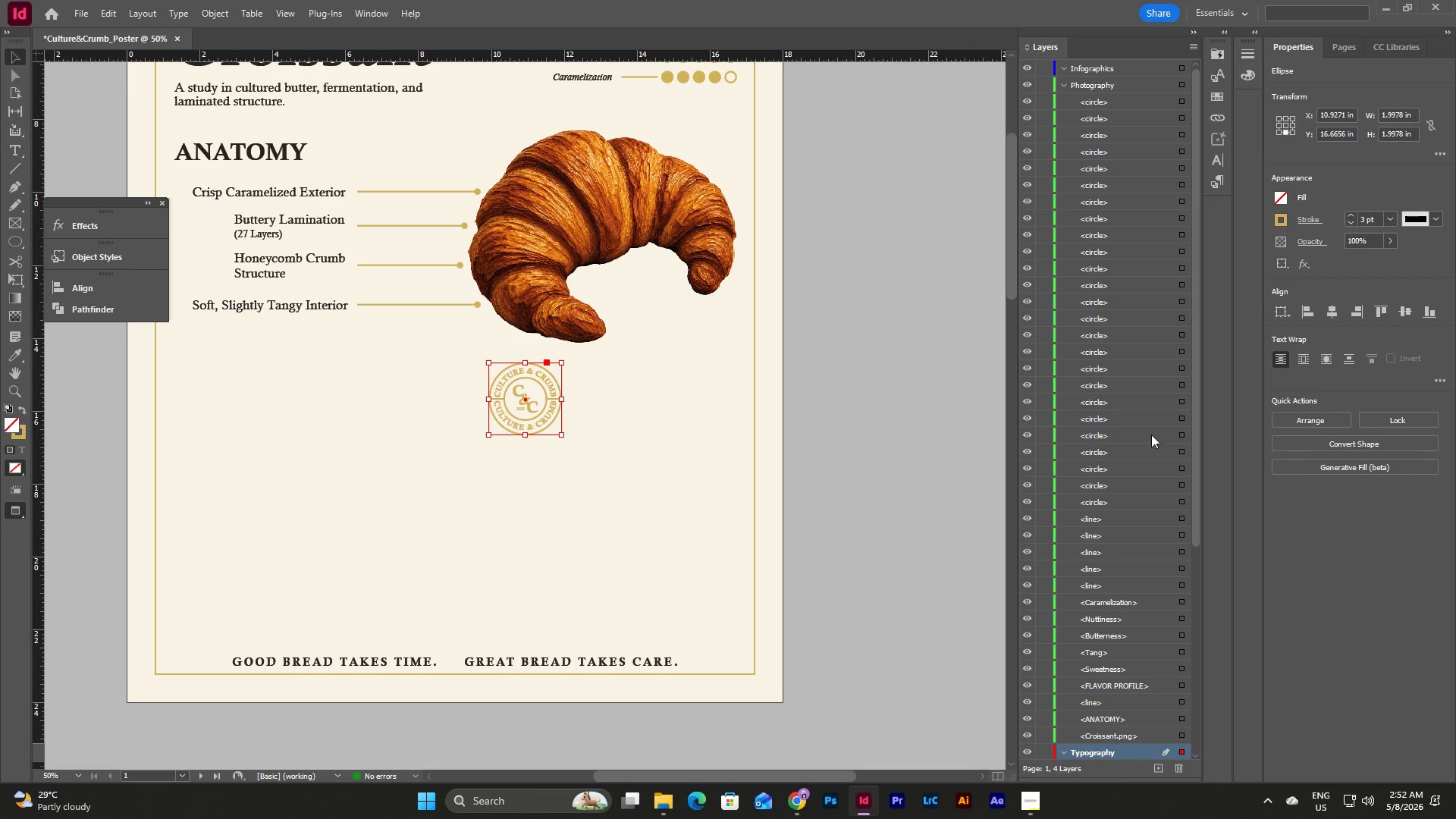 
left_click([660, 444])
 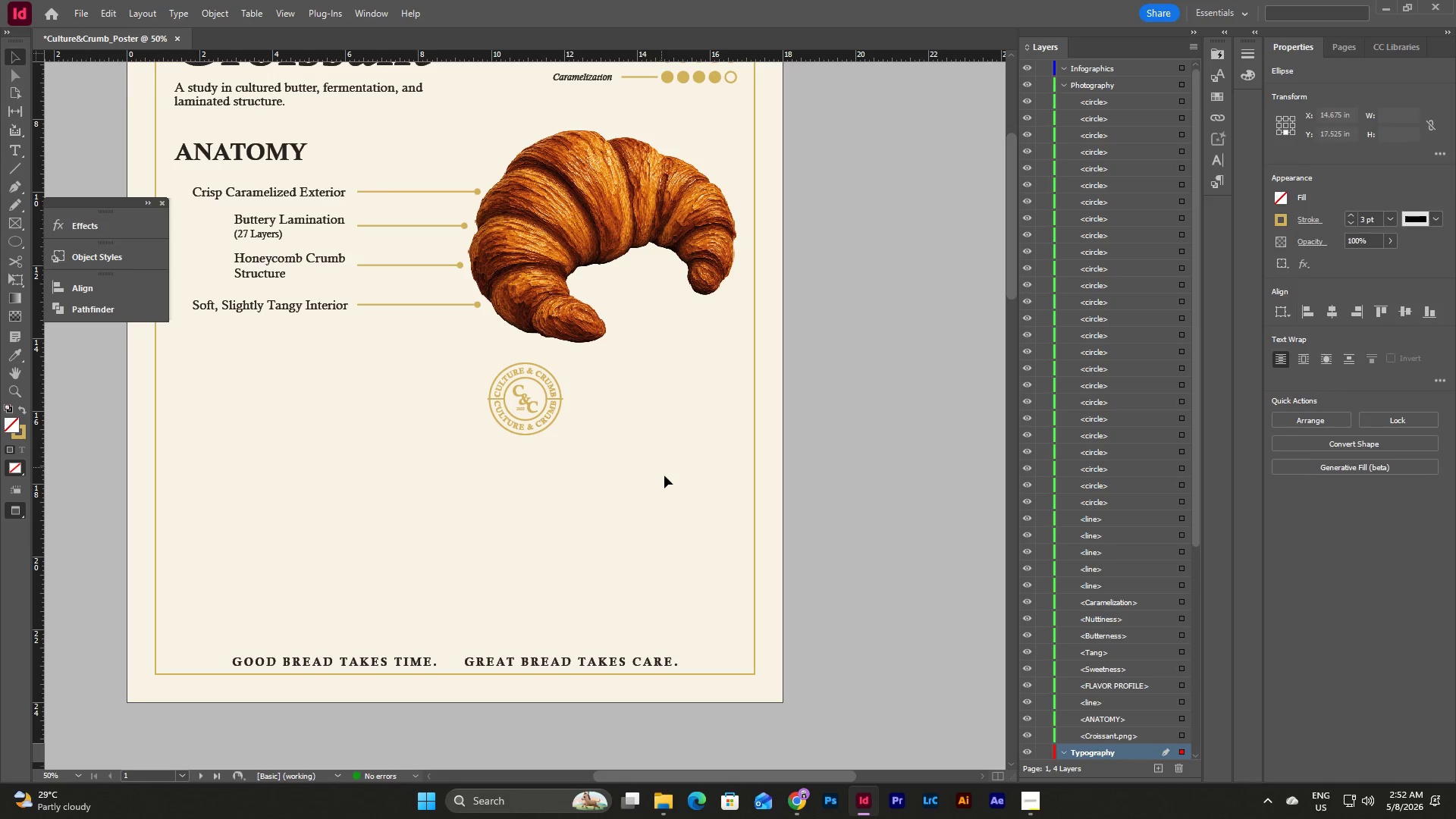 
left_click_drag(start_coordinate=[665, 479], to_coordinate=[486, 390])
 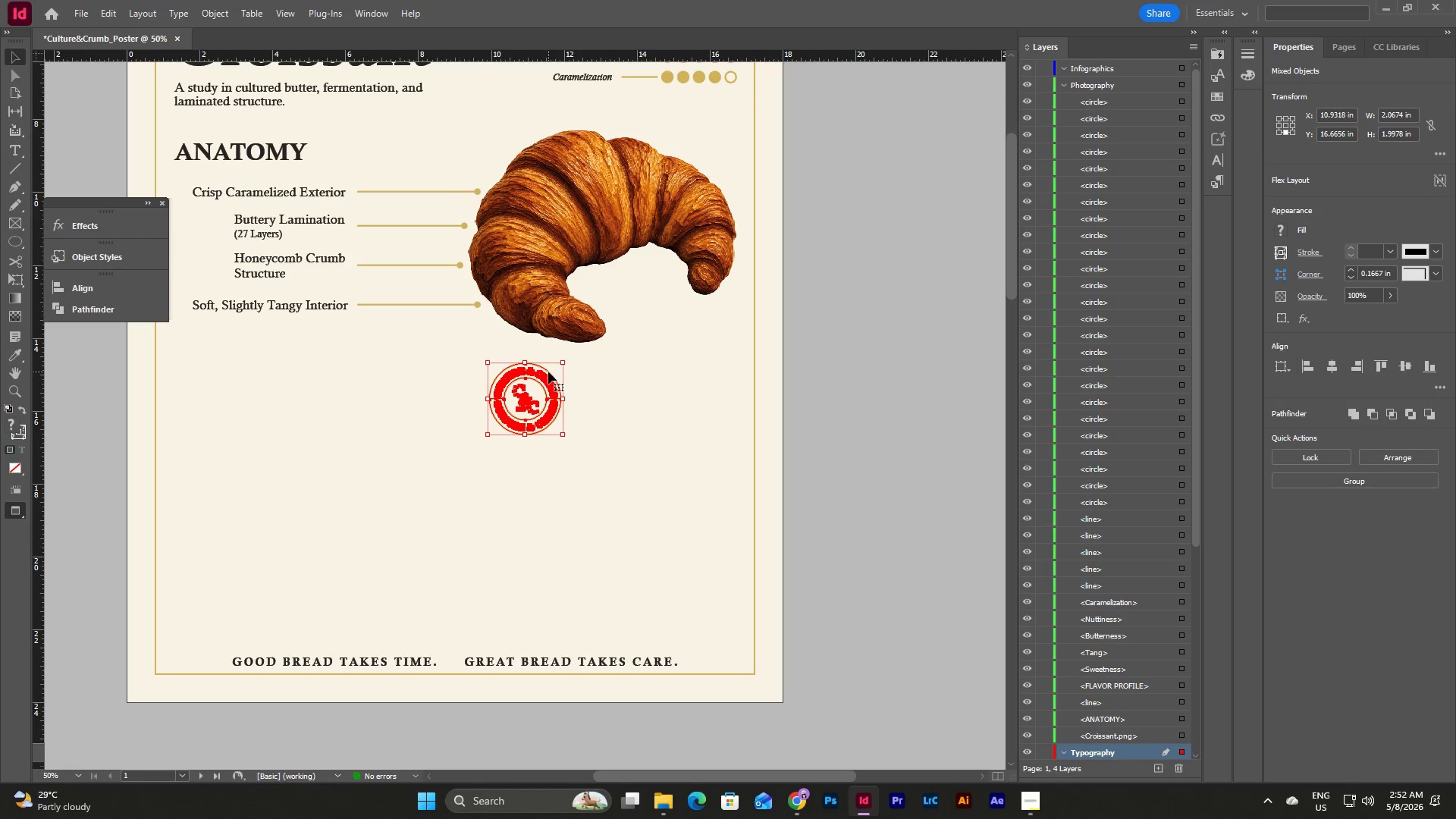 
left_click([677, 431])
 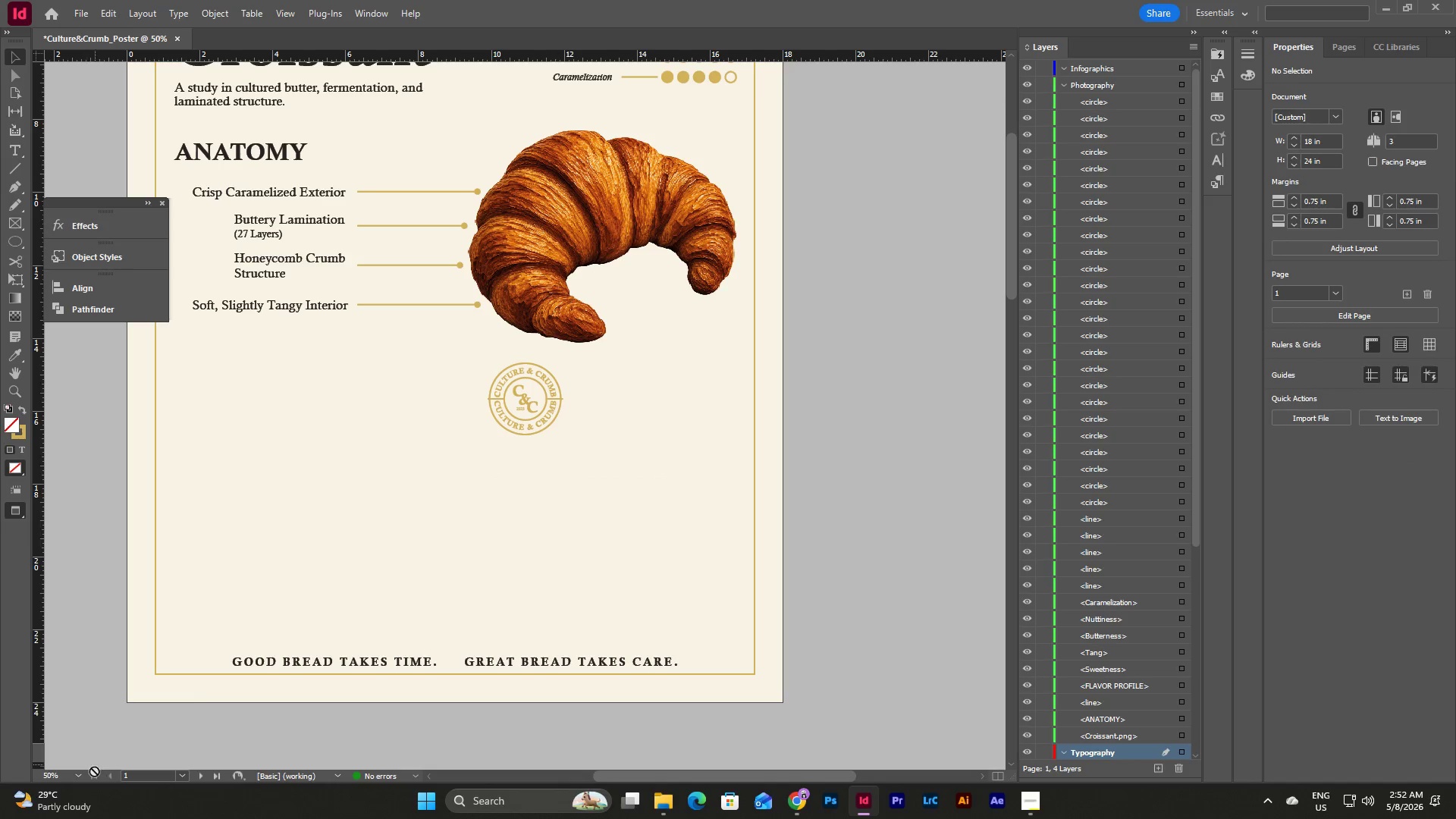 
left_click([80, 773])
 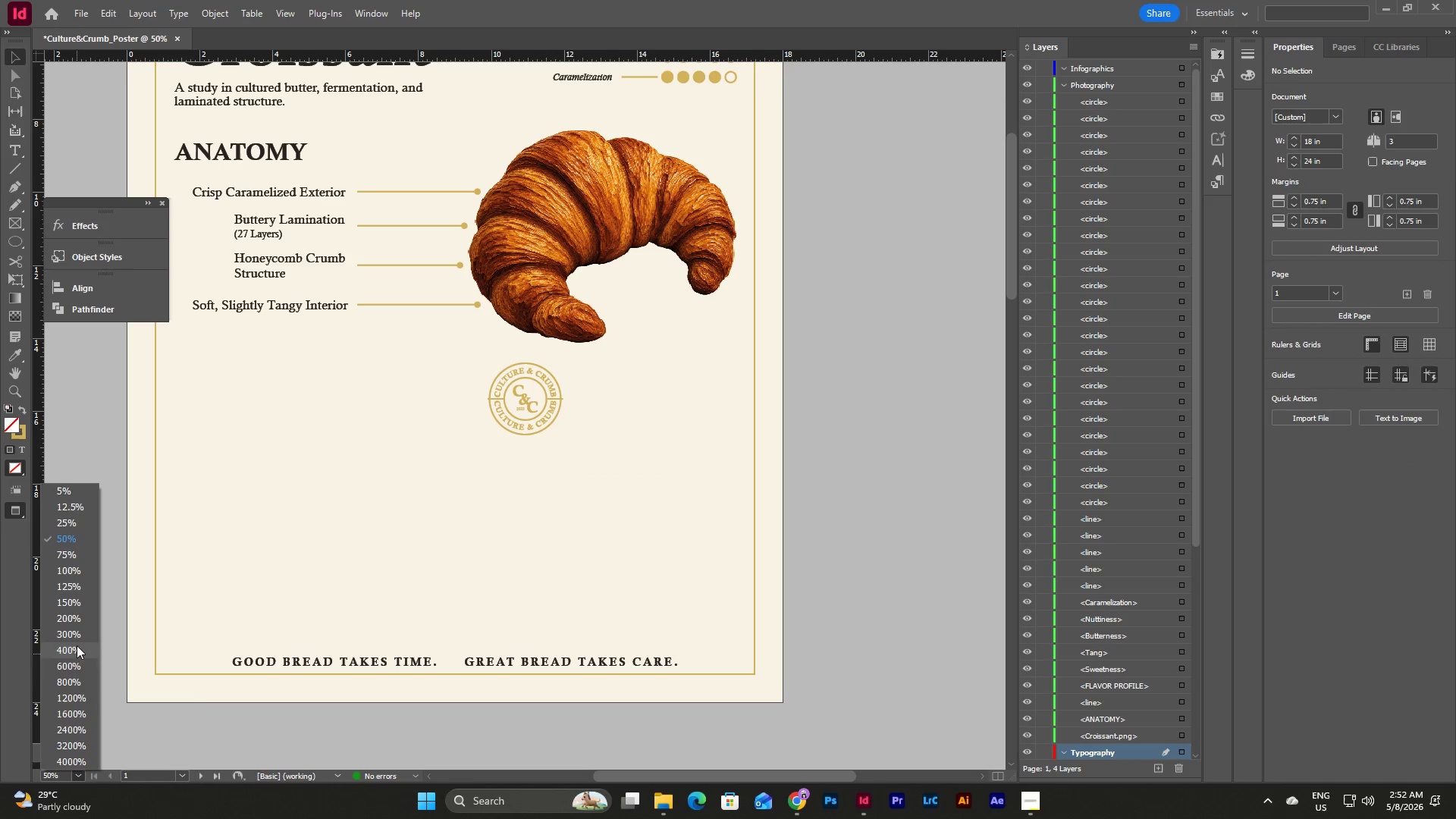 
left_click([77, 639])
 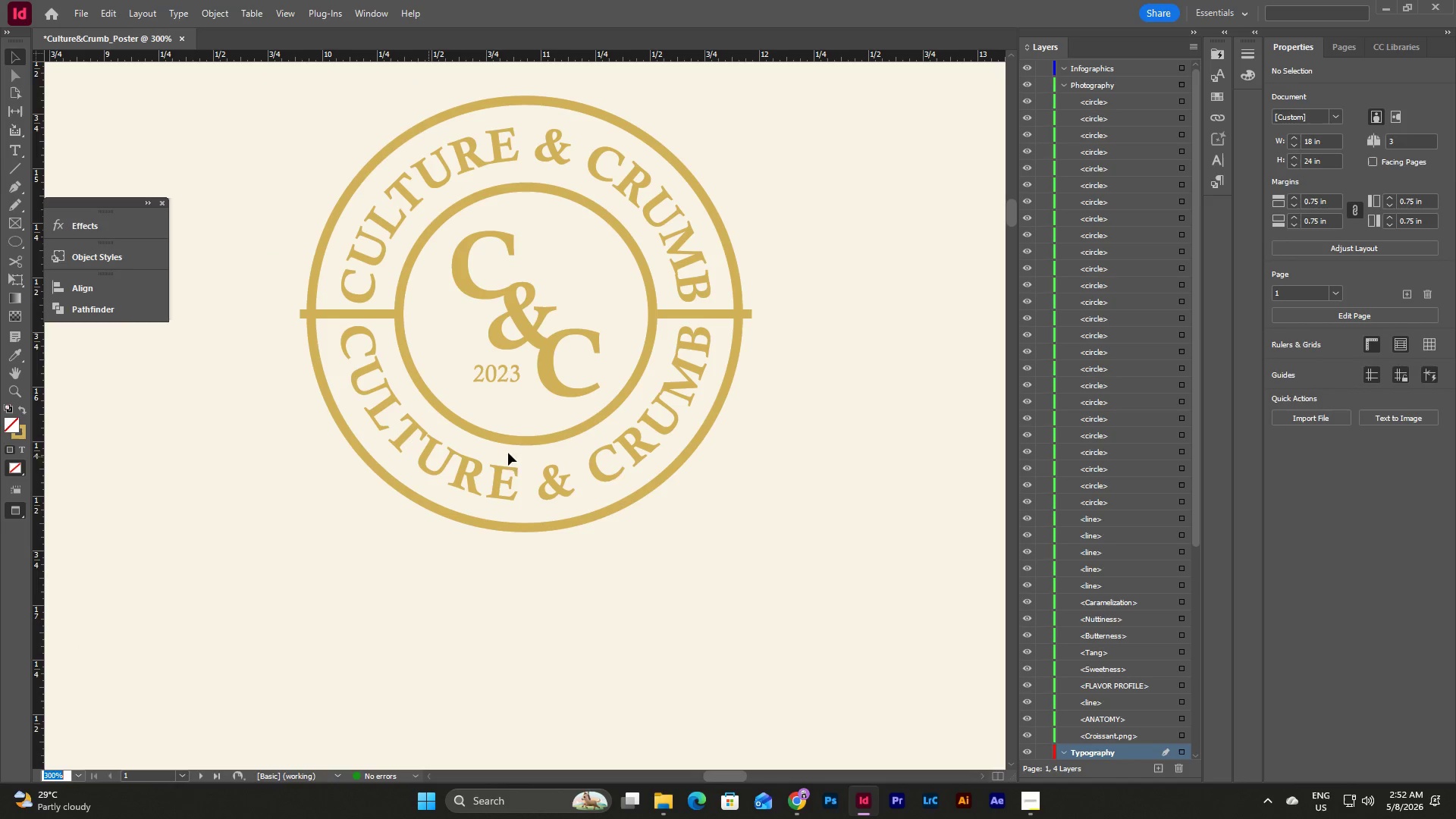 
scroll: coordinate [675, 483], scroll_direction: up, amount: 4.0
 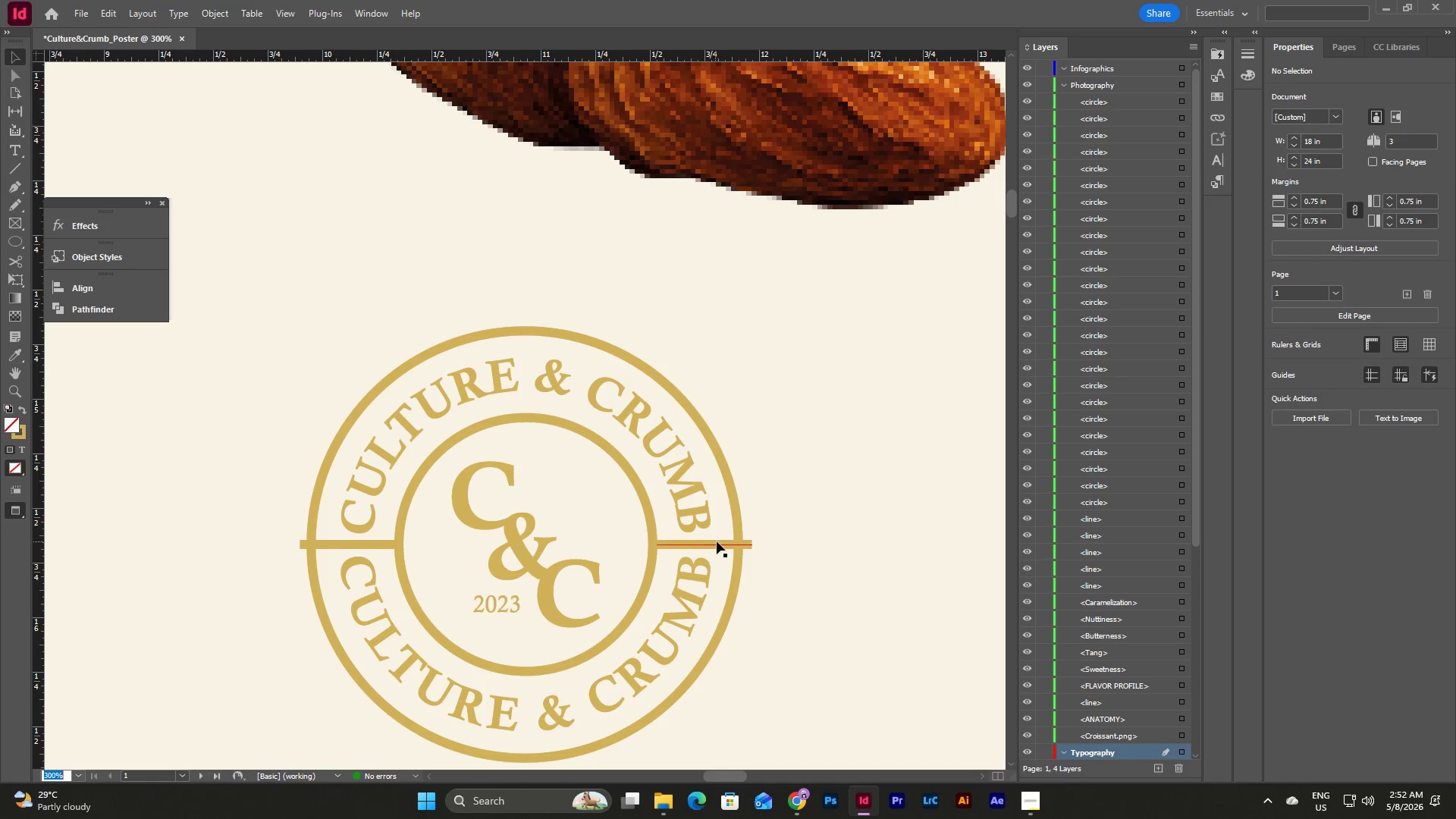 
left_click([719, 544])
 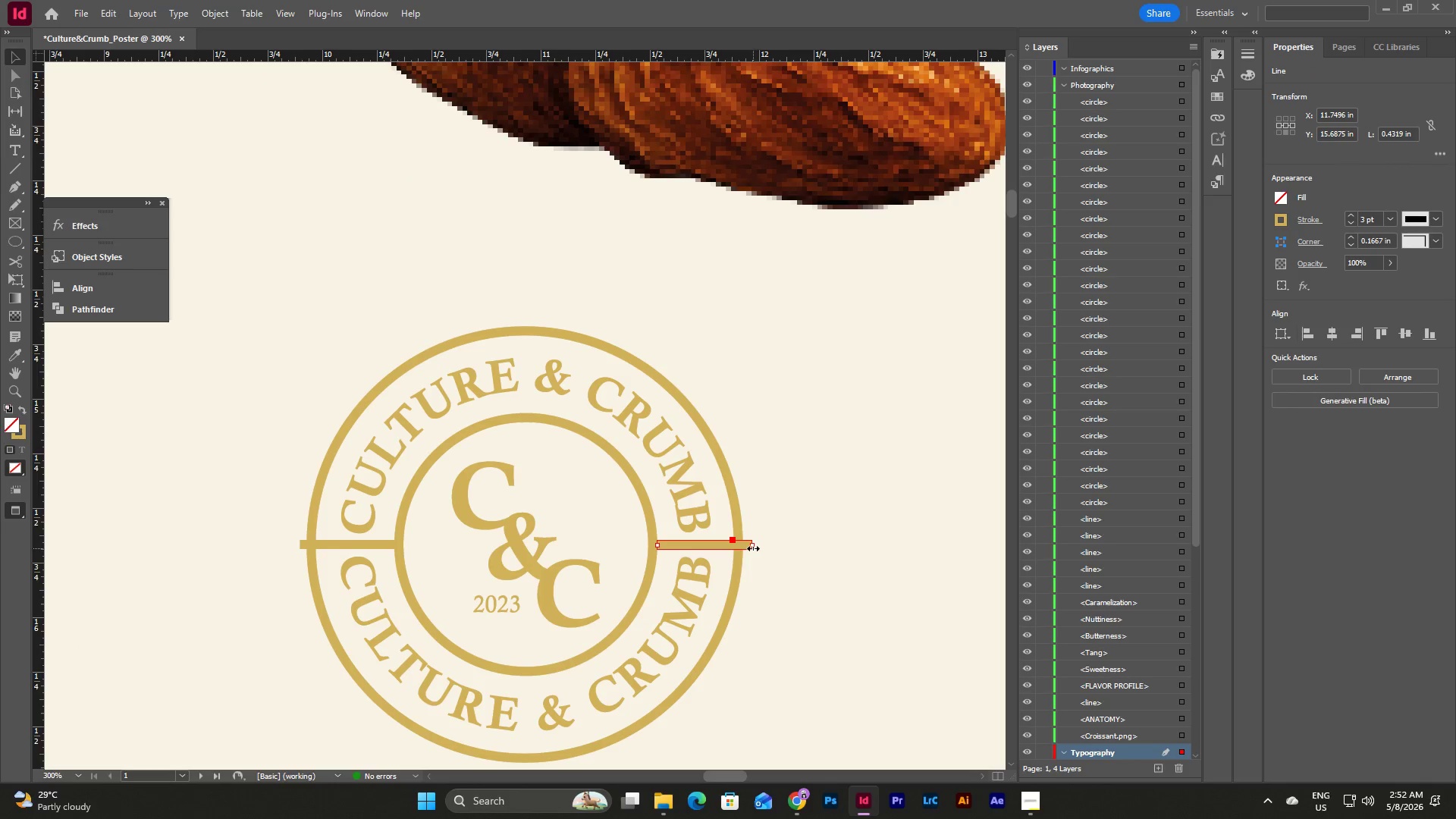 
left_click_drag(start_coordinate=[753, 548], to_coordinate=[738, 548])
 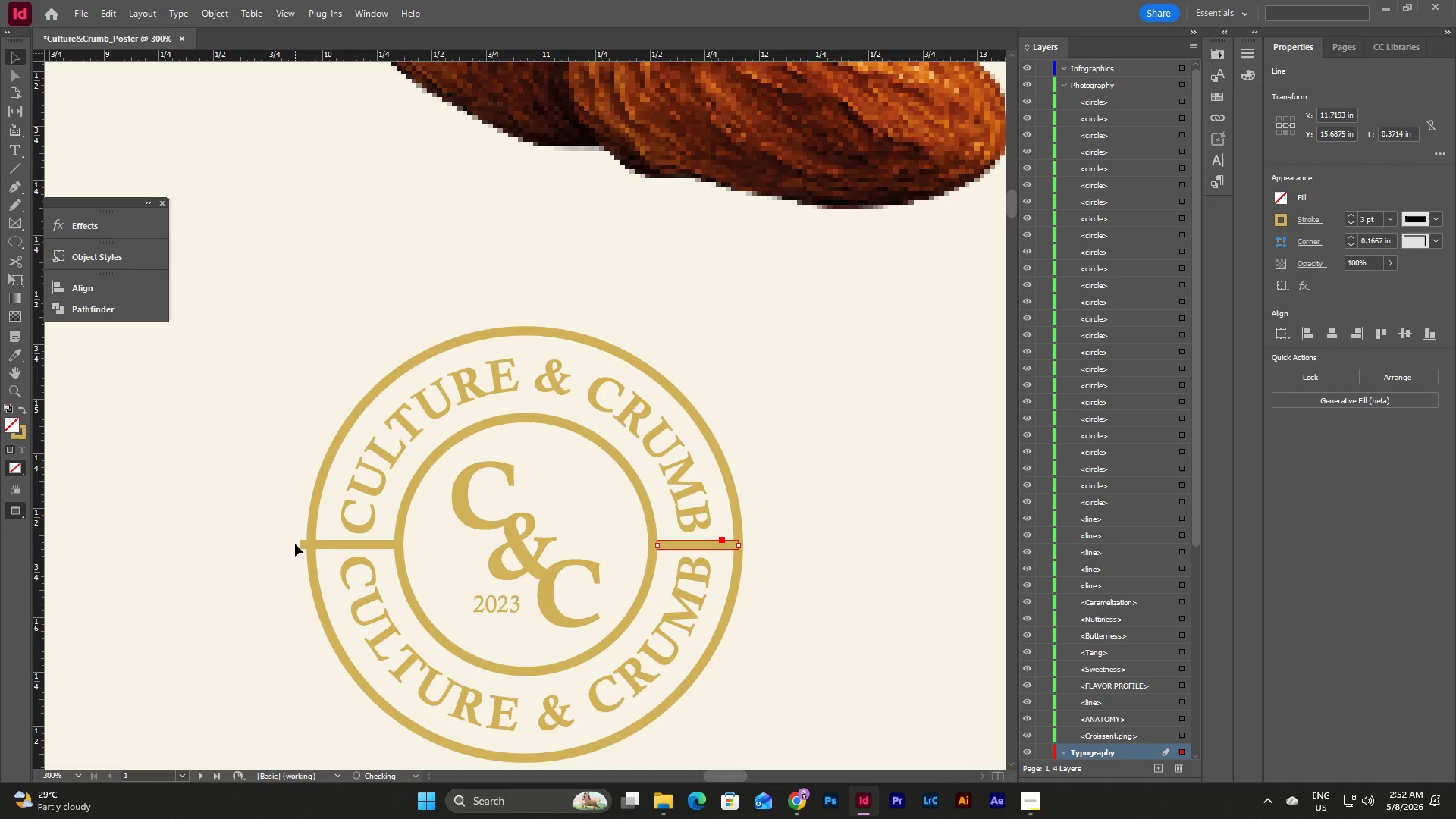 
left_click([309, 542])
 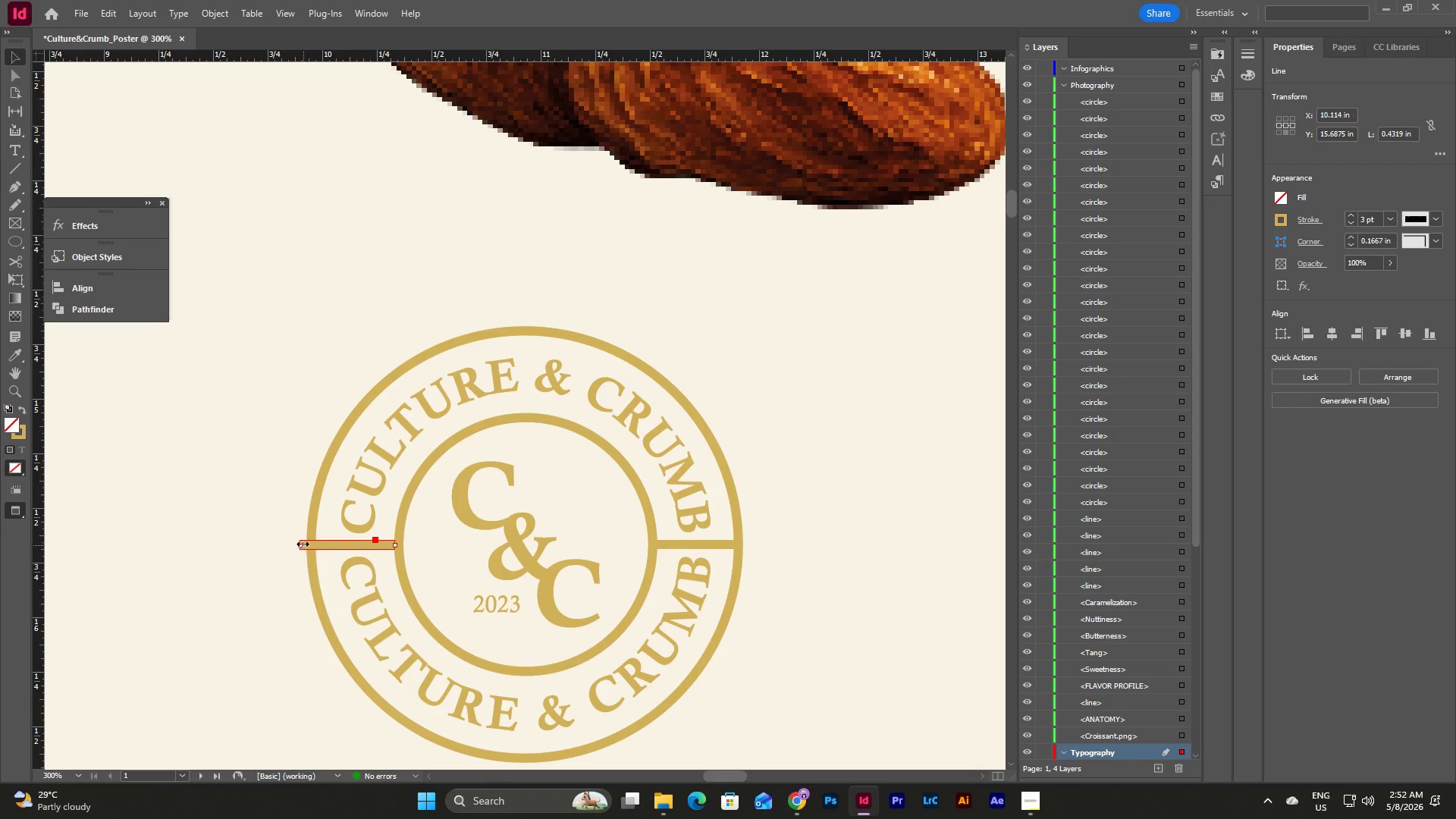 
left_click_drag(start_coordinate=[303, 544], to_coordinate=[315, 544])
 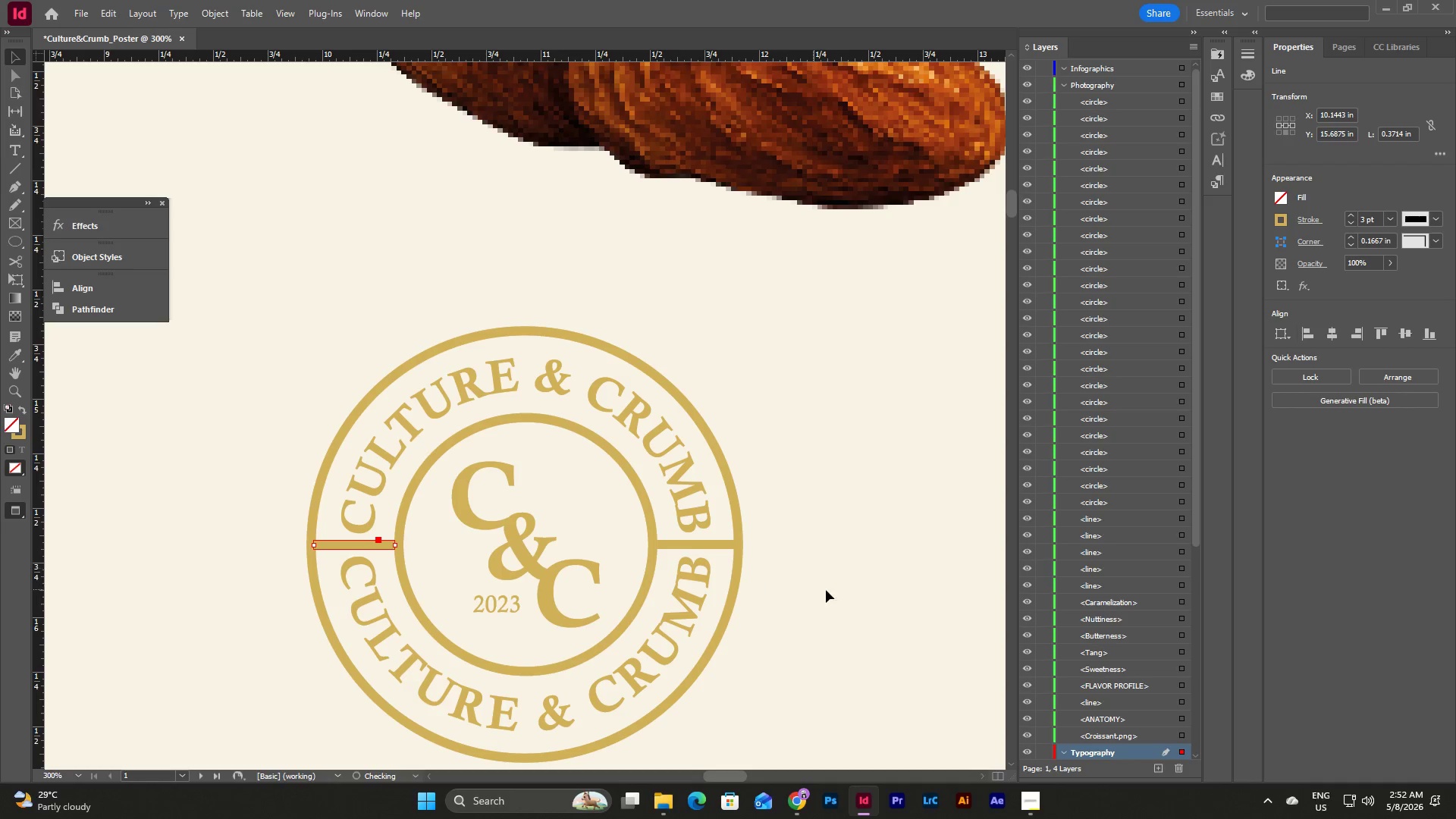 
left_click([839, 592])
 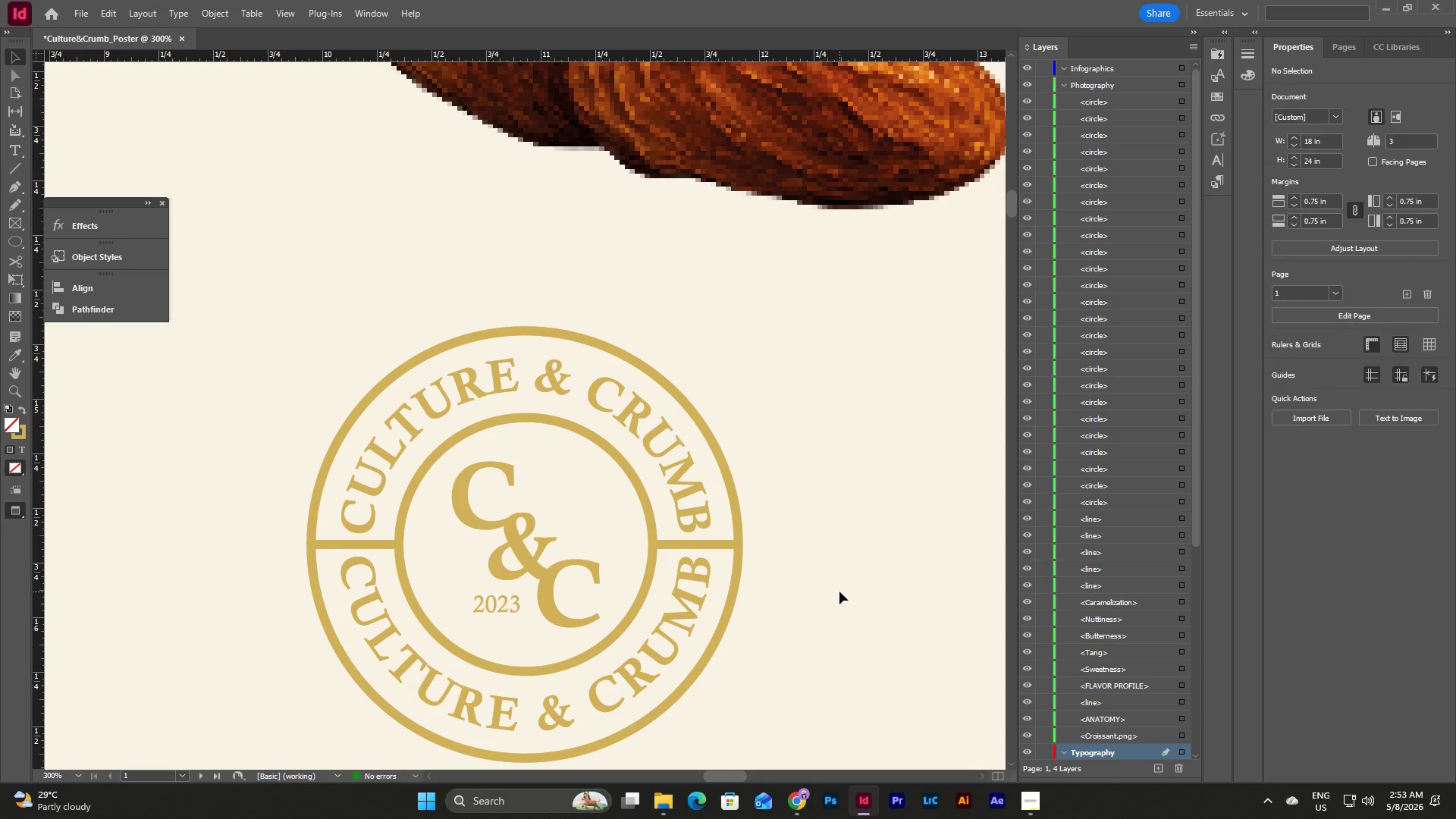 
left_click_drag(start_coordinate=[842, 657], to_coordinate=[288, 190])
 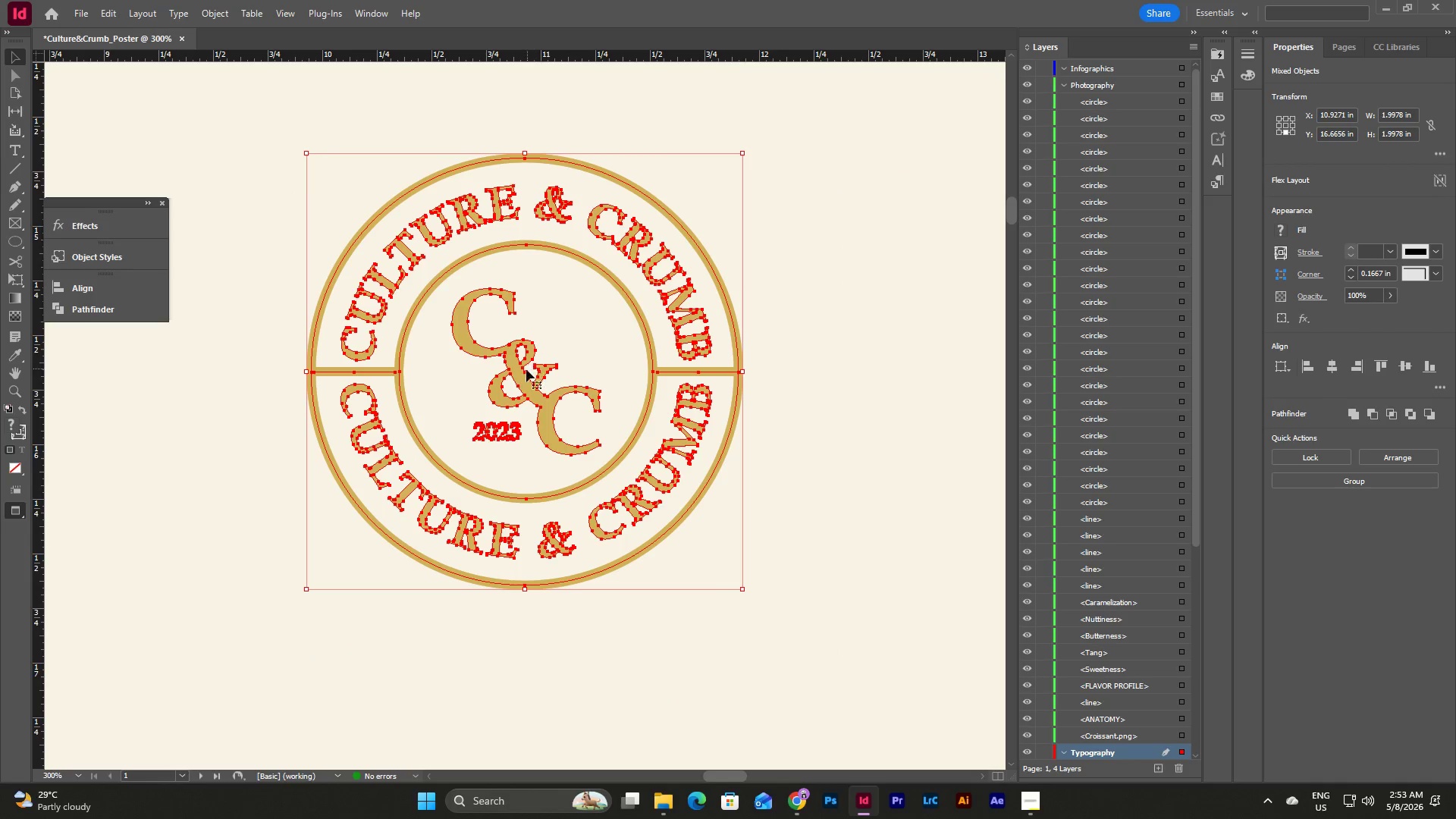 
scroll: coordinate [839, 592], scroll_direction: down, amount: 3.0
 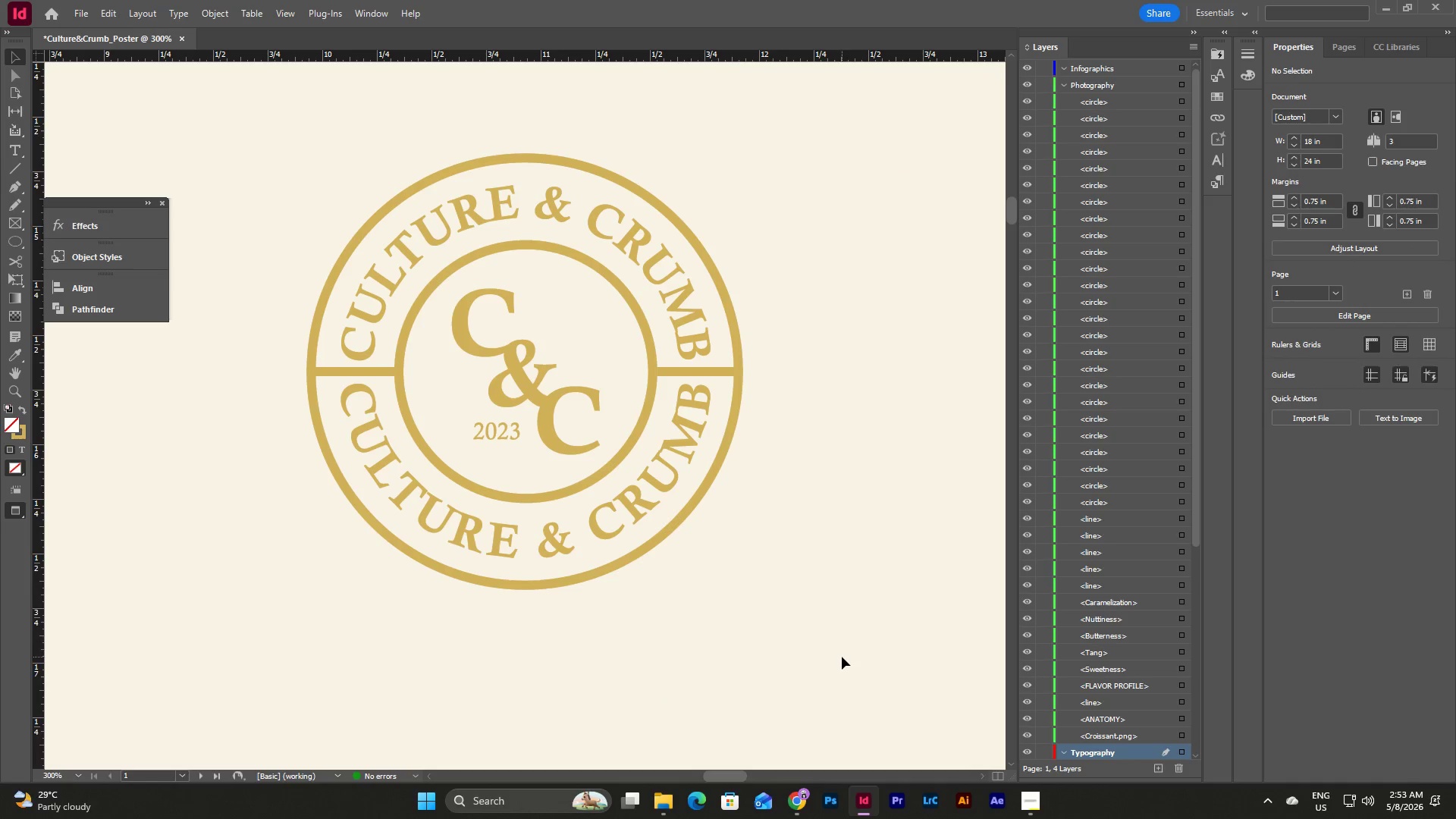 
right_click([522, 372])
 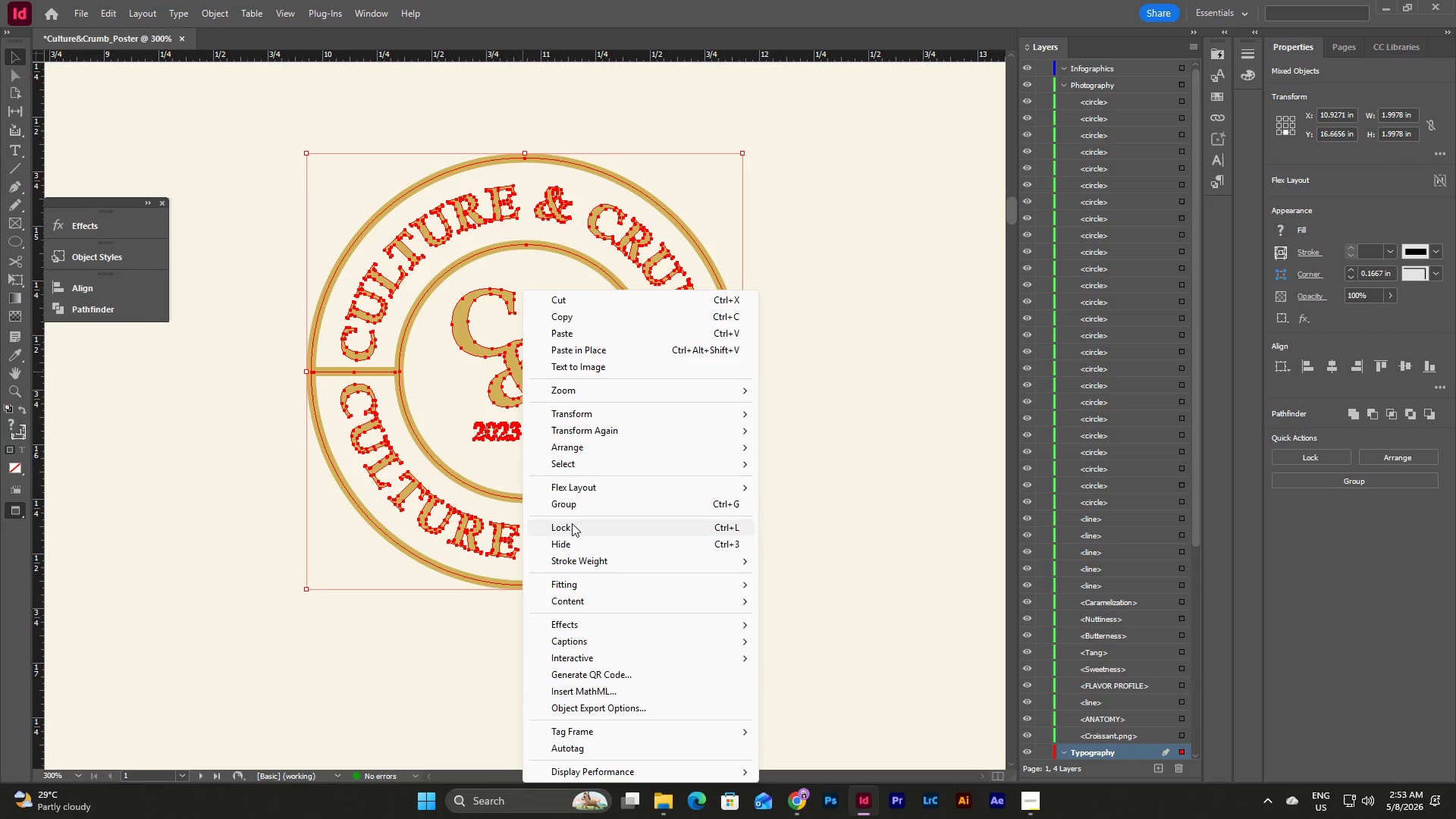 
left_click([584, 503])
 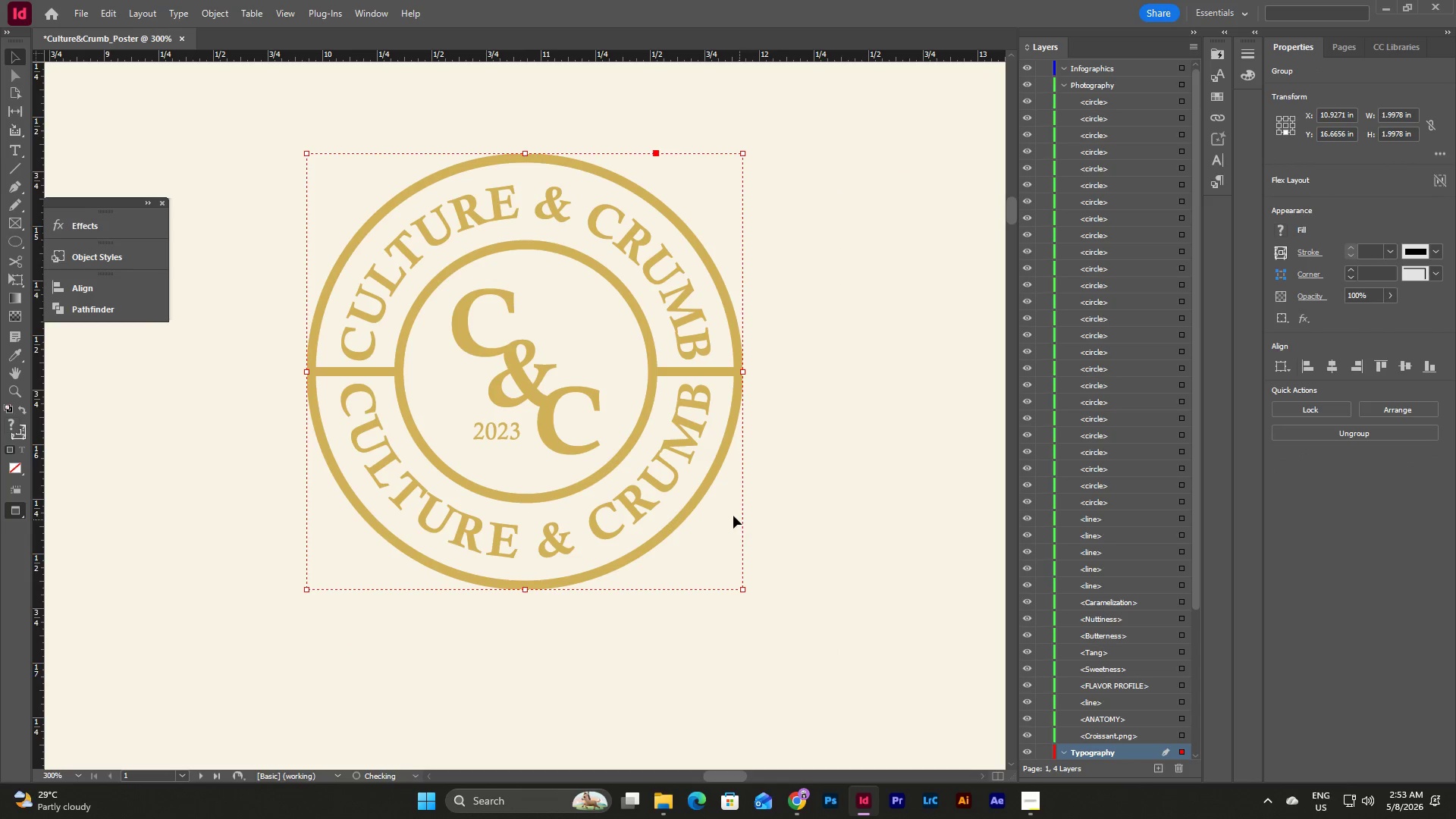 
scroll: coordinate [733, 516], scroll_direction: up, amount: 4.0
 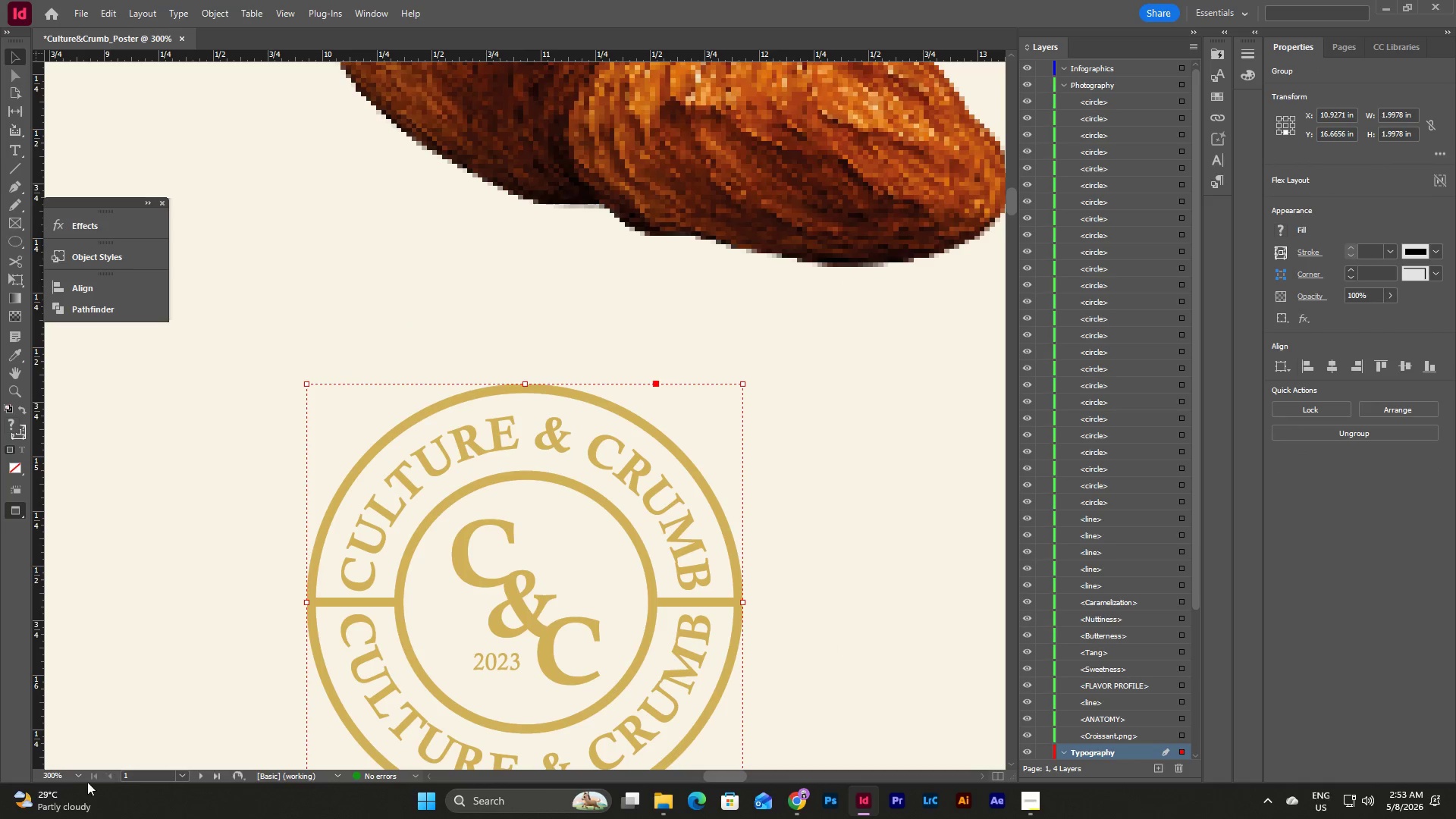 
left_click([75, 773])
 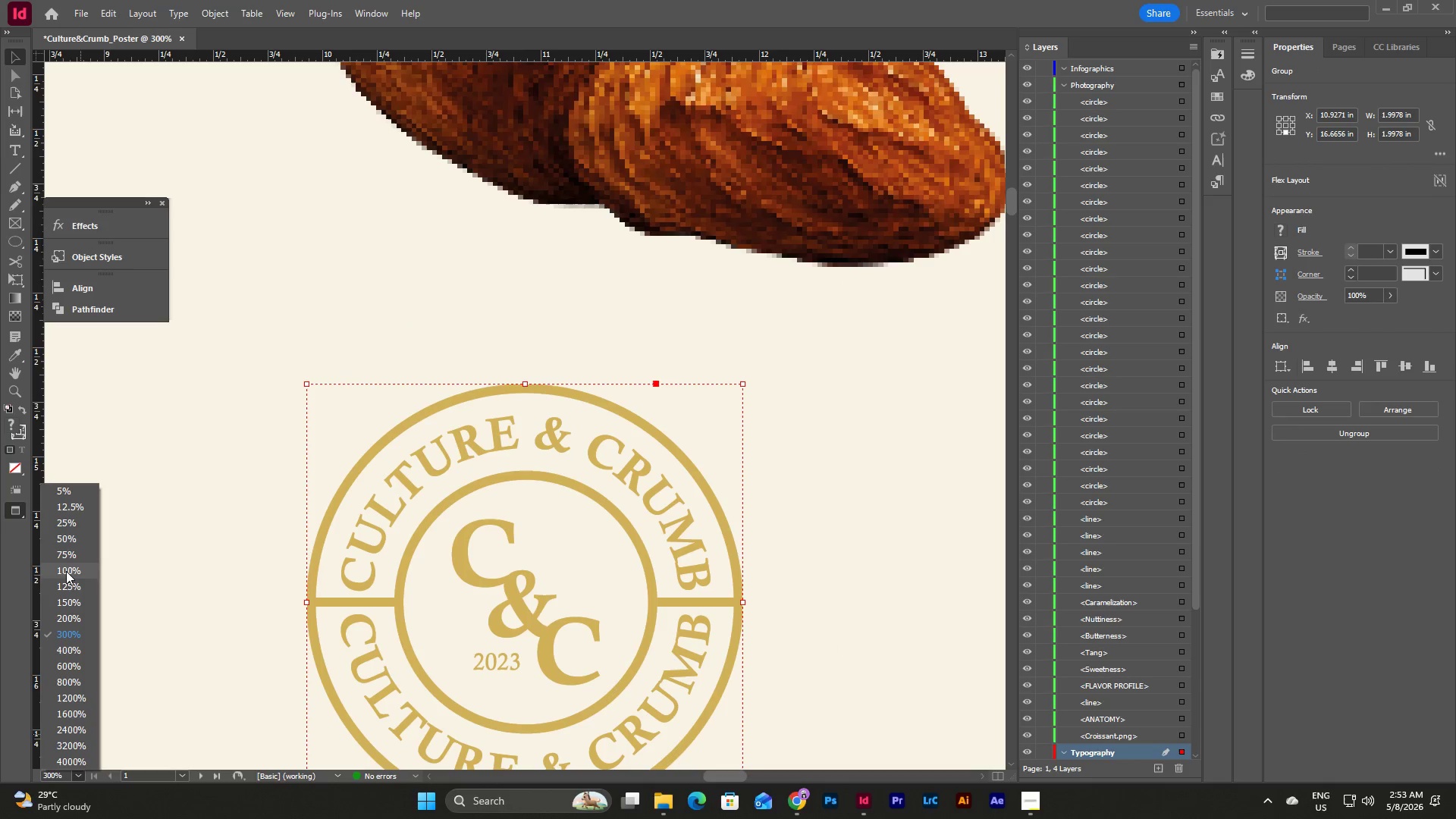 
left_click([66, 569])
 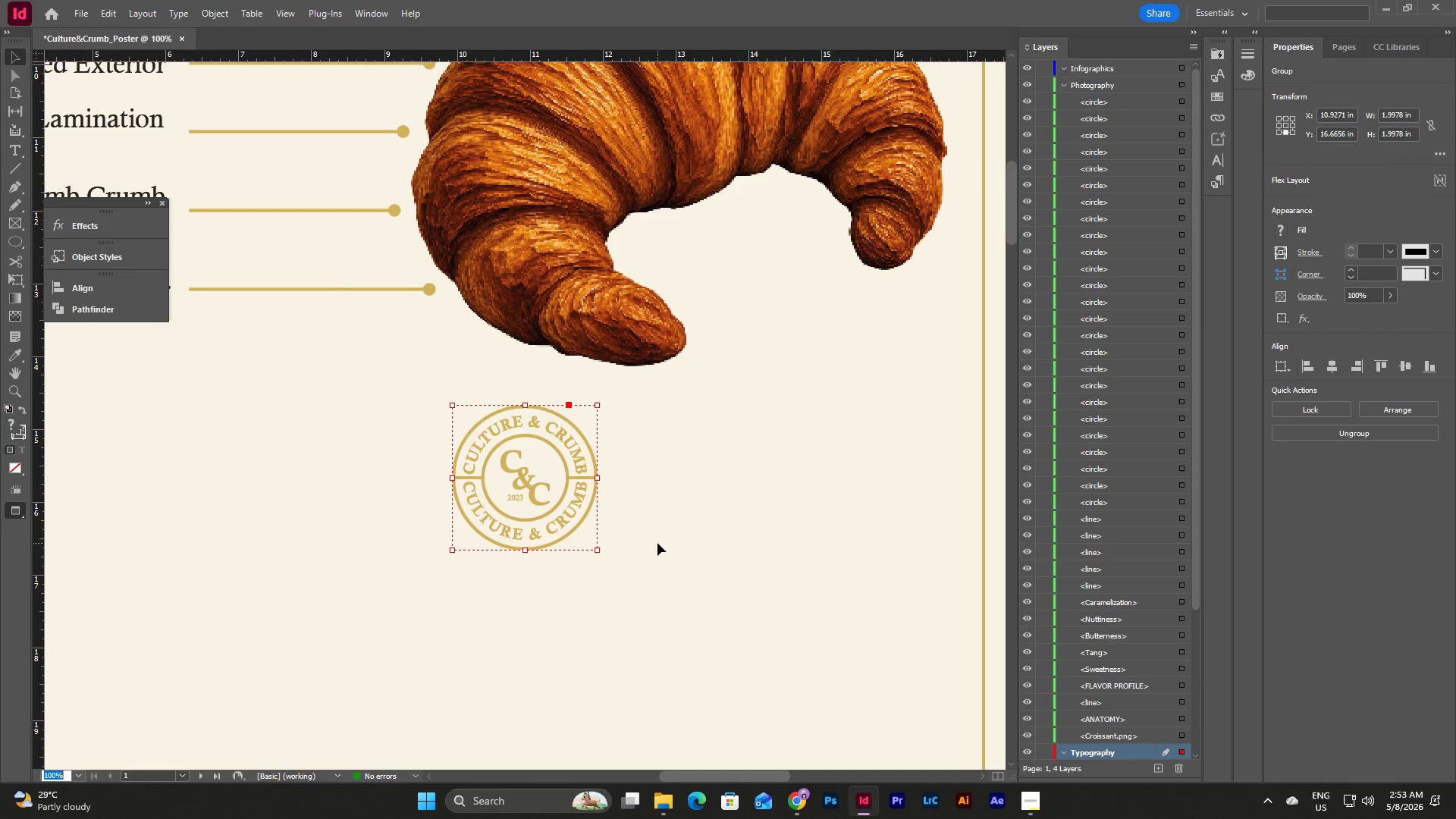 
scroll: coordinate [657, 543], scroll_direction: up, amount: 3.0
 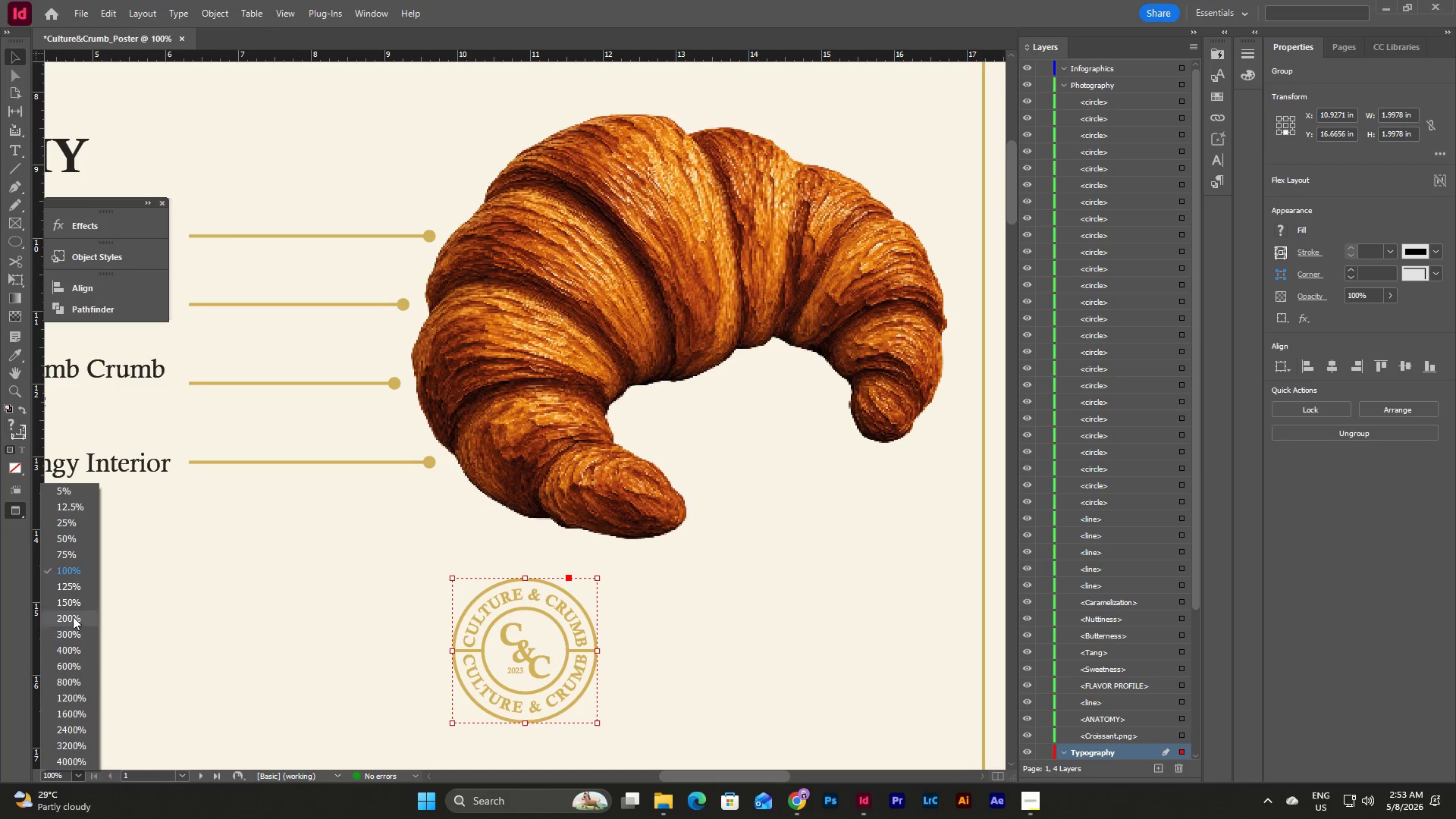 
left_click([84, 557])
 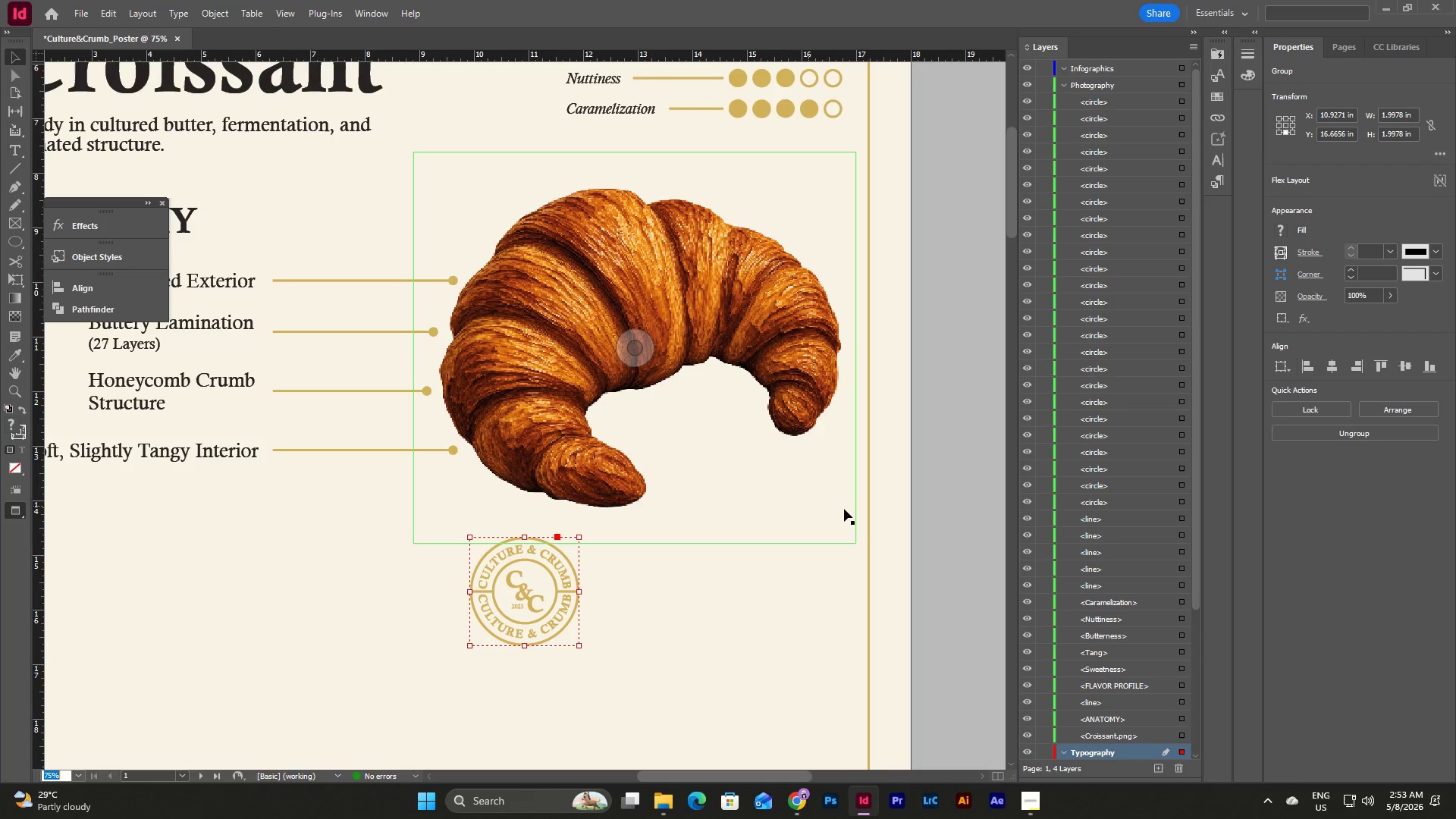 
scroll: coordinate [828, 542], scroll_direction: down, amount: 3.0
 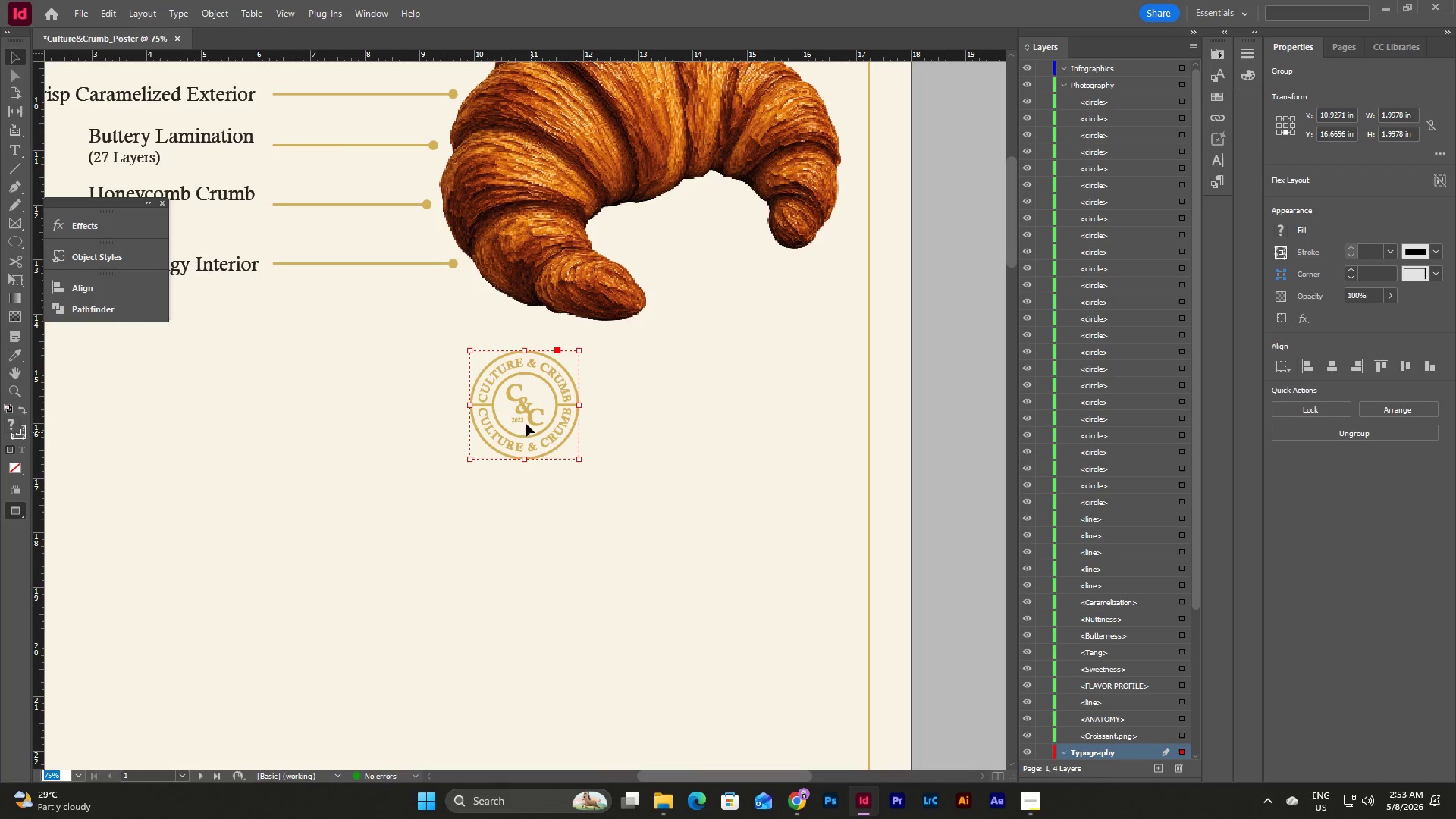 
left_click_drag(start_coordinate=[521, 406], to_coordinate=[457, 425])
 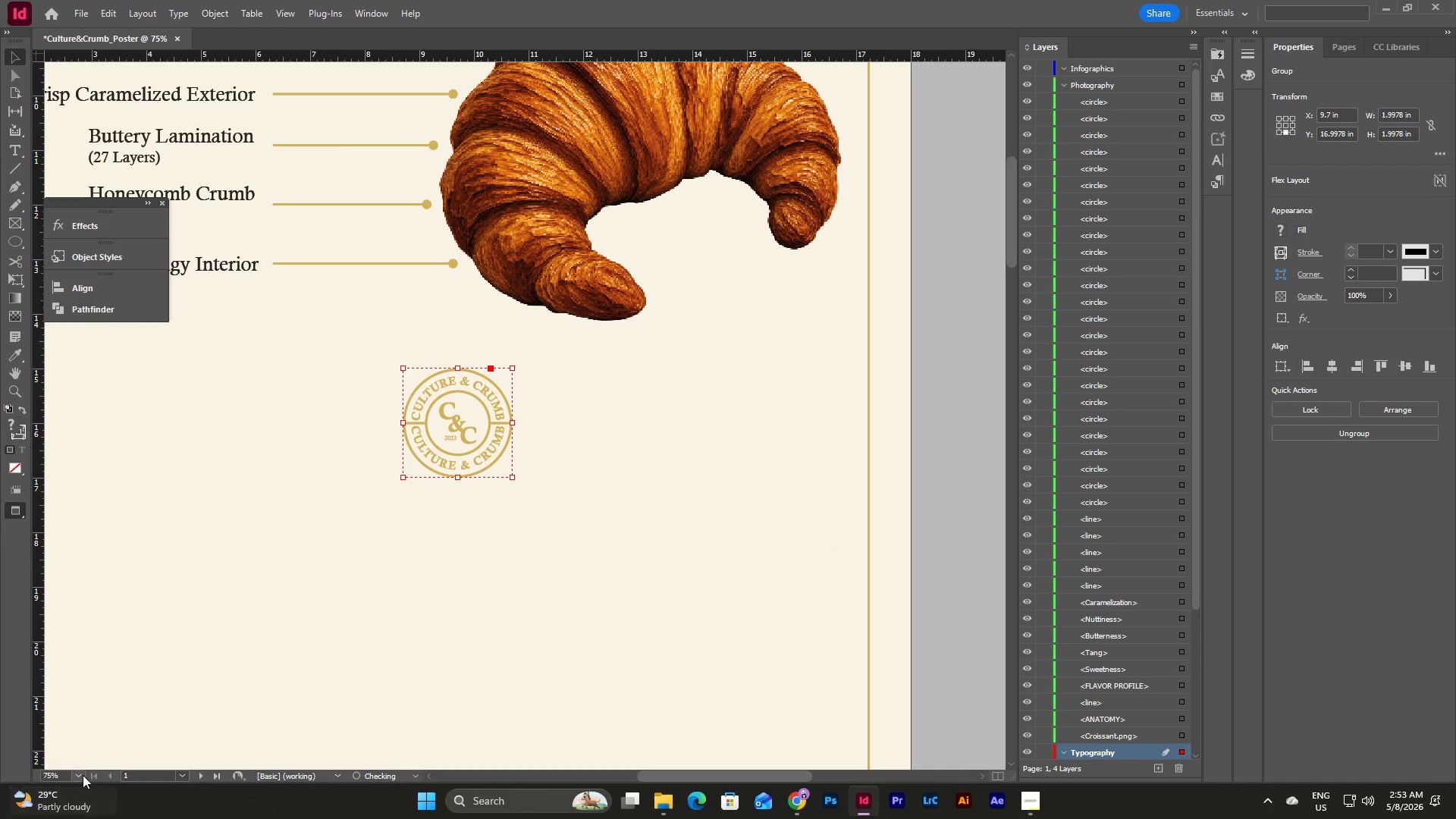 
left_click([75, 774])
 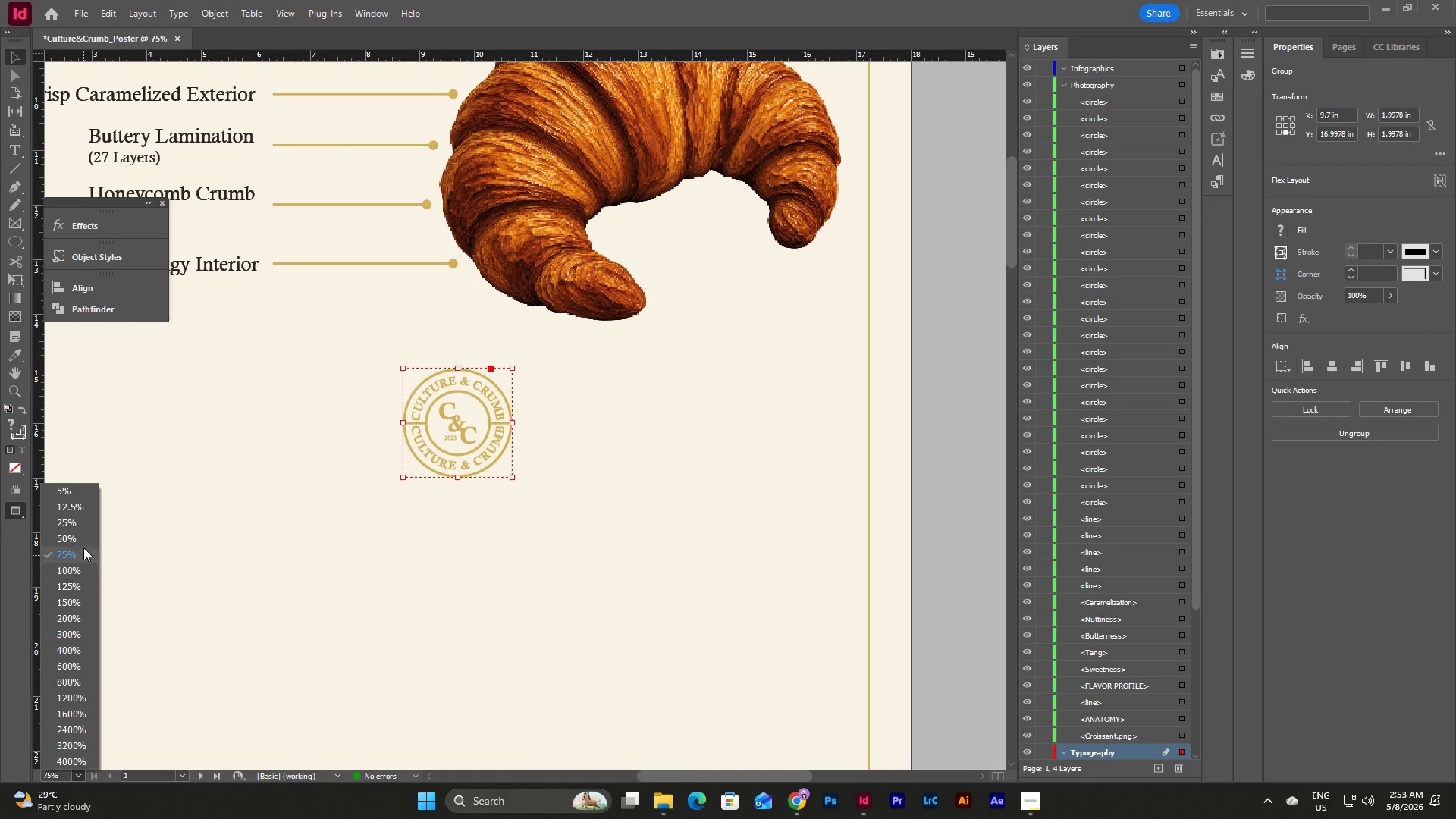 
left_click([85, 537])
 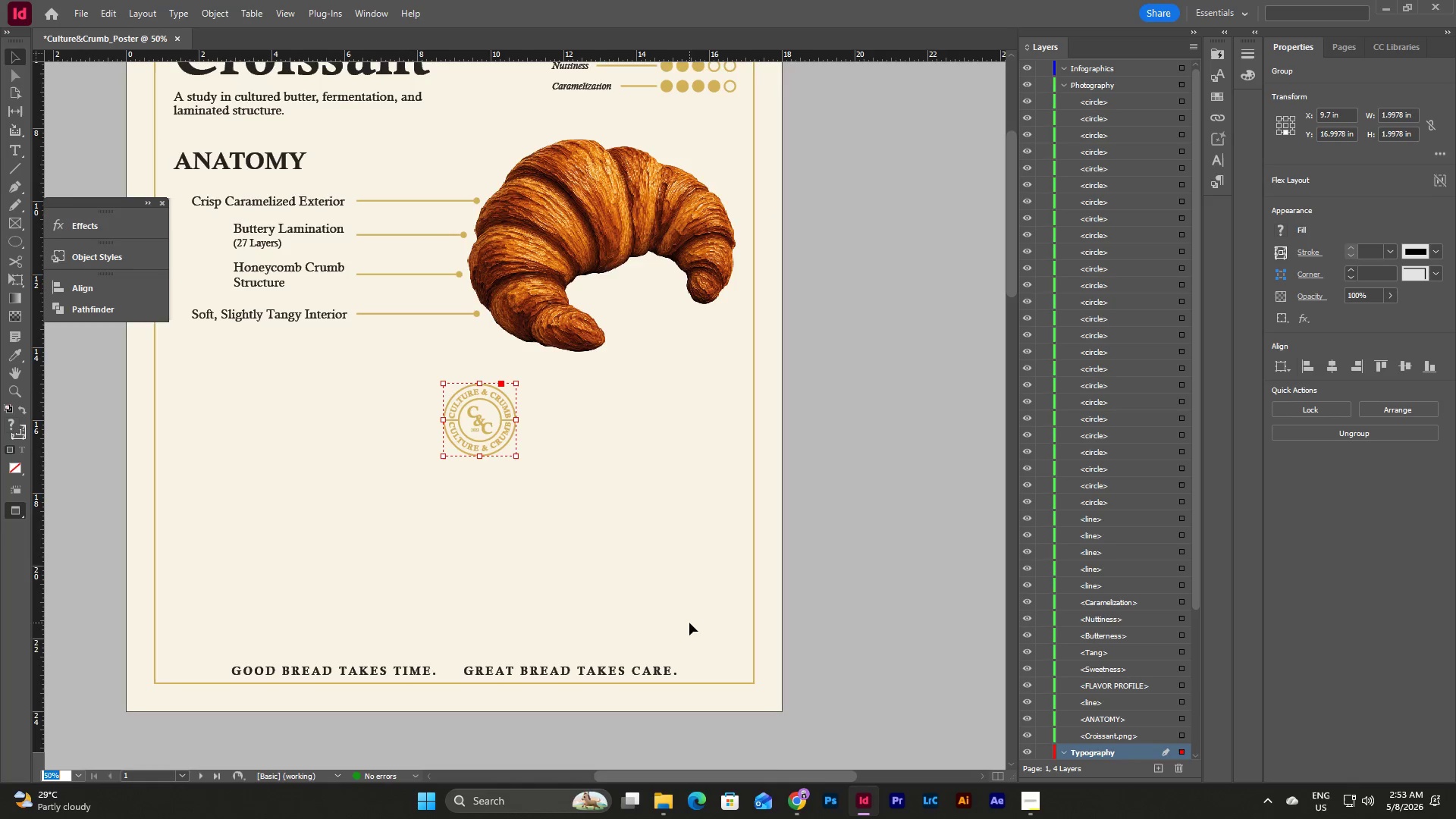 
scroll: coordinate [614, 583], scroll_direction: up, amount: 2.0
 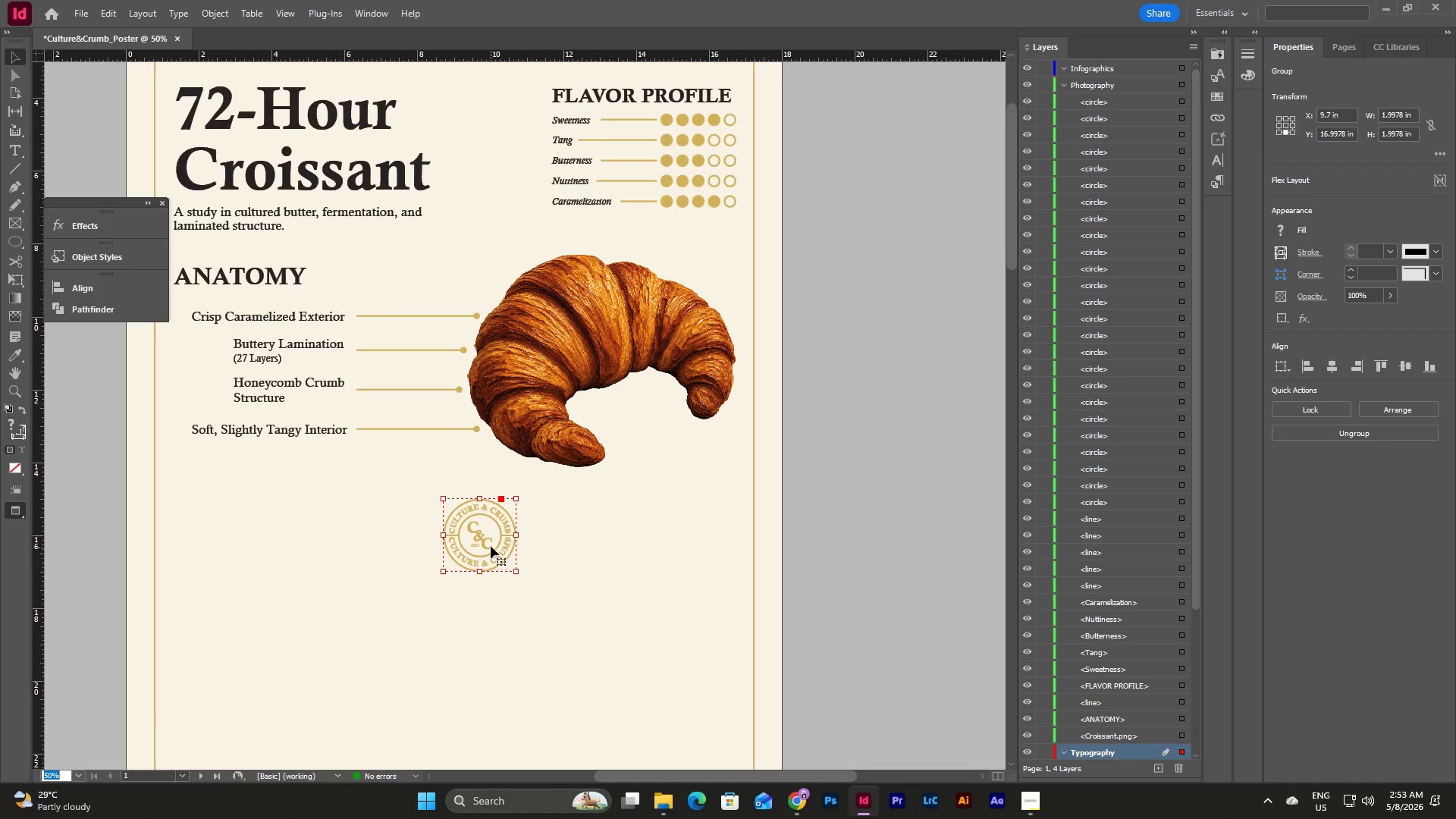 
left_click_drag(start_coordinate=[491, 546], to_coordinate=[525, 601])
 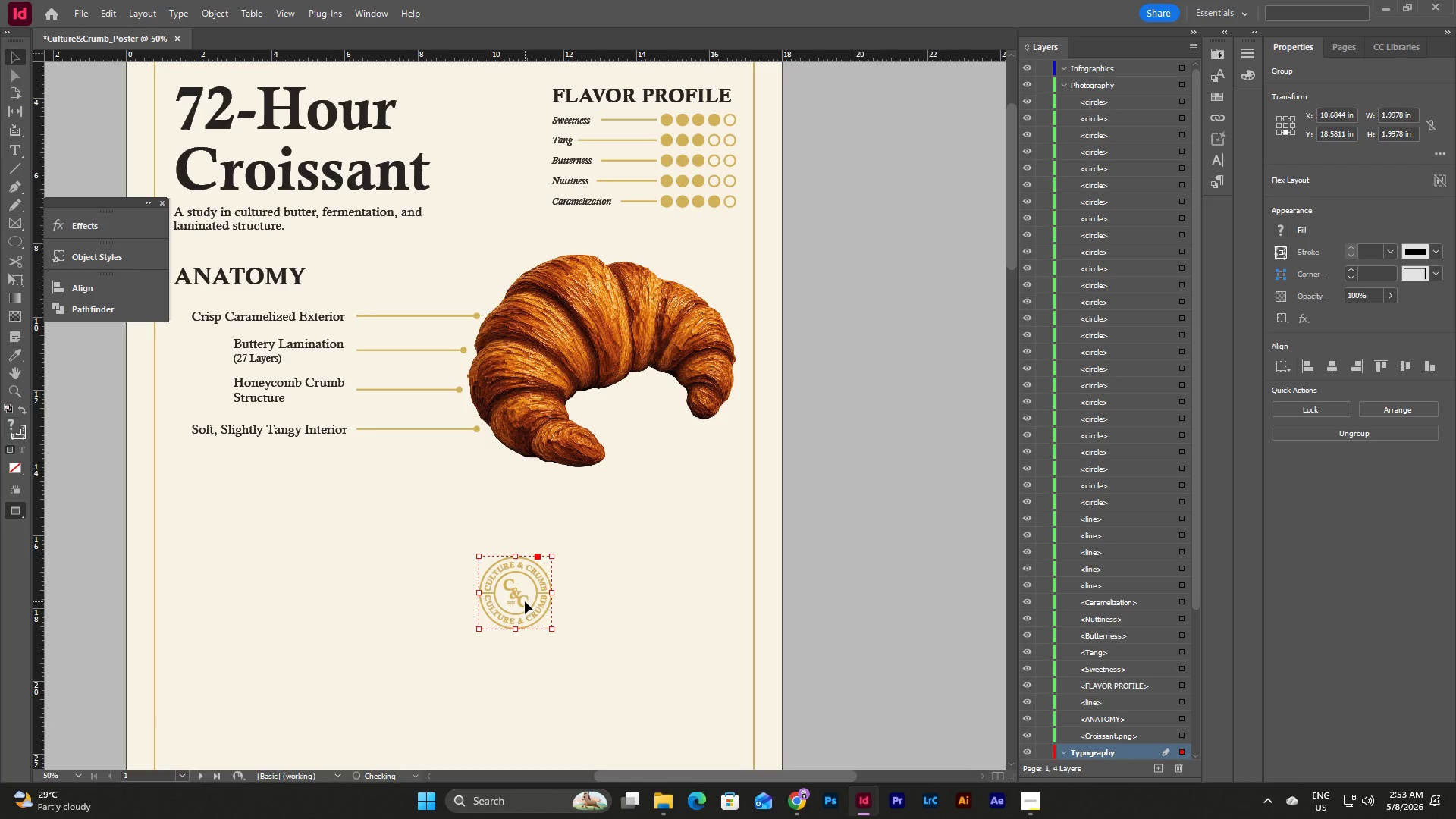 
key(W)
 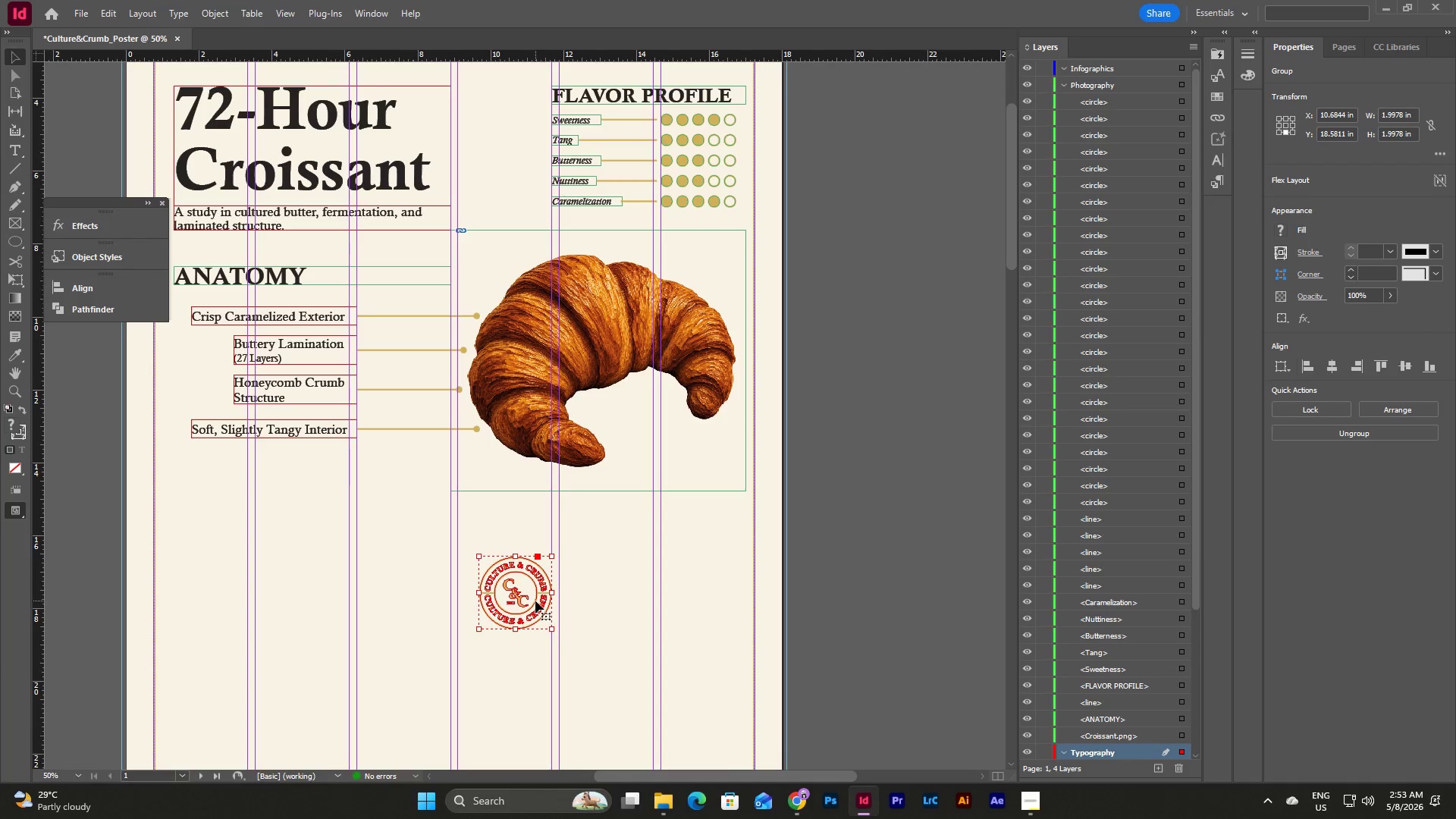 
left_click_drag(start_coordinate=[540, 599], to_coordinate=[483, 498])
 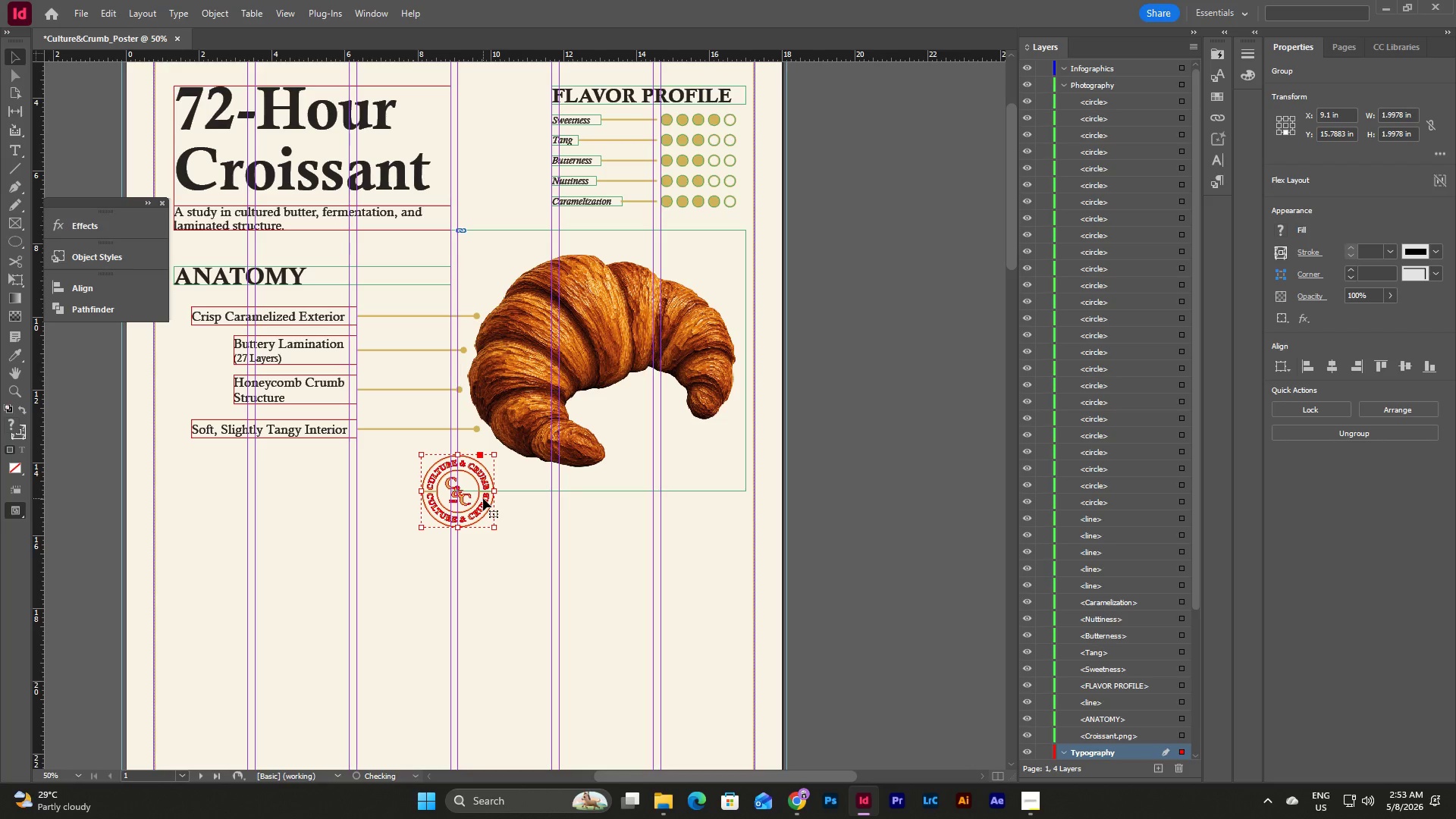 
left_click_drag(start_coordinate=[483, 498], to_coordinate=[501, 560])
 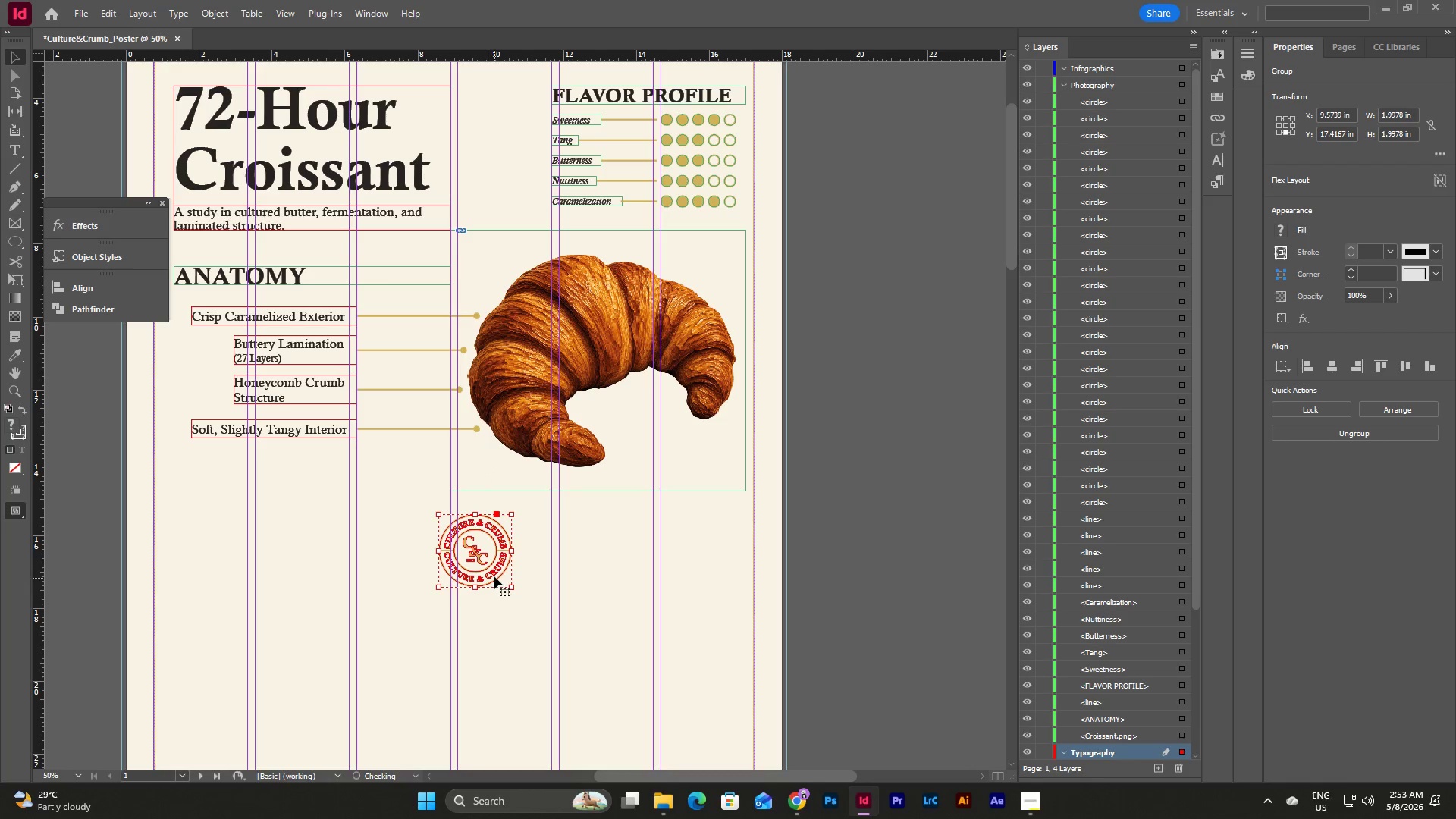 
left_click_drag(start_coordinate=[494, 576], to_coordinate=[473, 517])
 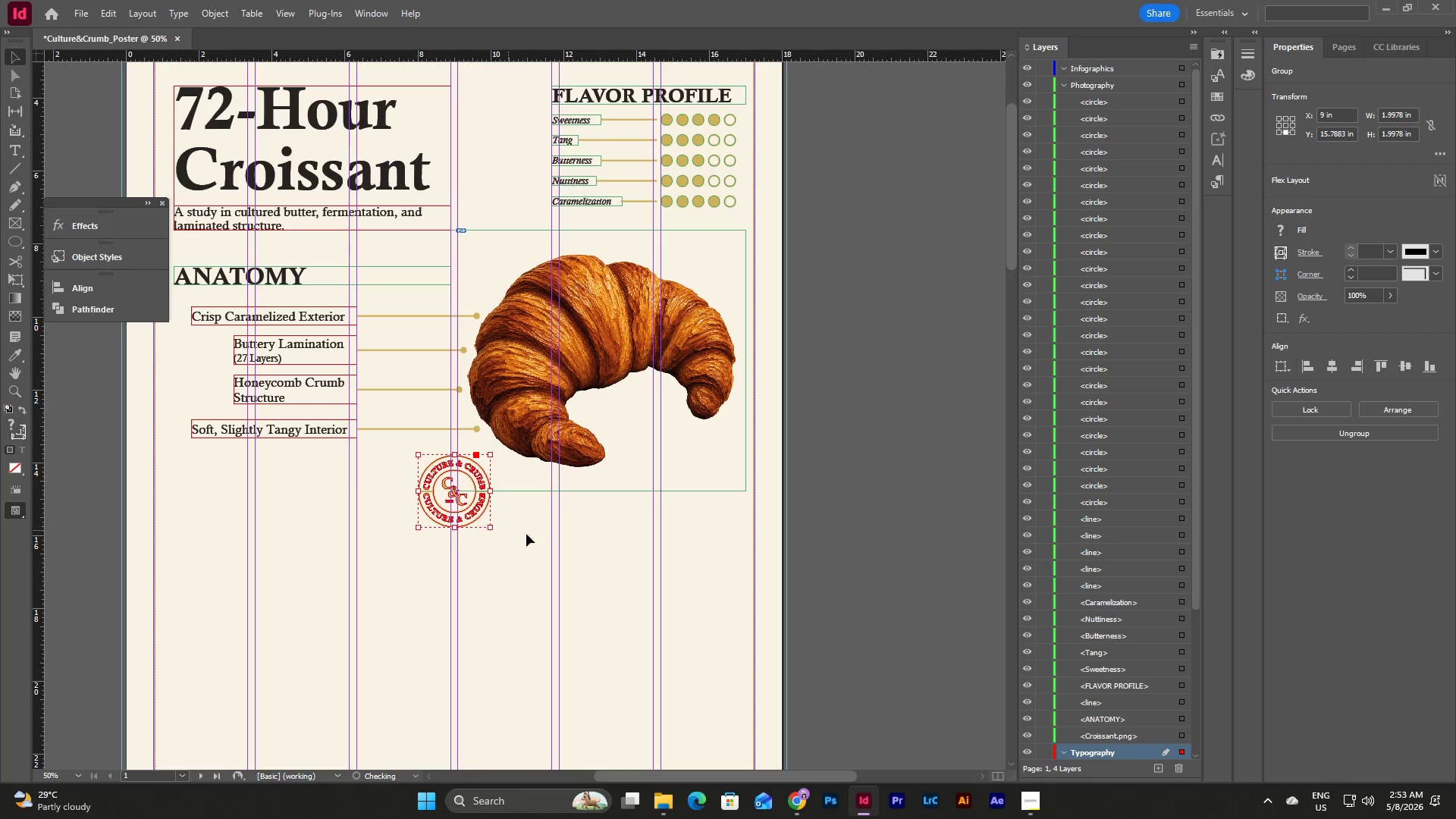 
left_click([542, 540])
 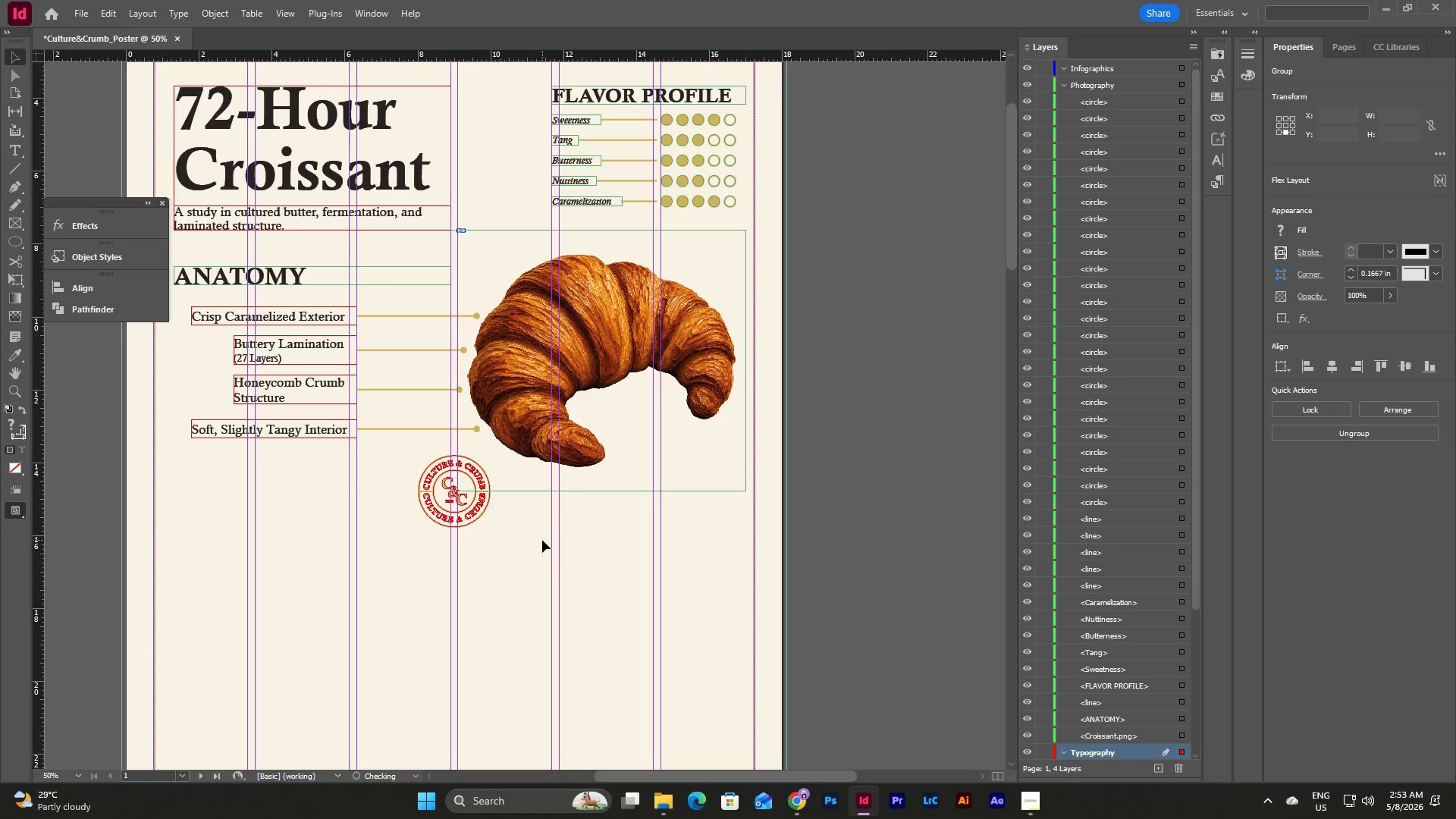 
key(W)
 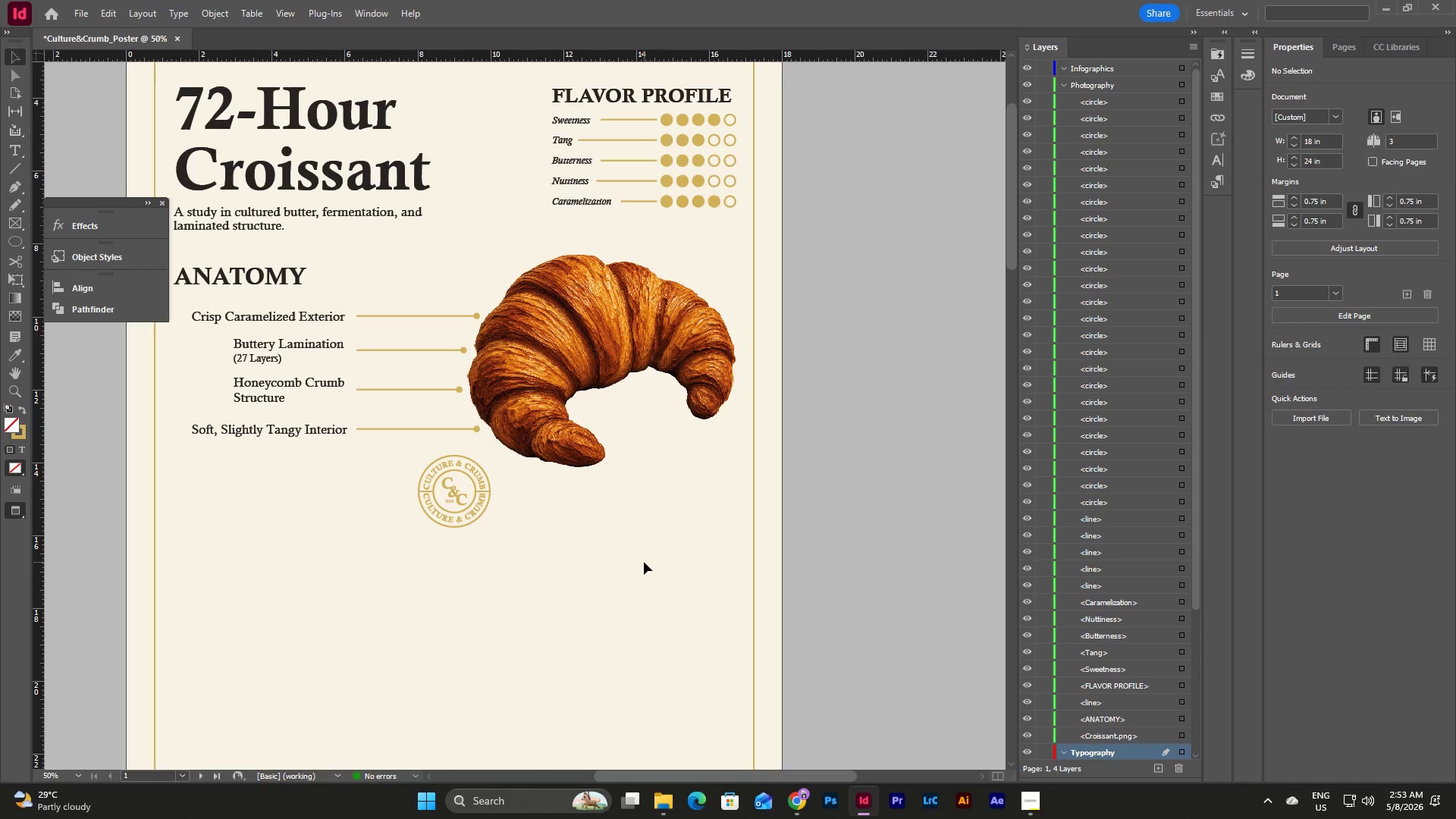 
scroll: coordinate [644, 562], scroll_direction: up, amount: 2.0
 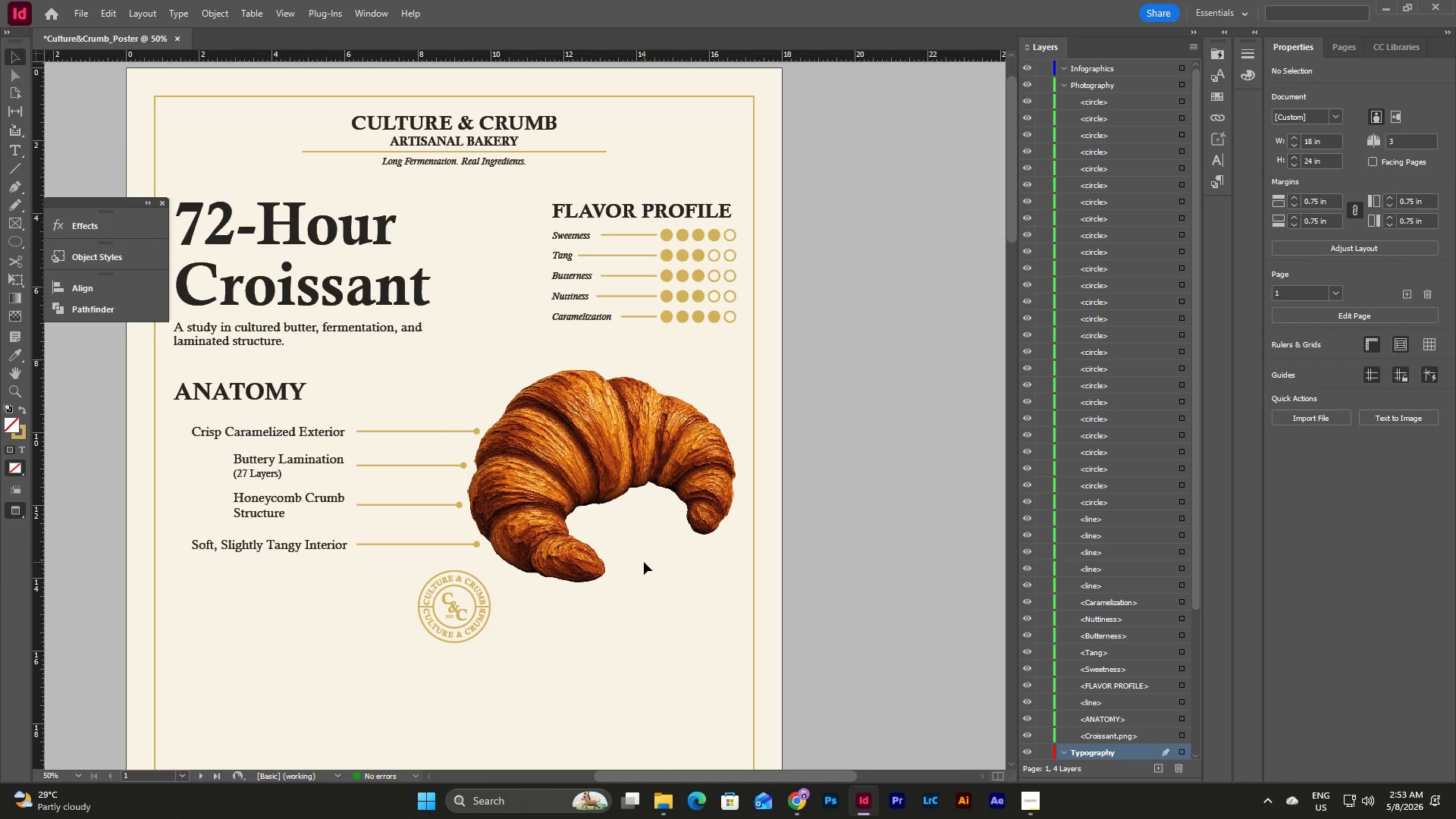 
scroll: coordinate [644, 562], scroll_direction: down, amount: 4.0
 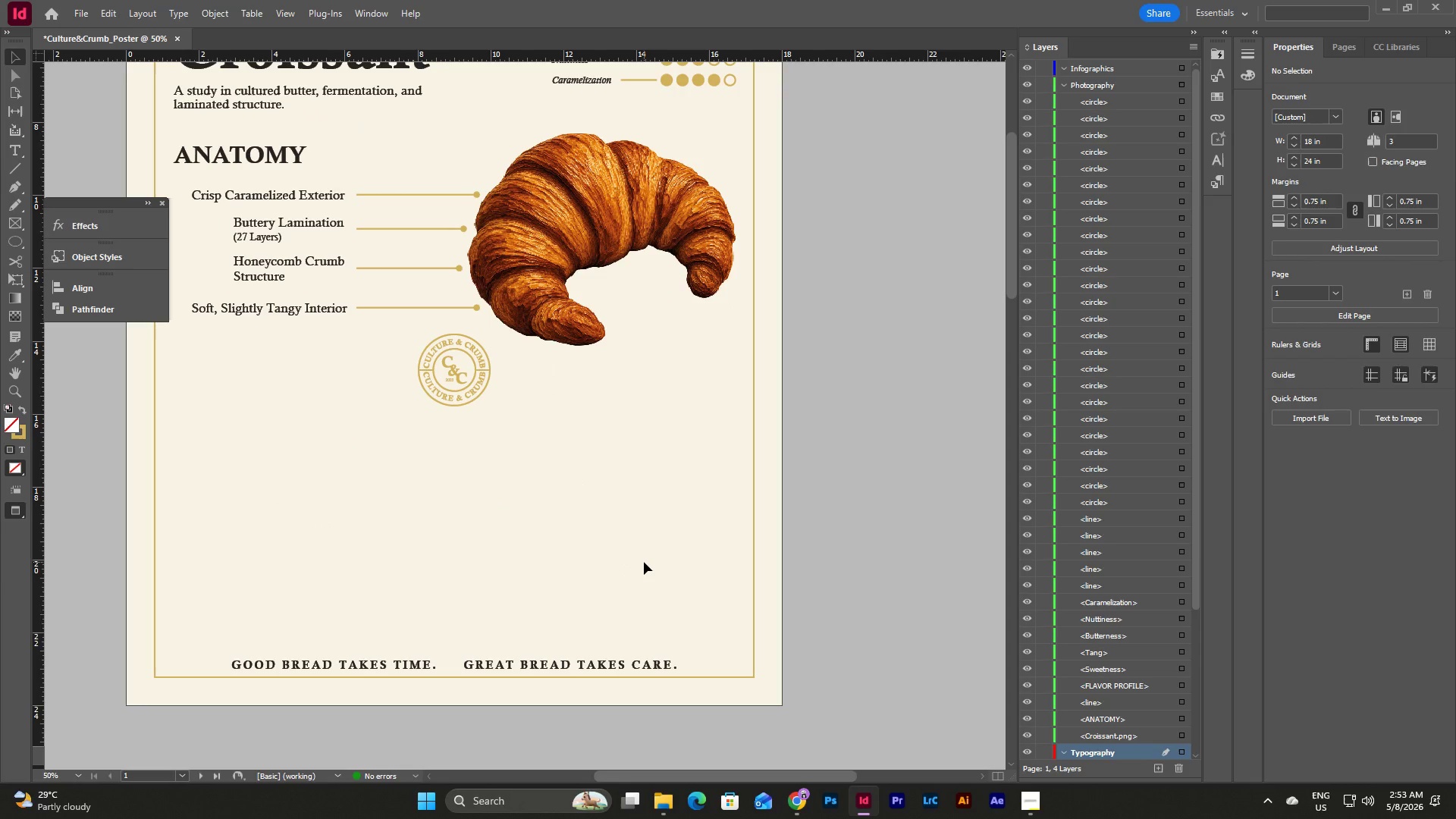 
scroll: coordinate [644, 562], scroll_direction: up, amount: 4.0
 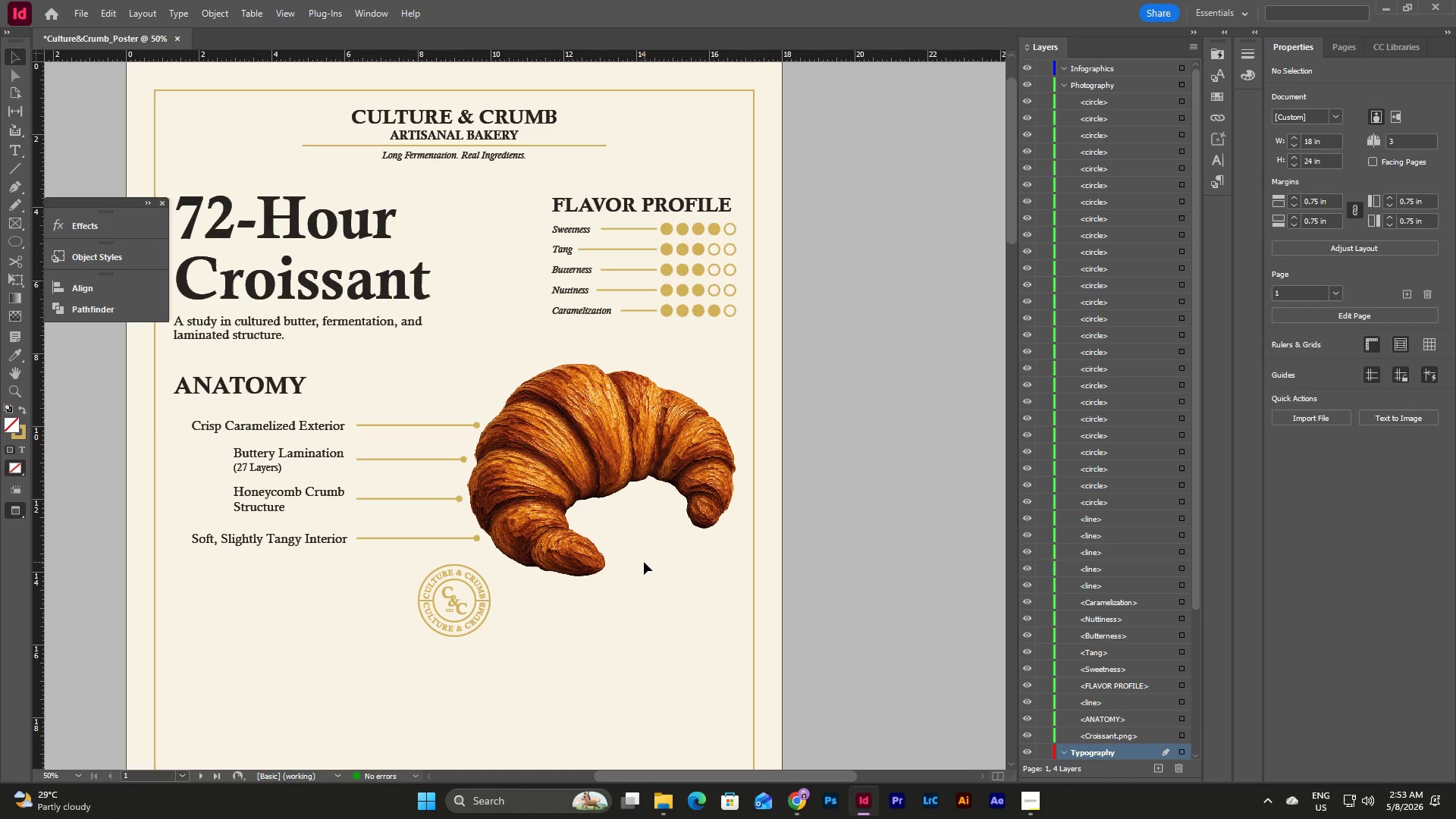 
scroll: coordinate [644, 562], scroll_direction: down, amount: 3.0
 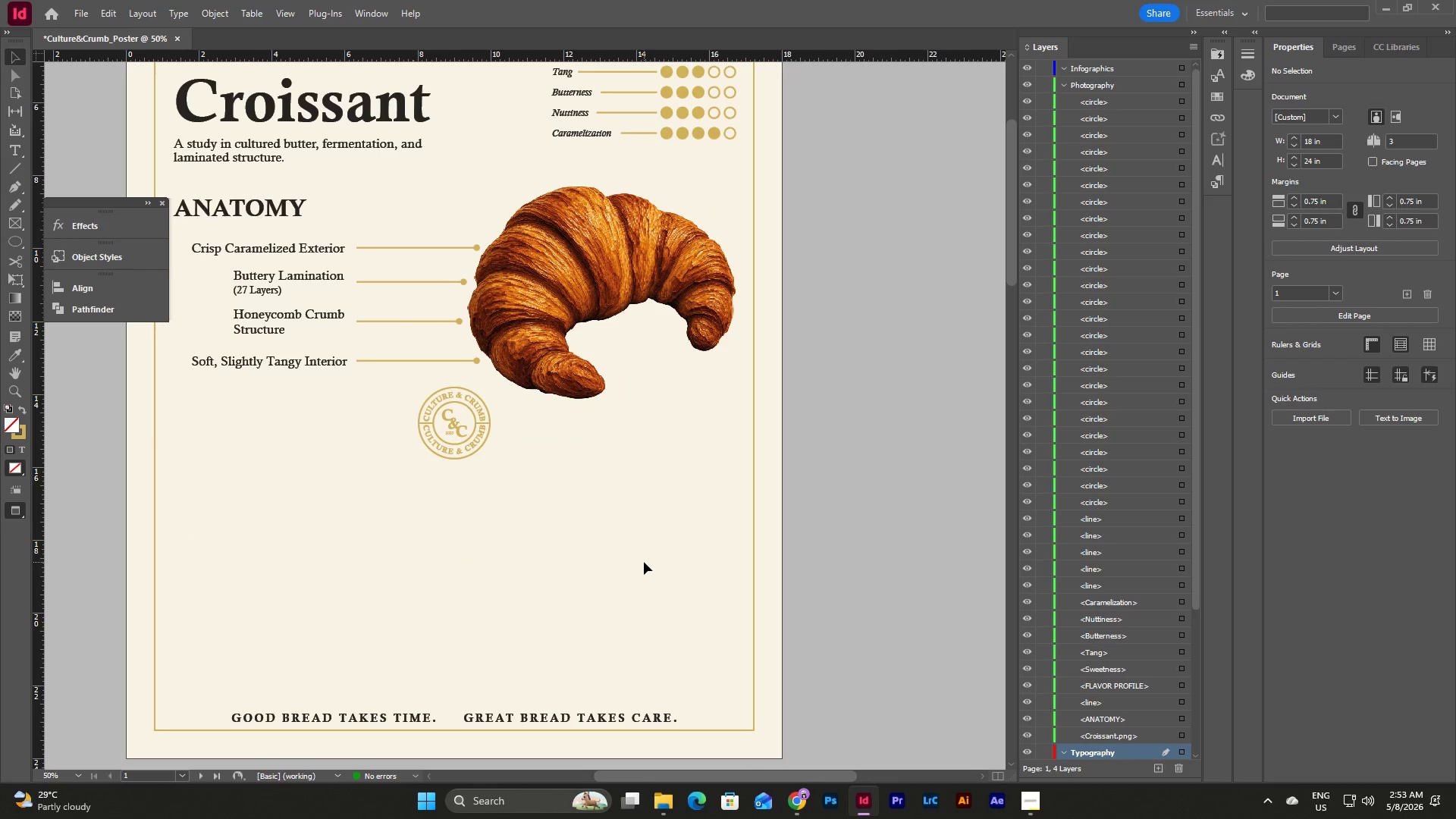 
scroll: coordinate [1130, 248], scroll_direction: up, amount: 8.0
 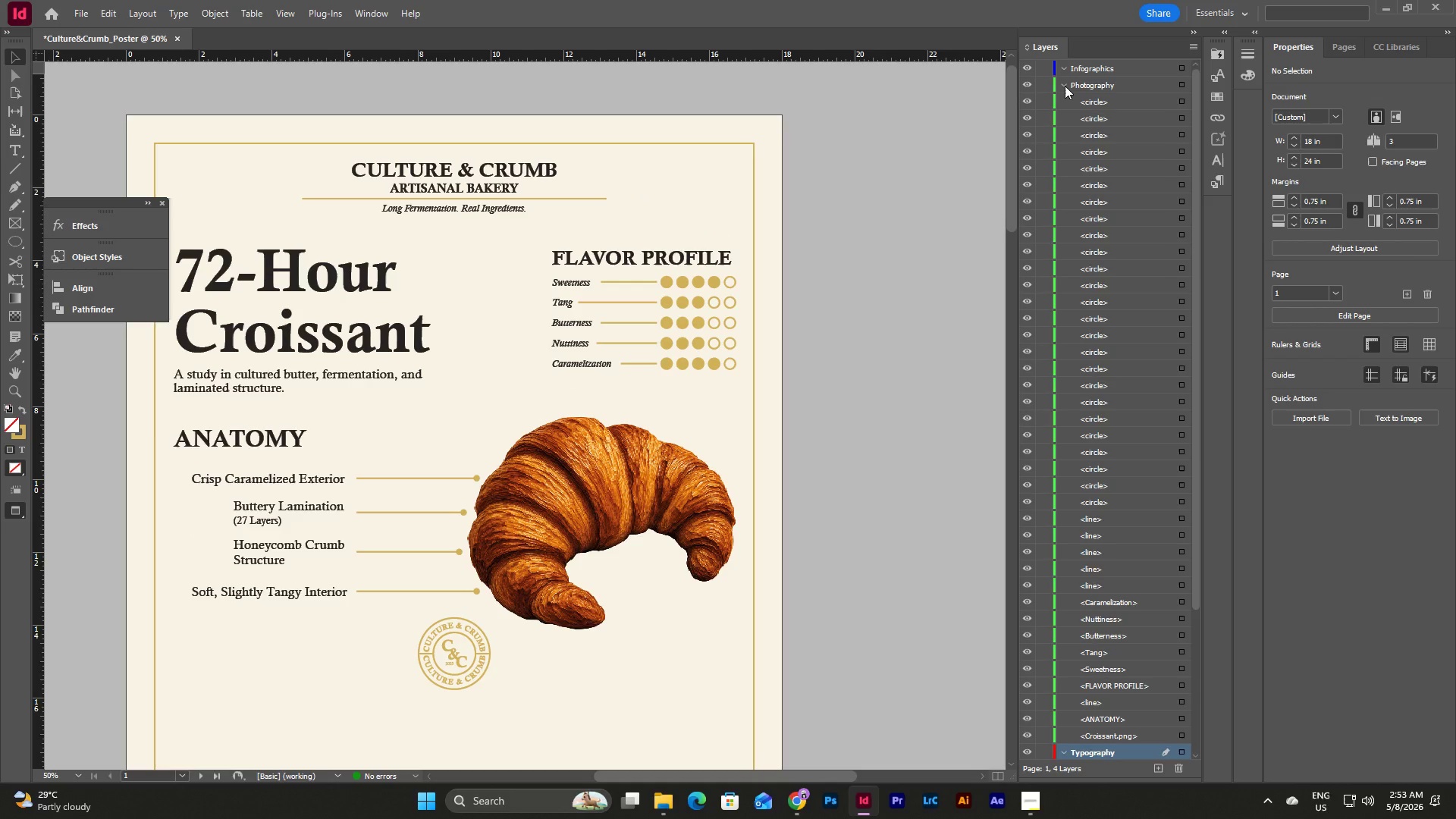 
left_click([1065, 86])
 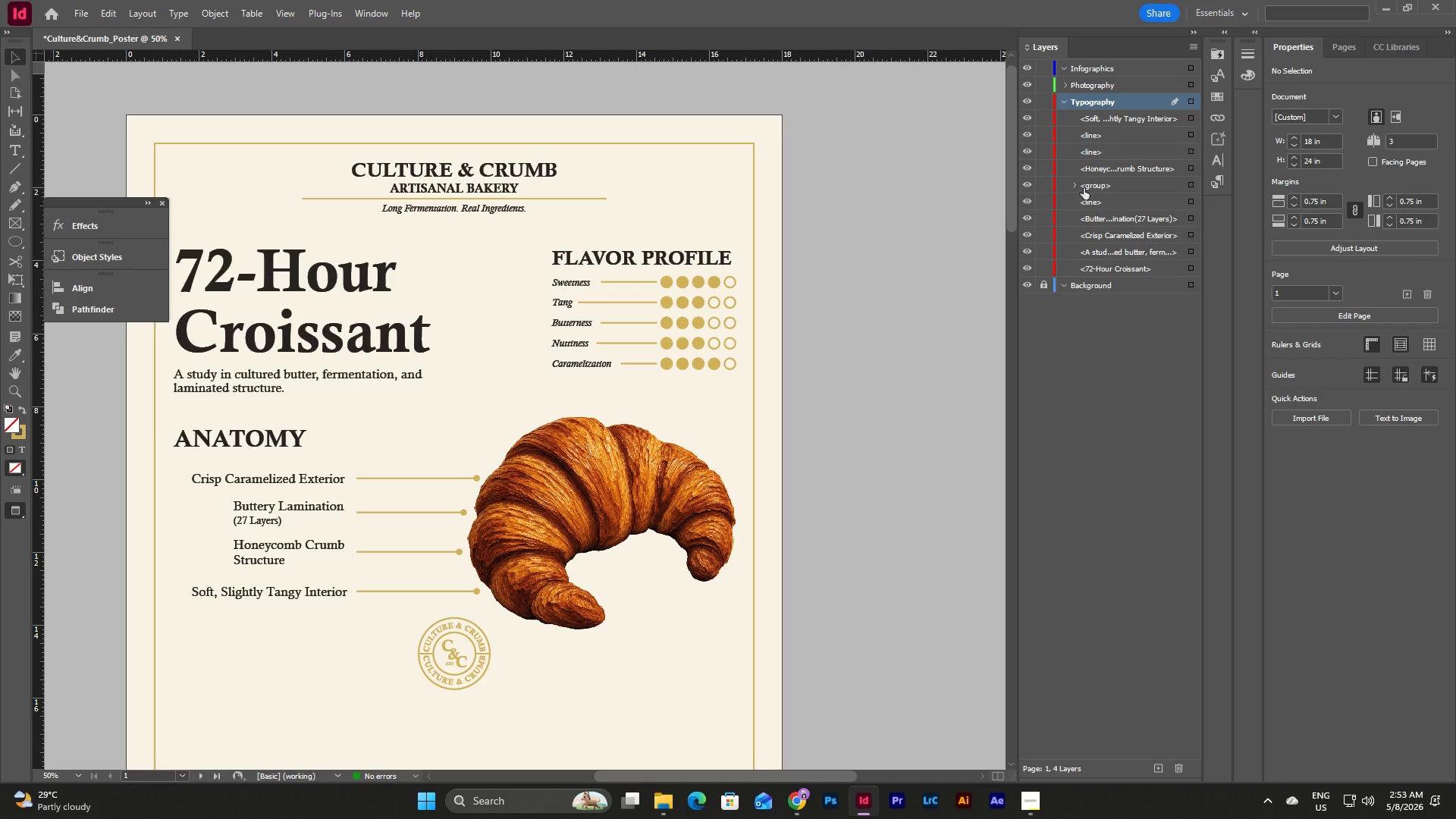 
left_click([1191, 185])
 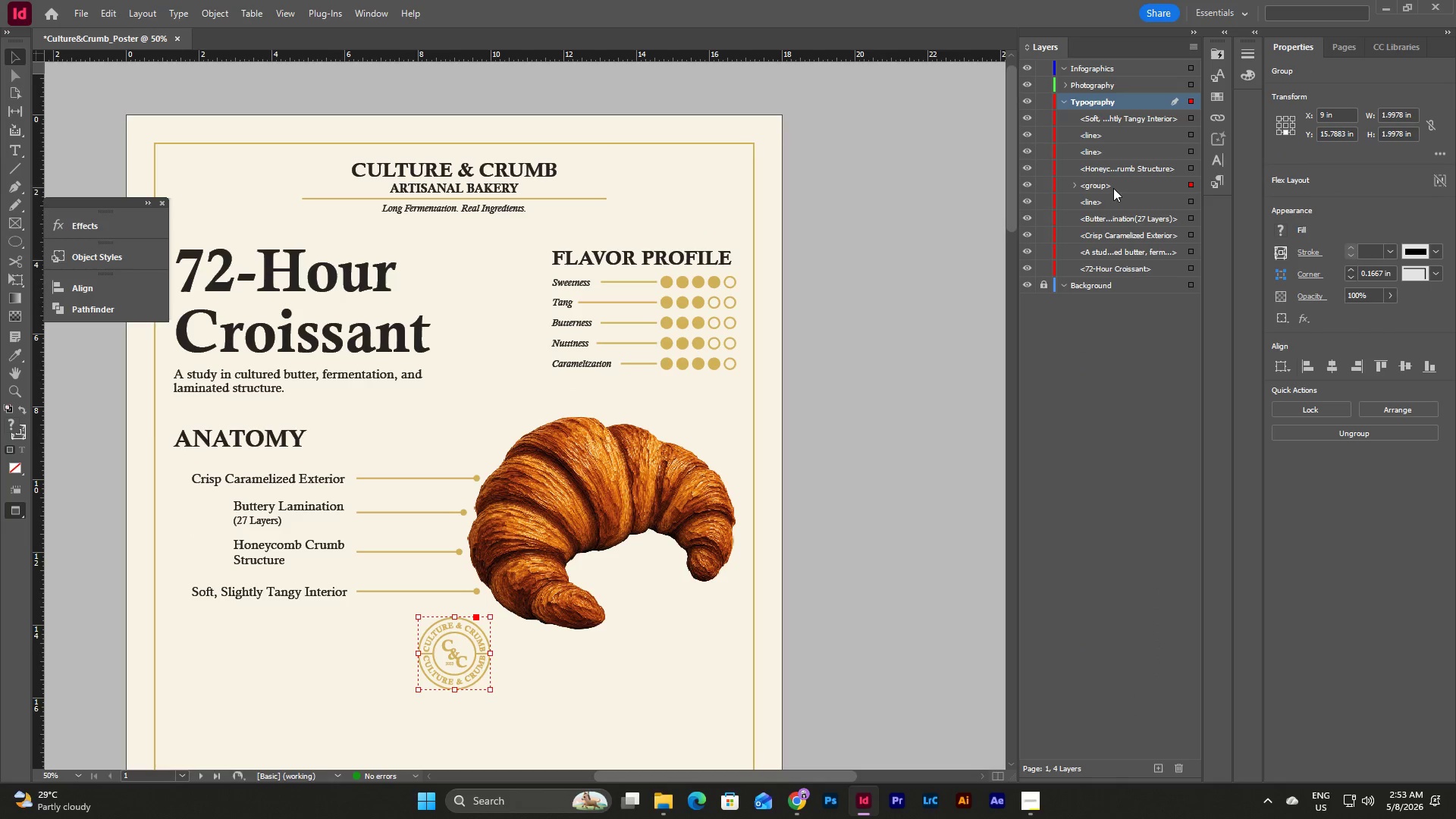 
left_click_drag(start_coordinate=[1112, 187], to_coordinate=[1121, 80])
 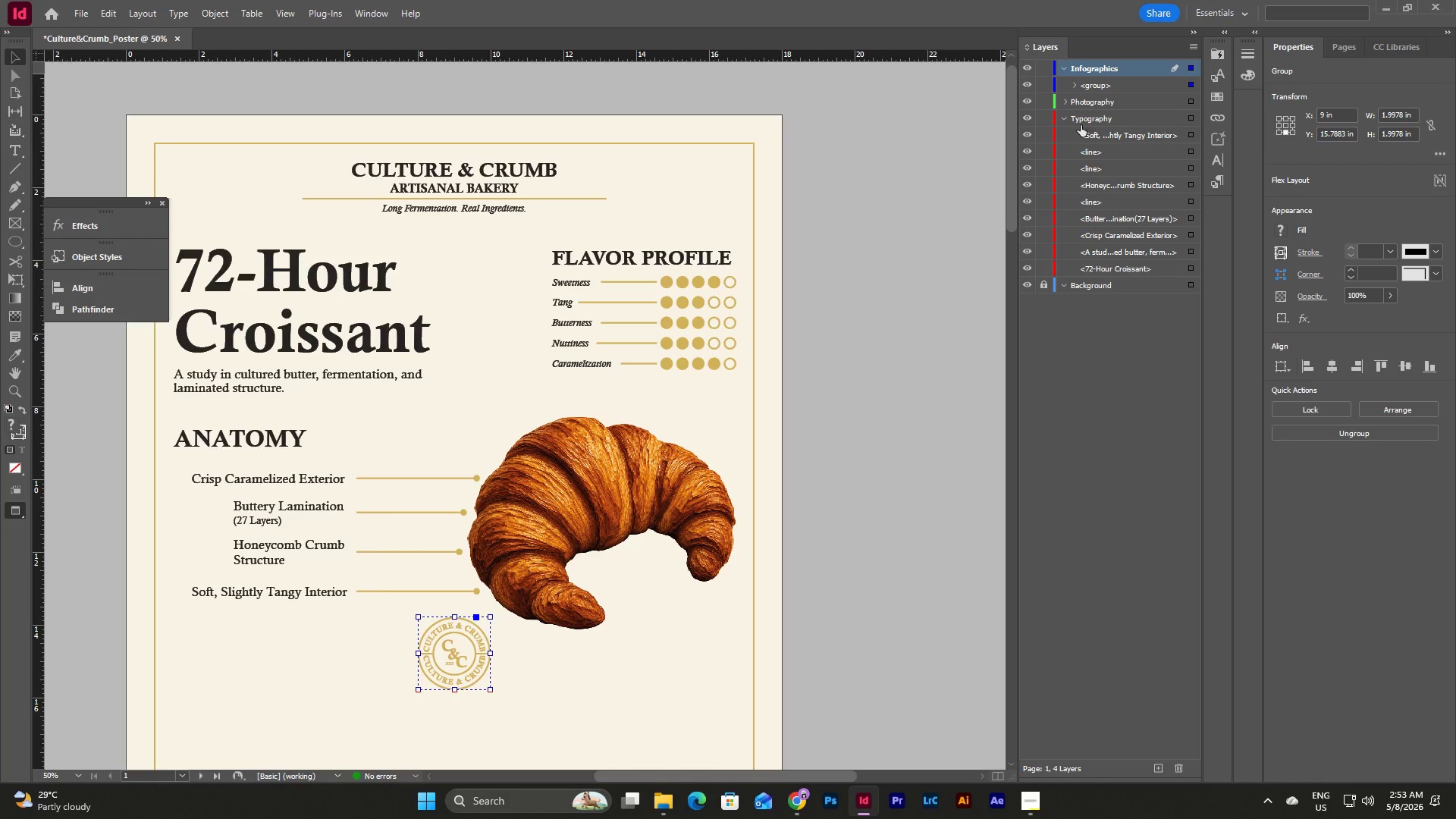 
left_click([1072, 104])
 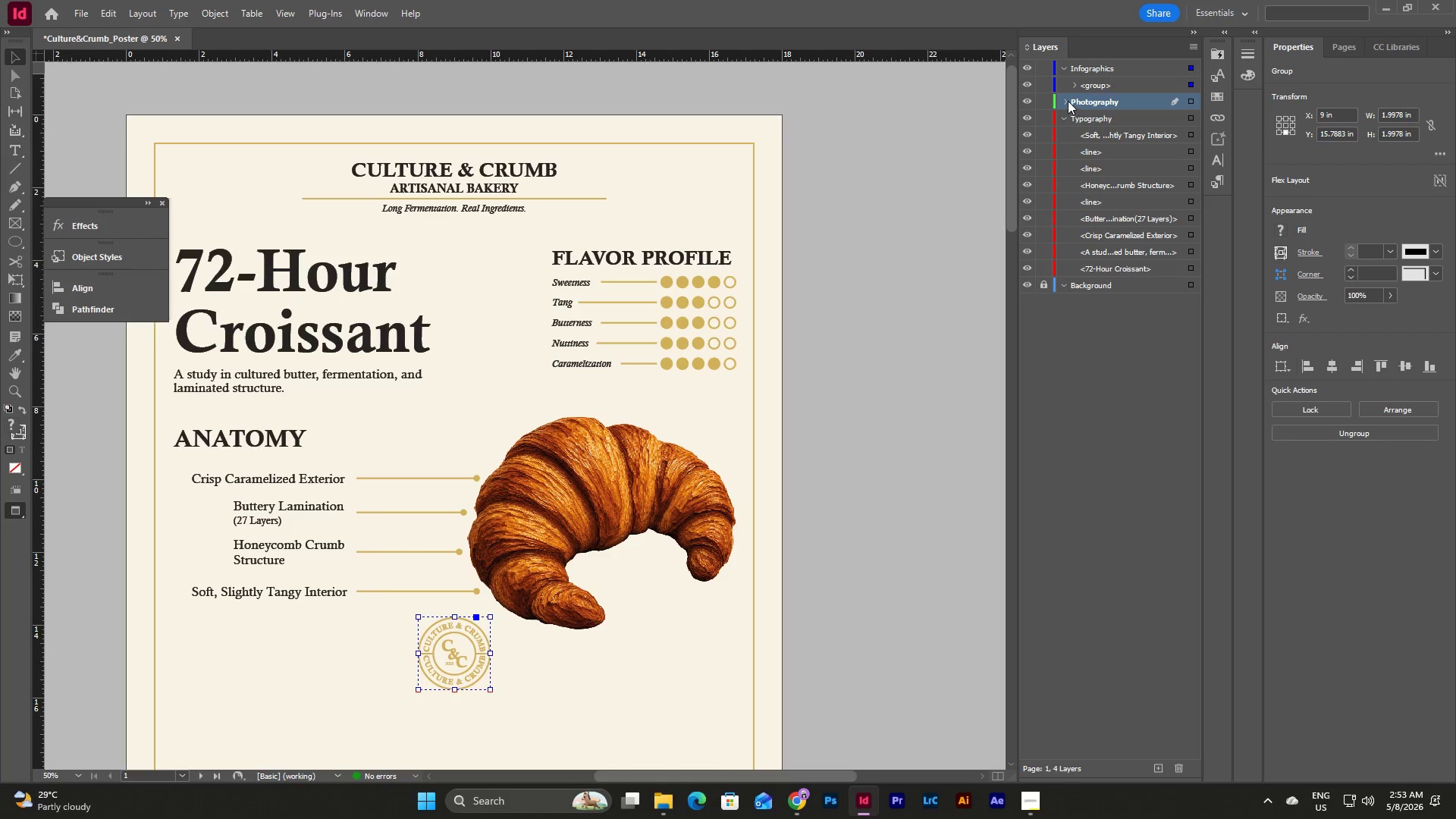 
left_click([1066, 101])
 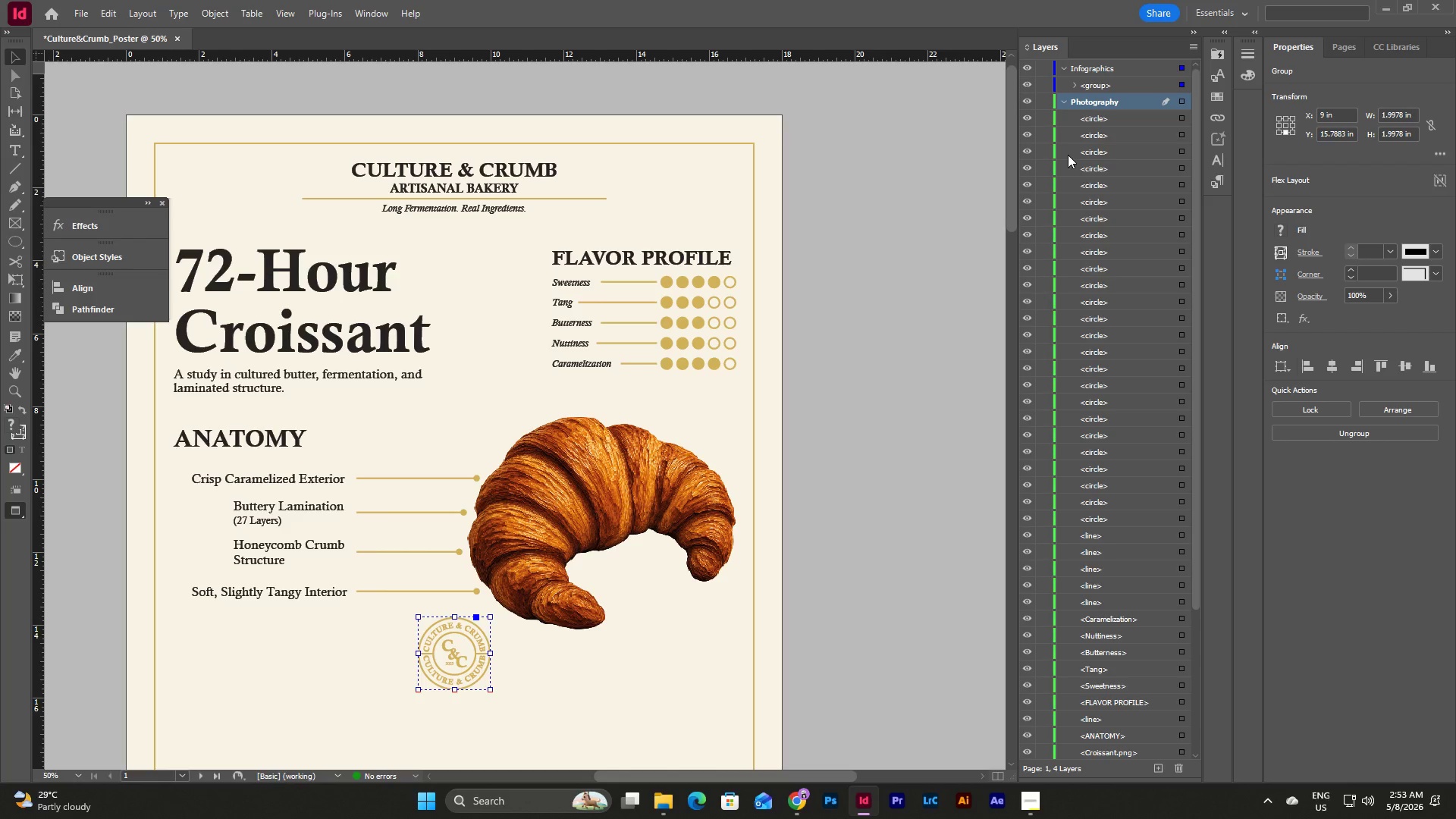 
scroll: coordinate [1093, 190], scroll_direction: down, amount: 2.0
 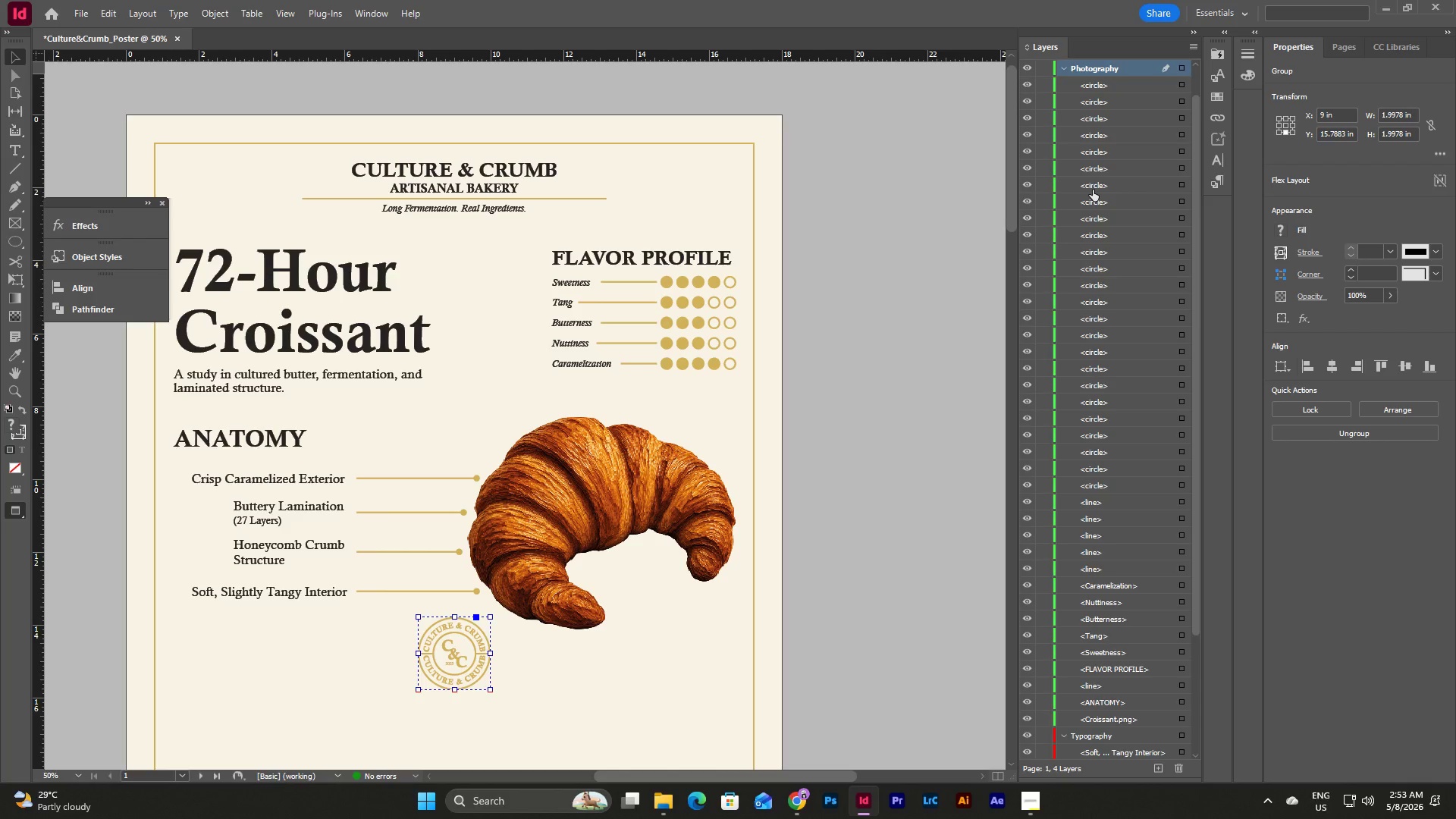 
scroll: coordinate [1093, 190], scroll_direction: up, amount: 4.0
 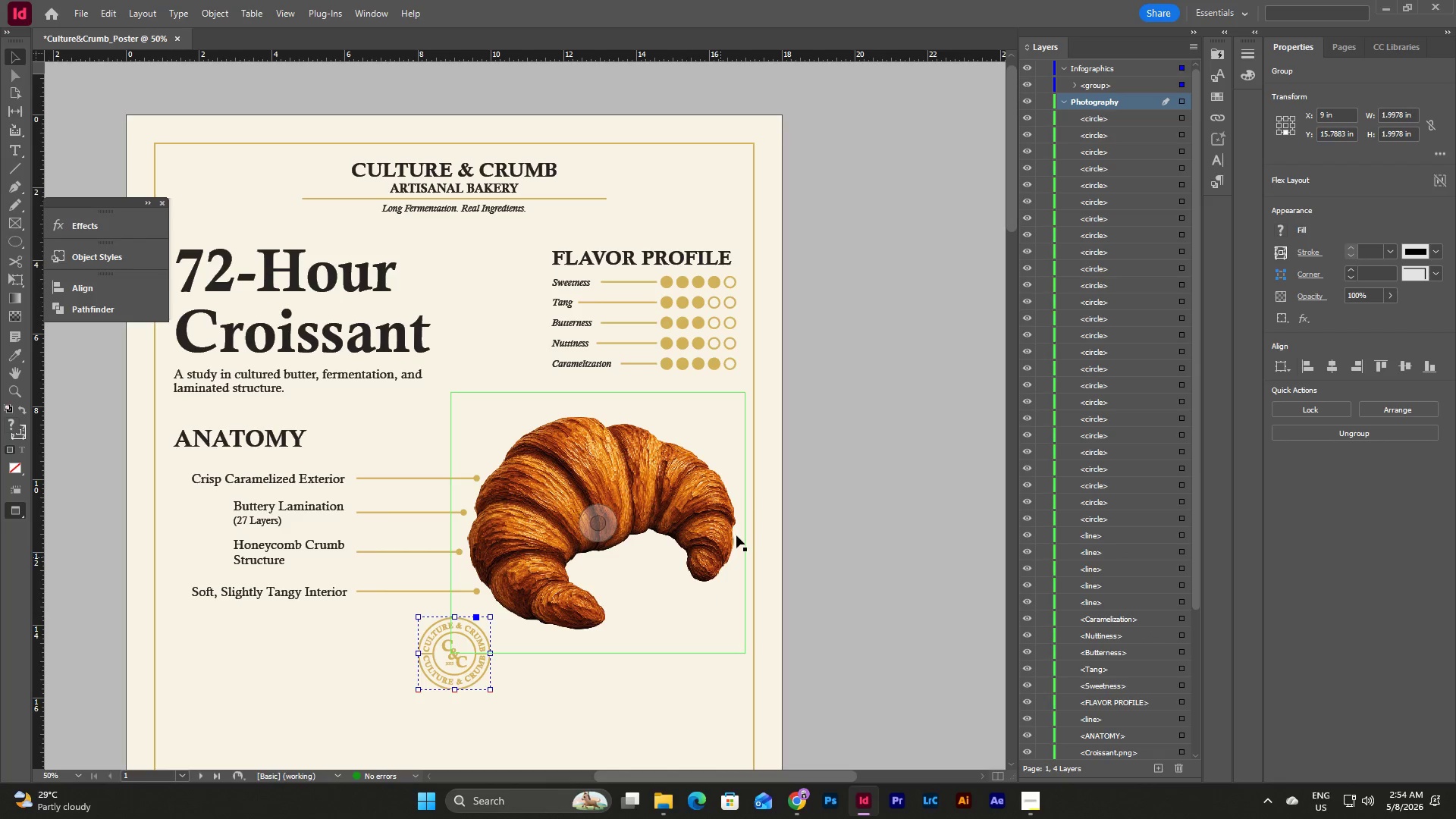 
left_click([774, 433])
 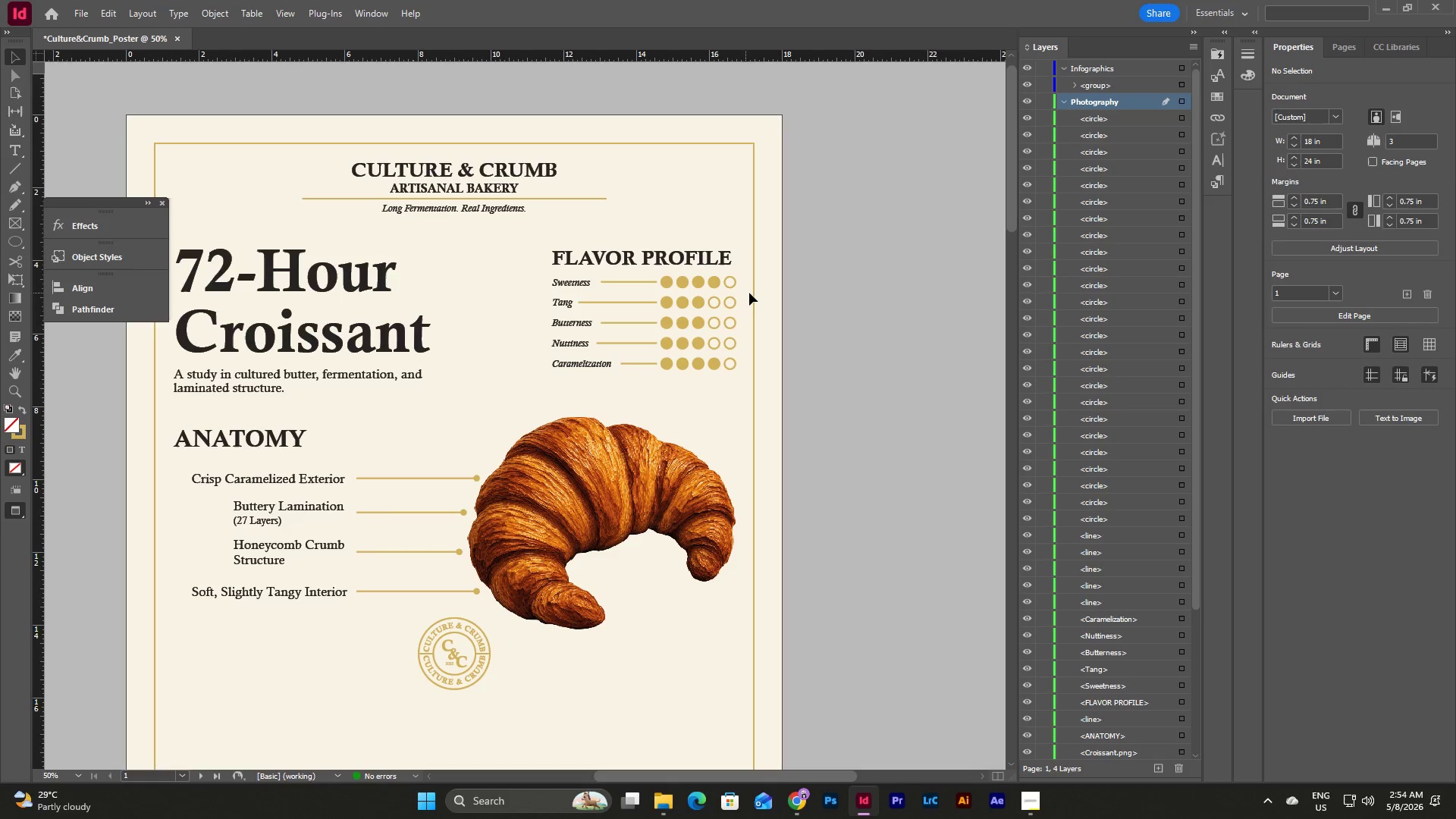 
left_click_drag(start_coordinate=[753, 295], to_coordinate=[652, 275])
 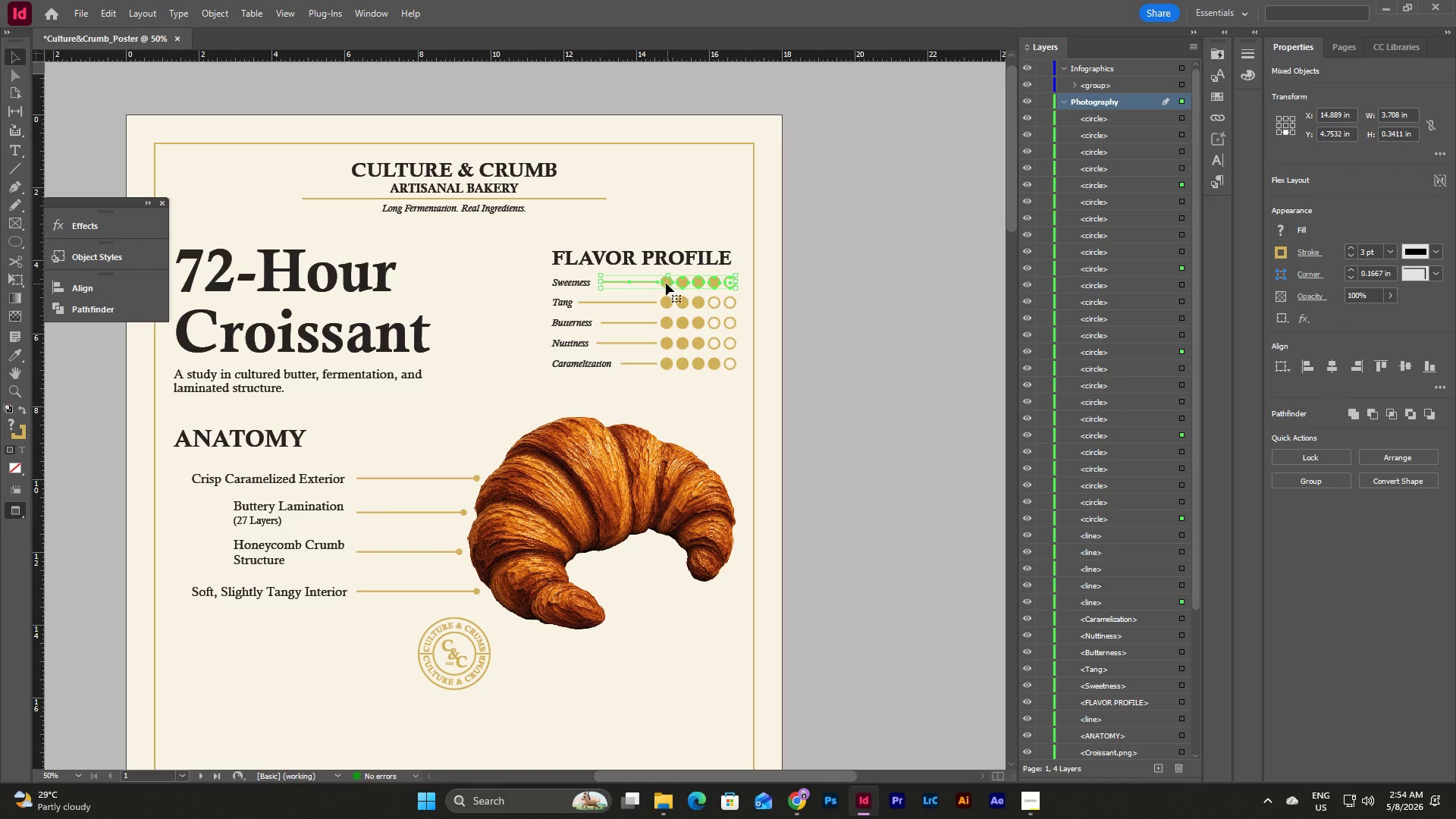 
right_click([666, 283])
 